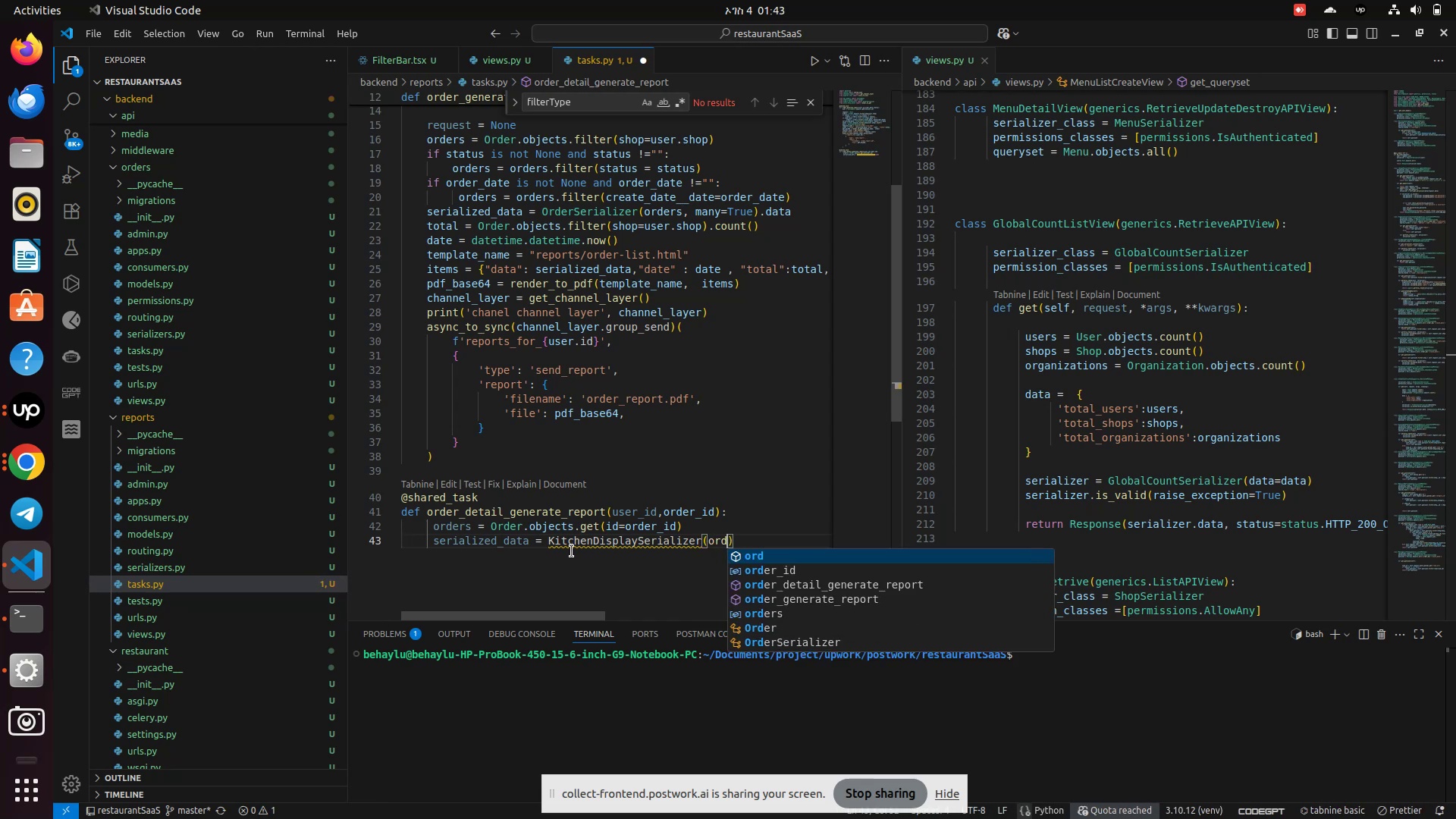 
wait(7.05)
 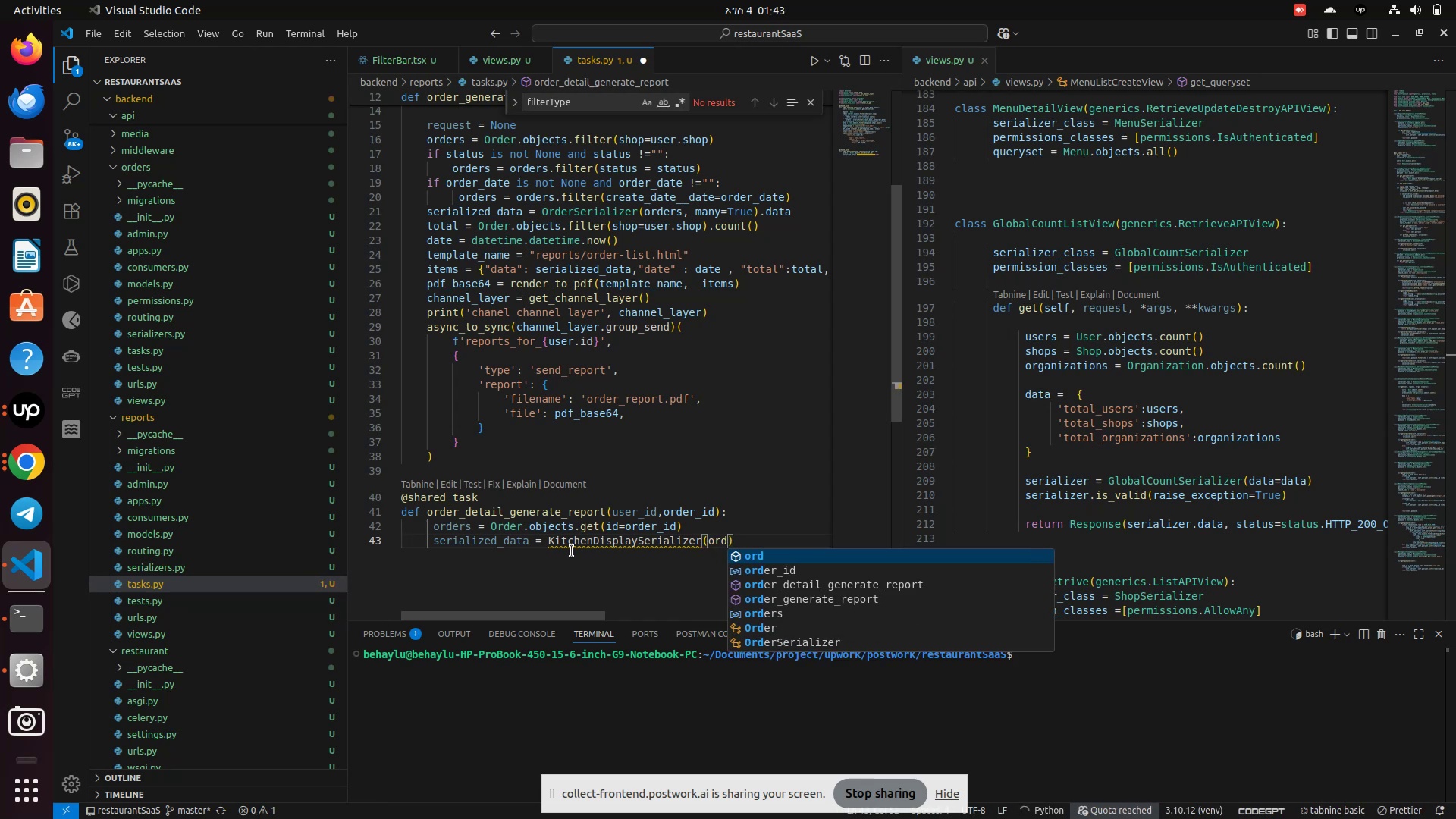 
type(er)
 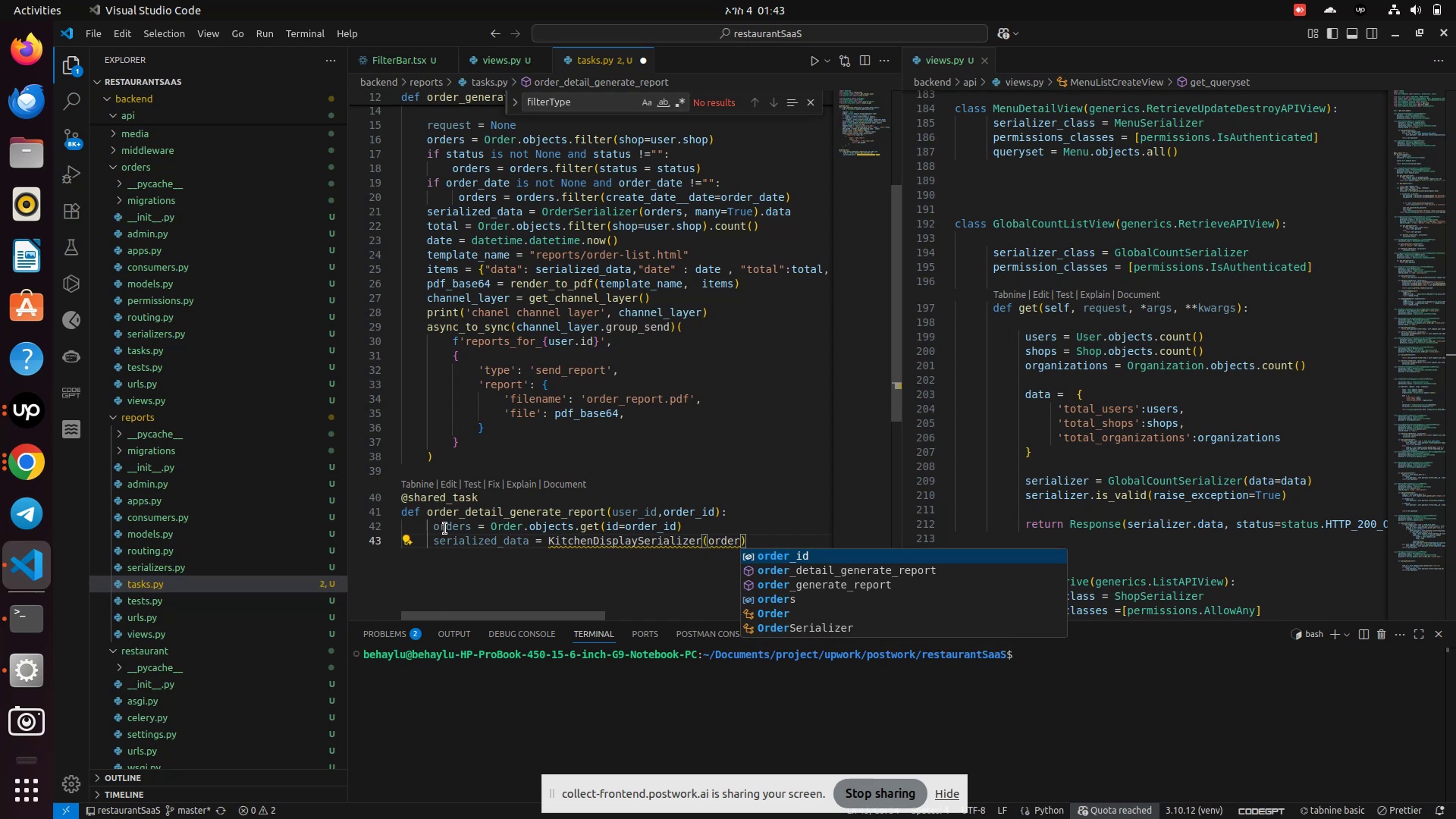 
left_click([475, 525])
 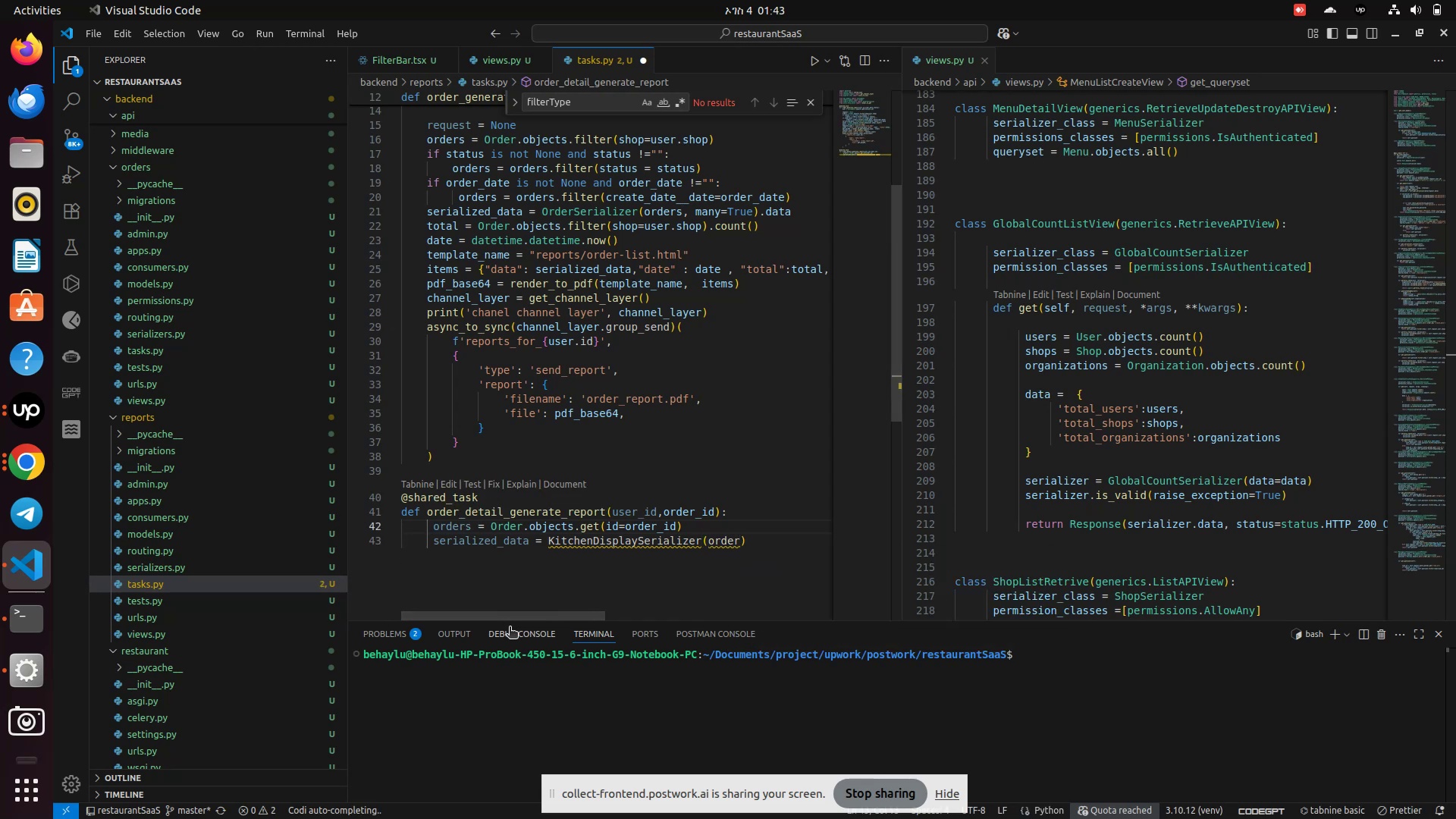 
key(ArrowLeft)
 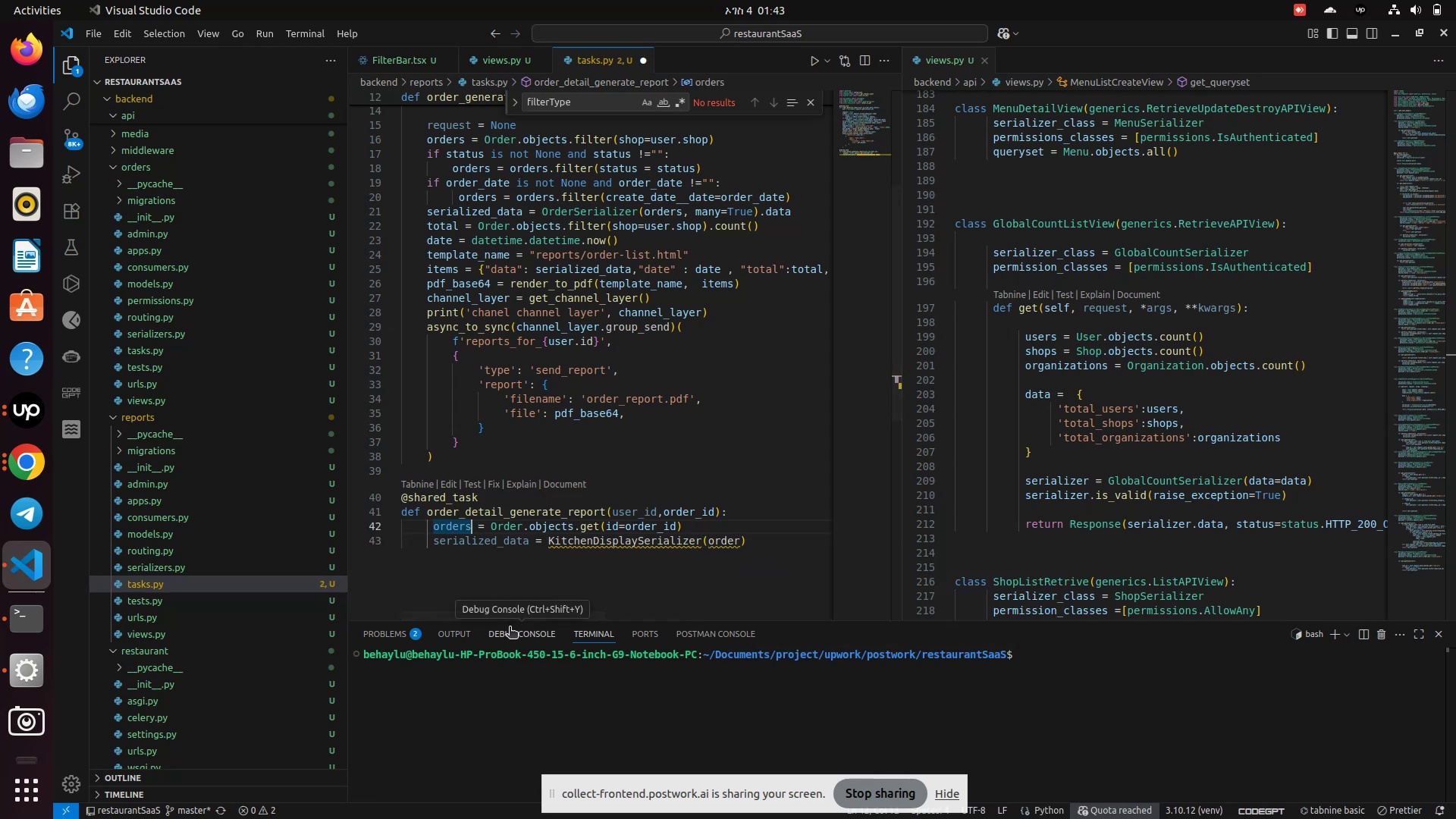 
key(Backspace)
 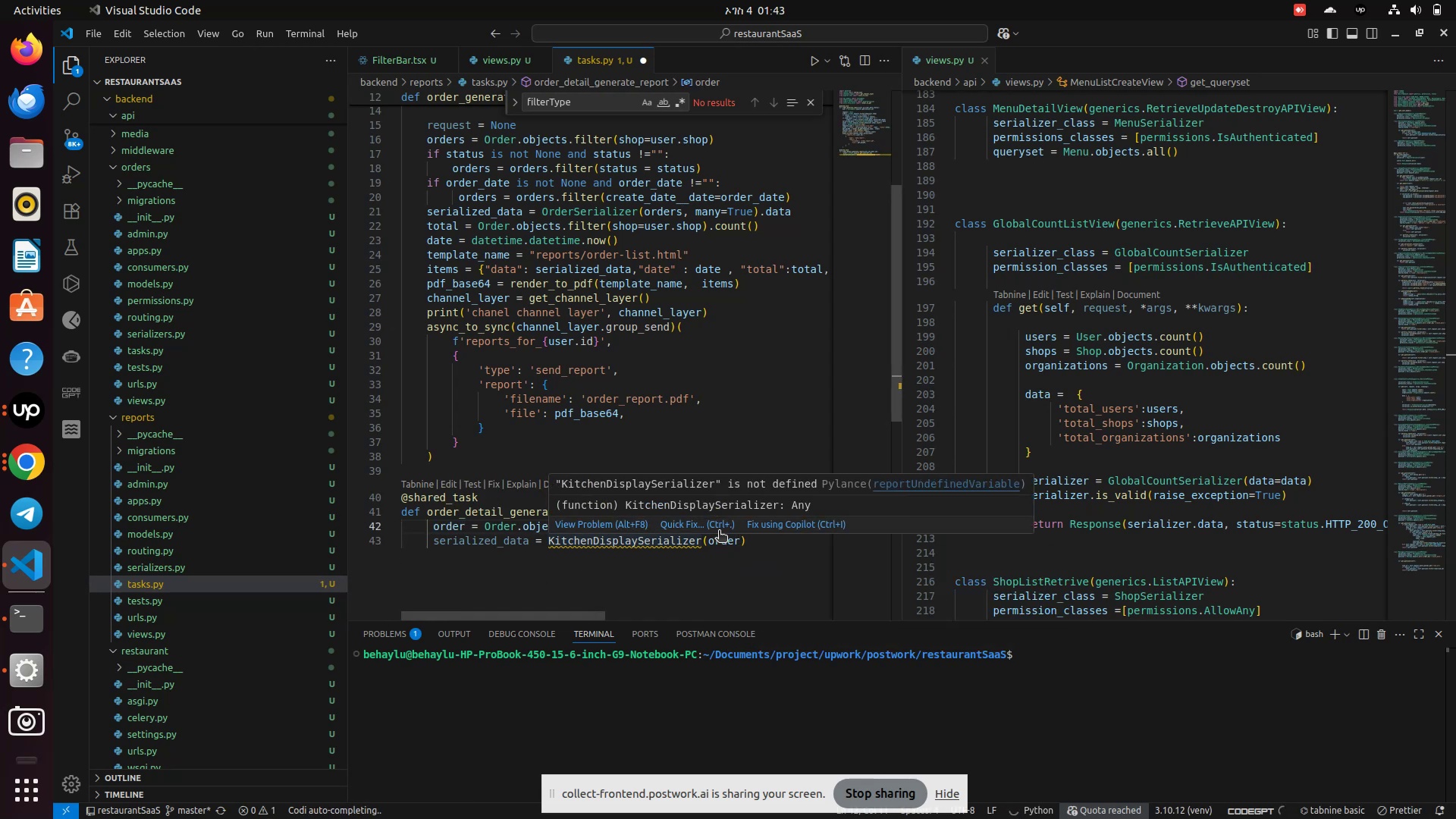 
left_click([719, 526])
 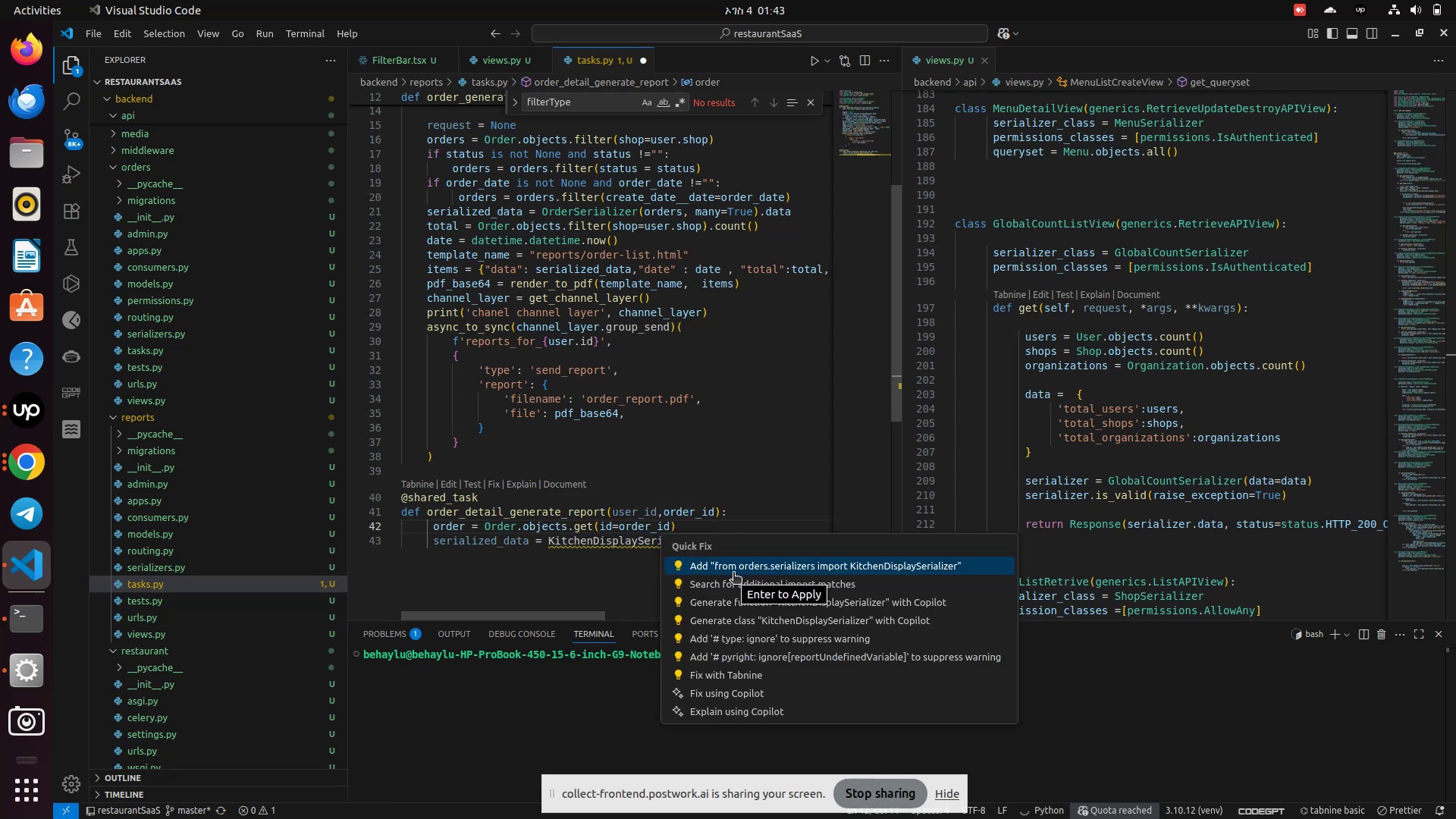 
left_click([735, 565])
 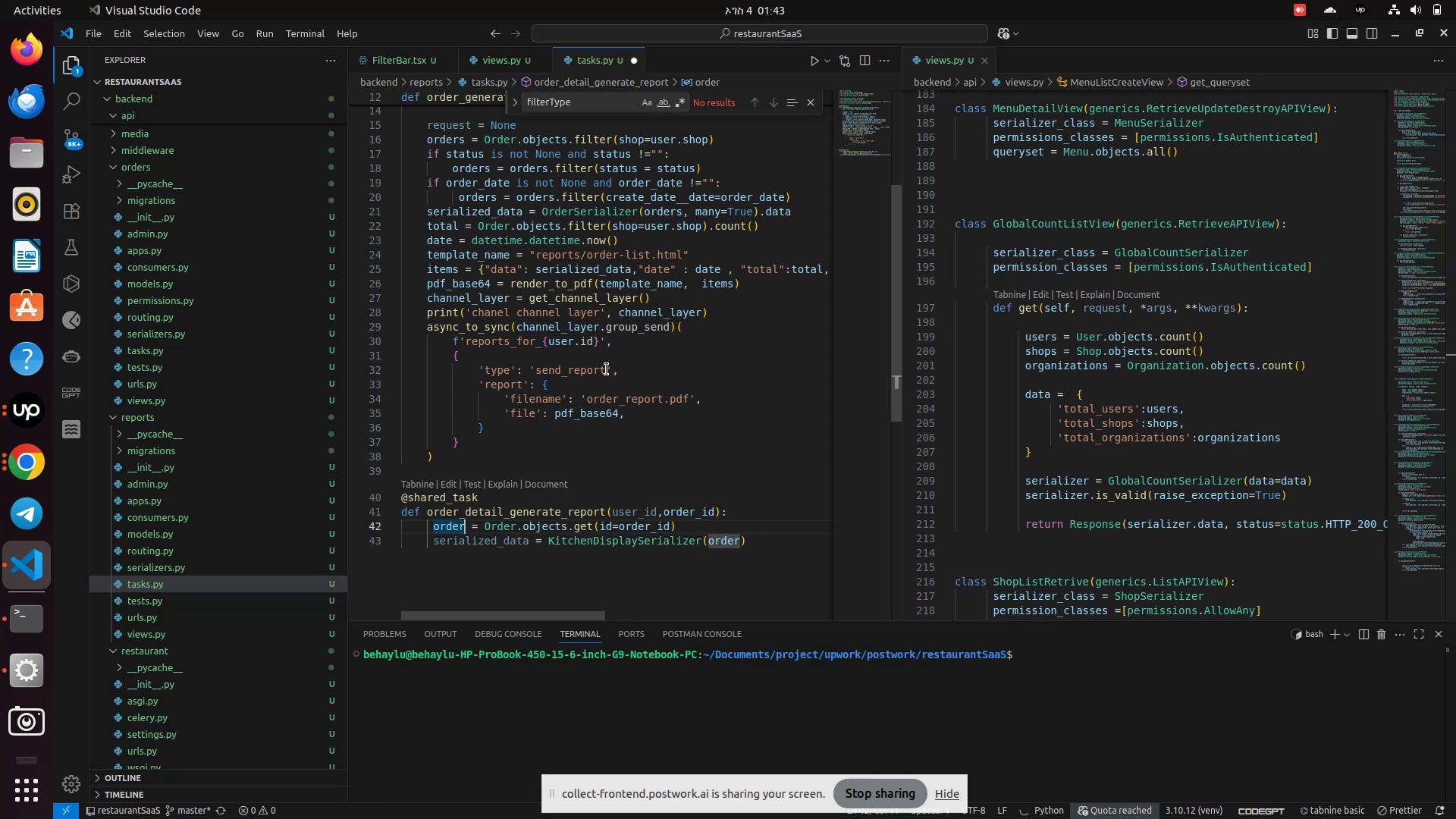 
wait(5.84)
 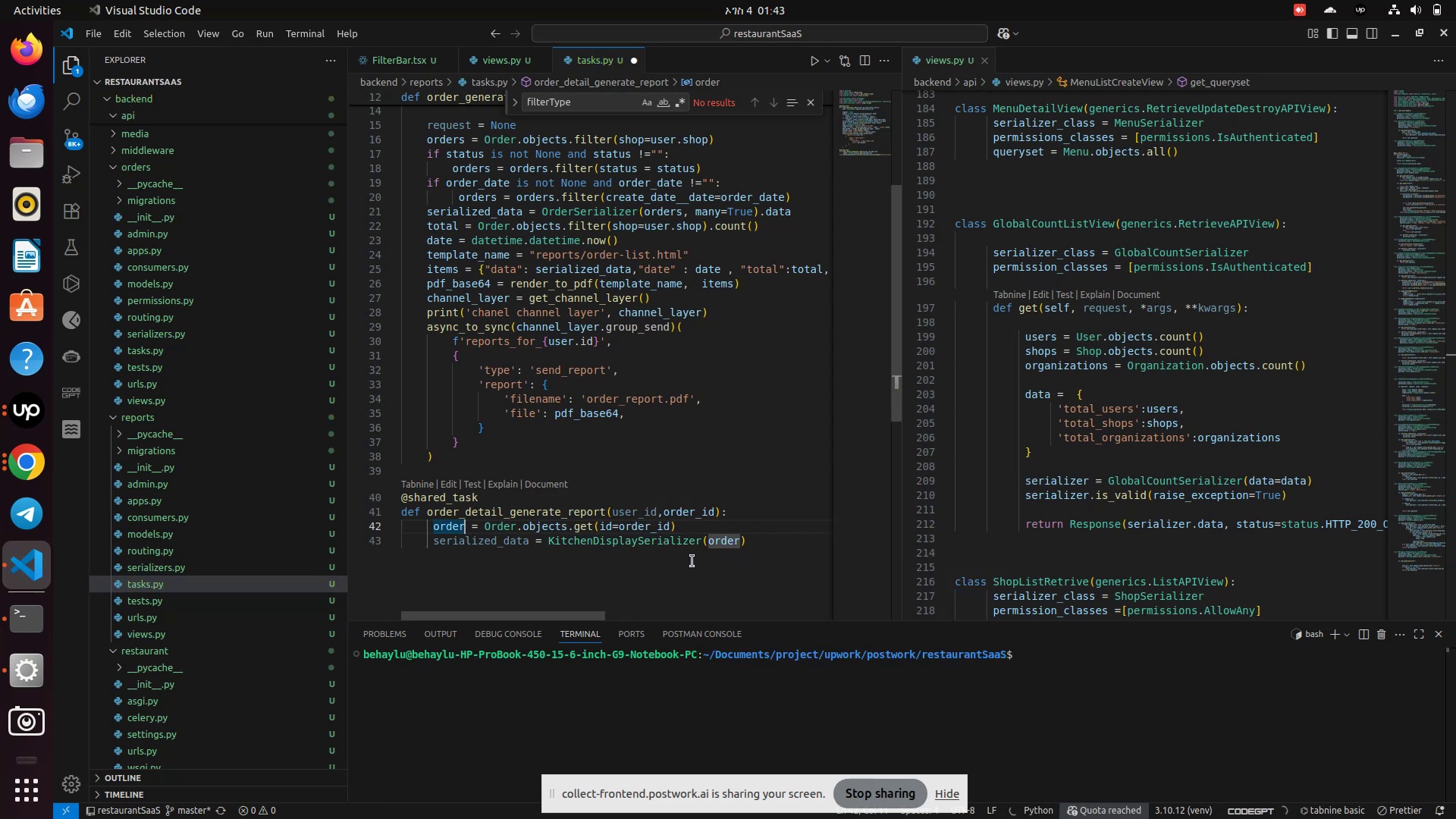 
left_click([789, 537])
 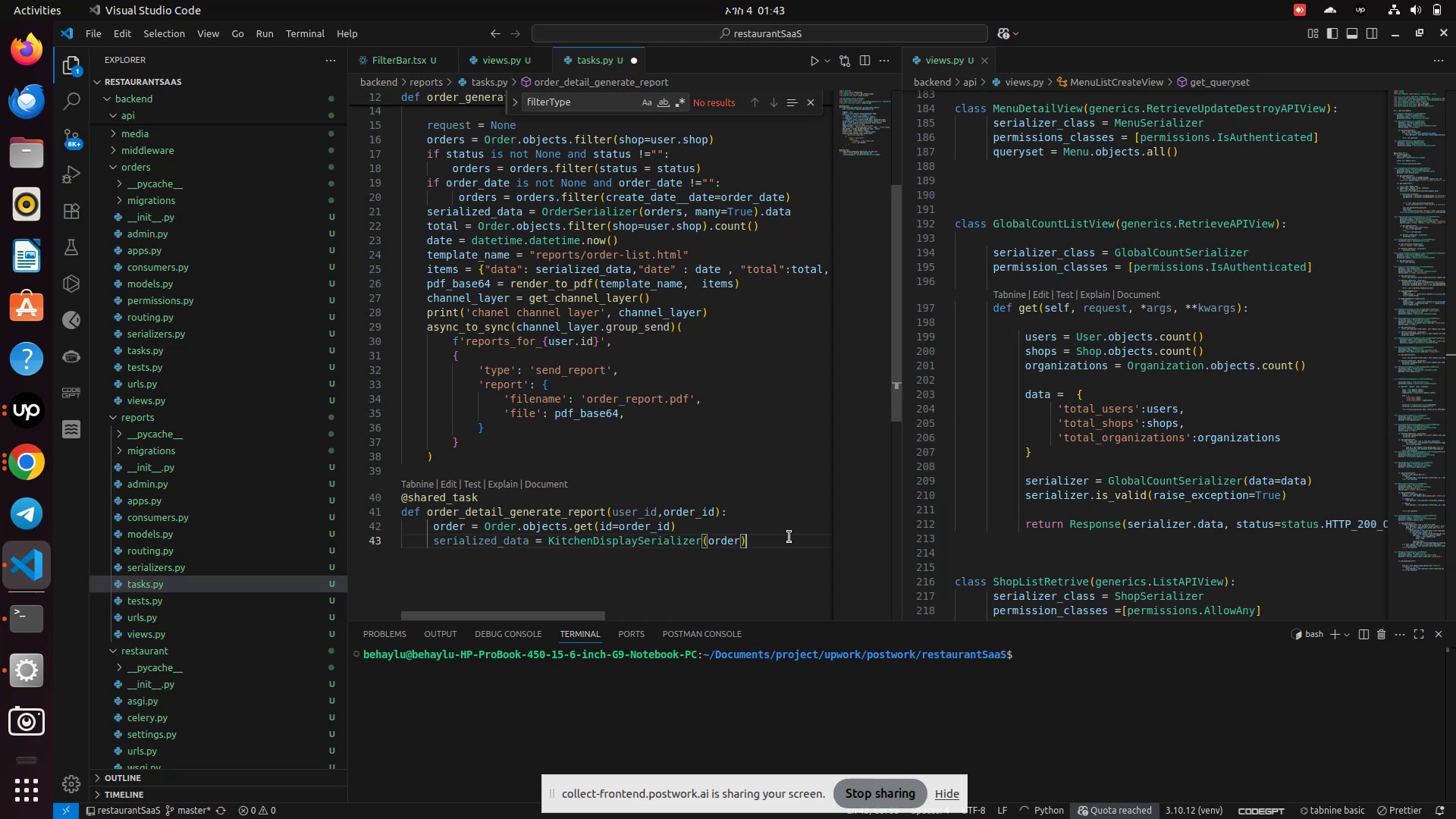 
key(Control+S)
 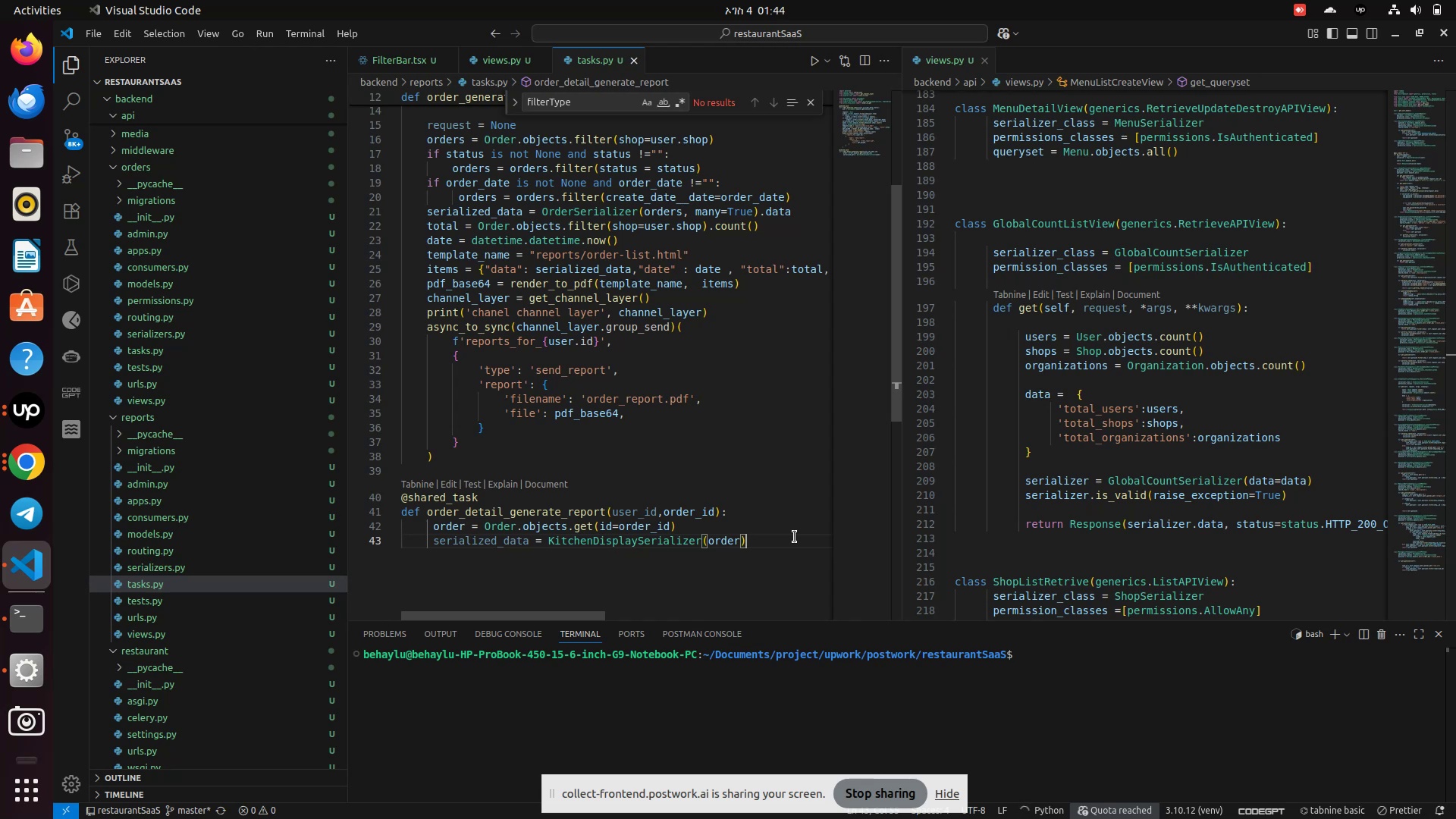 
wait(41.49)
 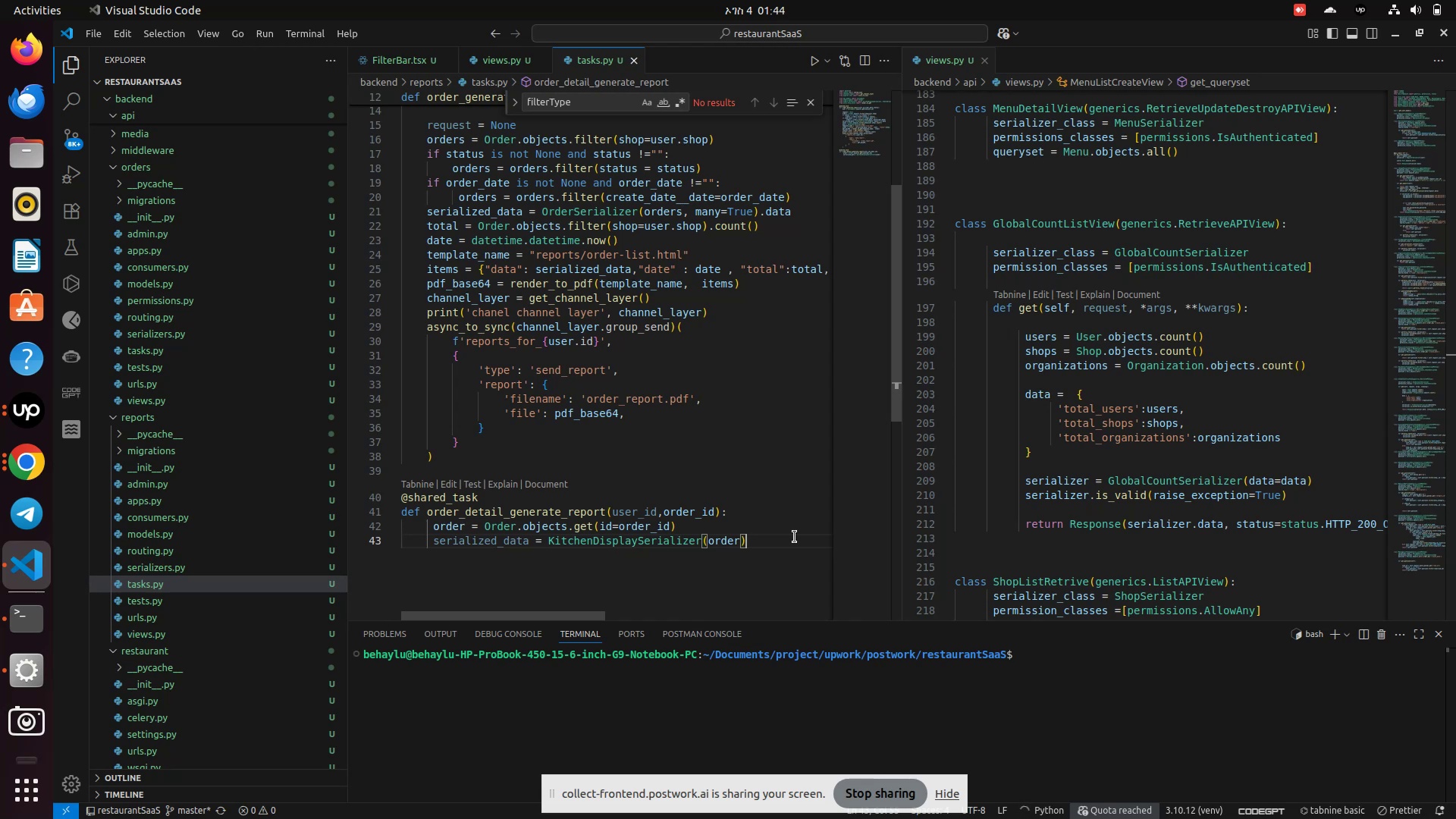 
key(Enter)
 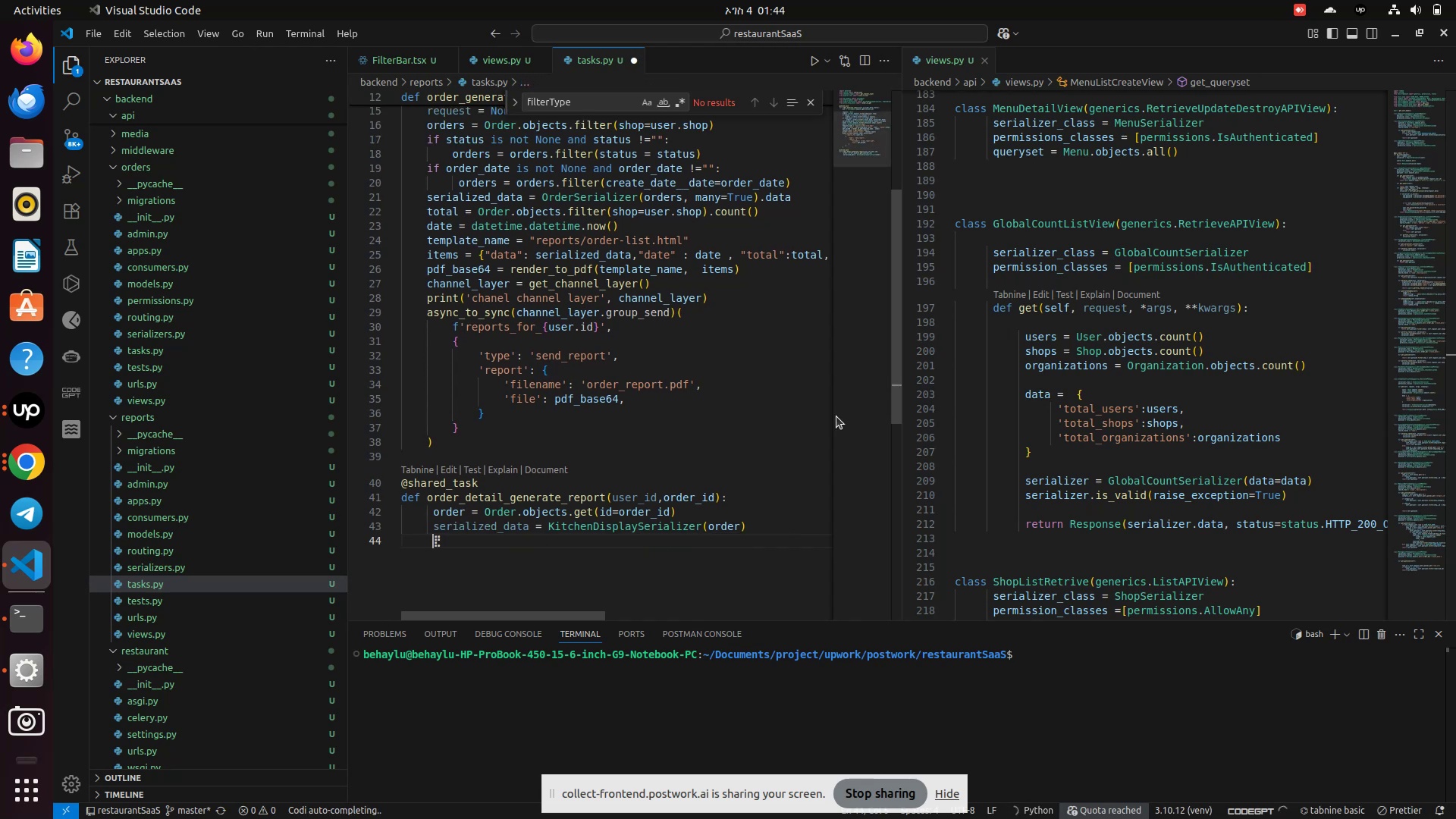 
wait(8.22)
 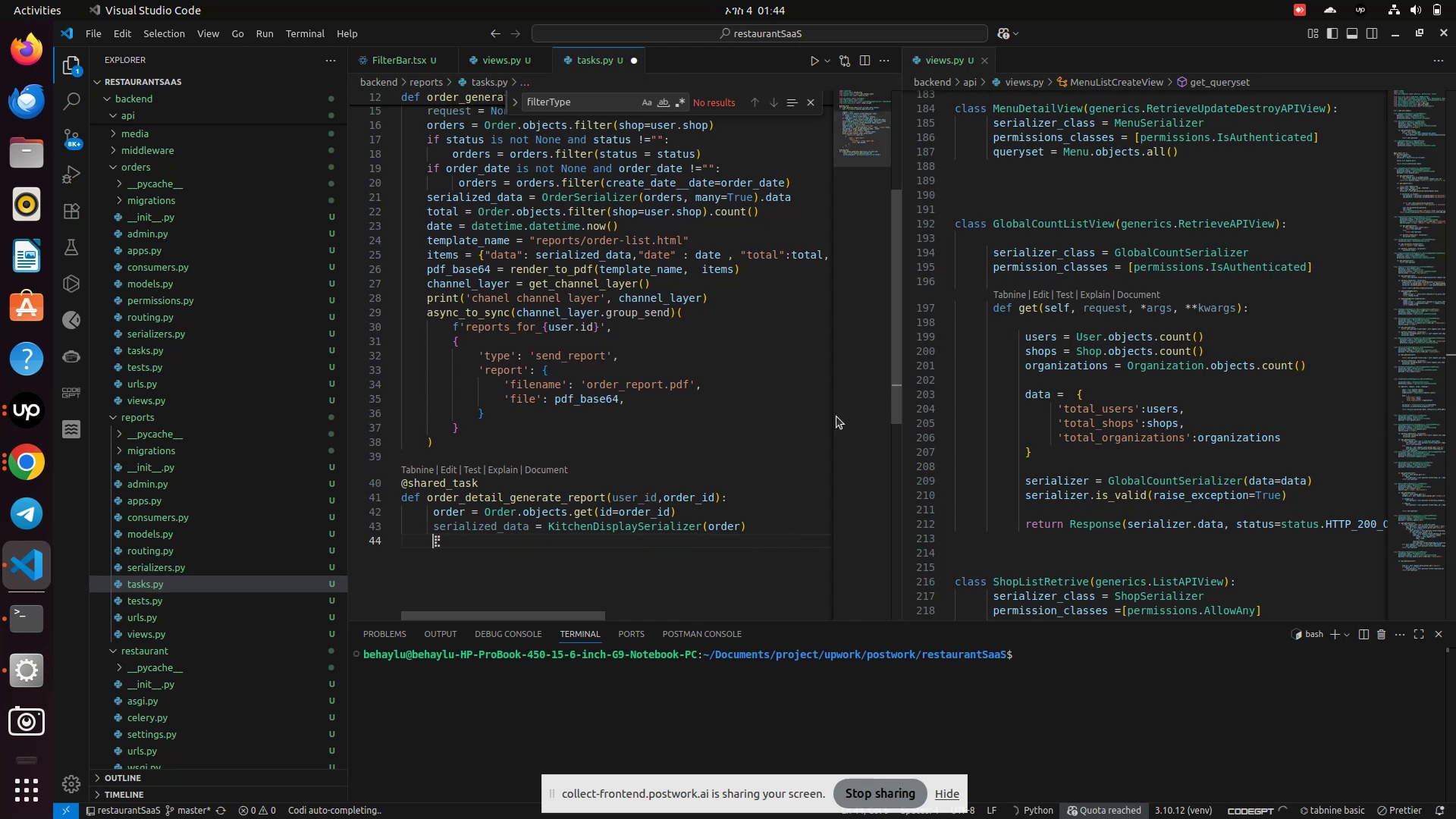 
type(date = datetime.dat)
 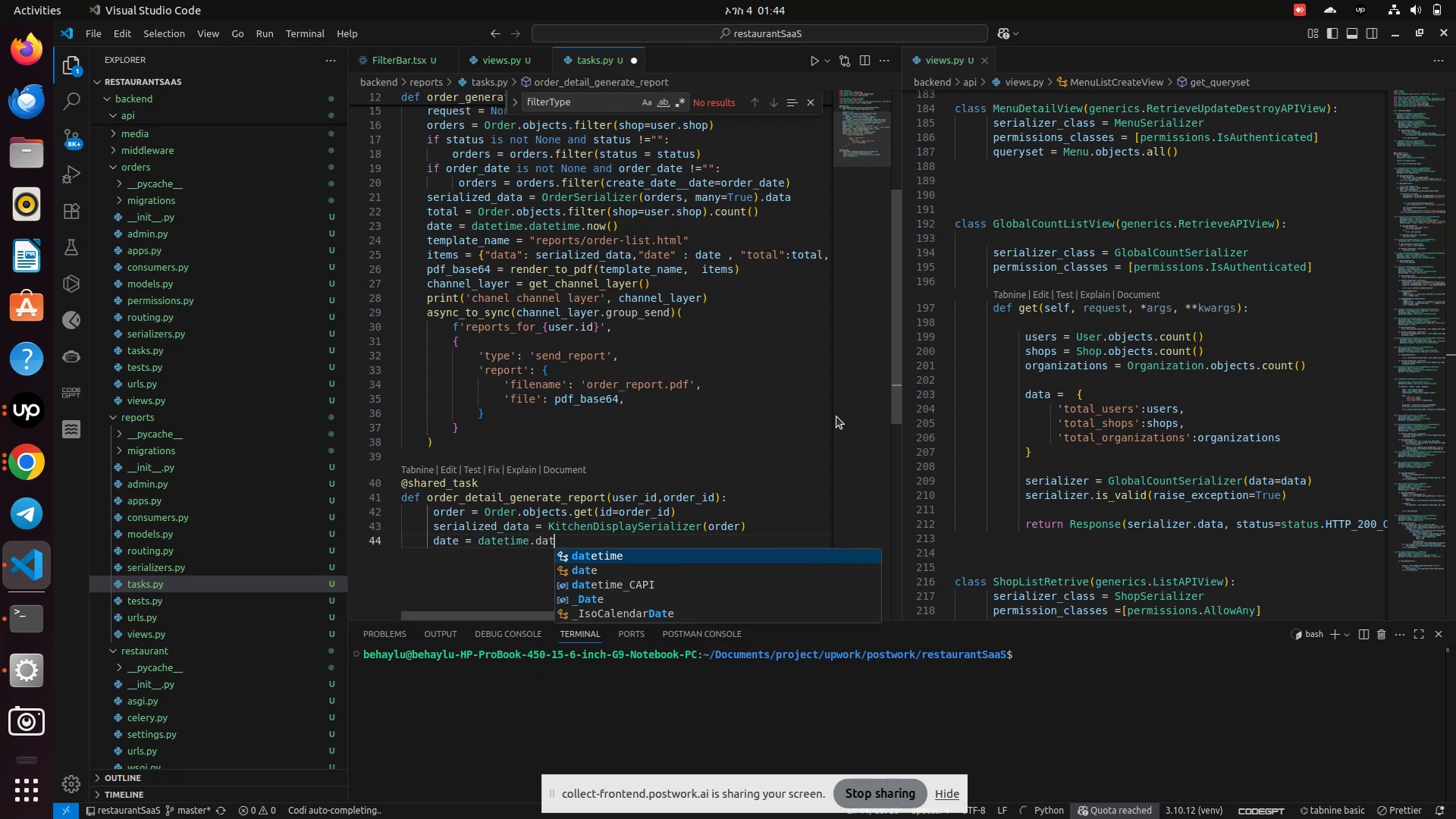 
key(Enter)
 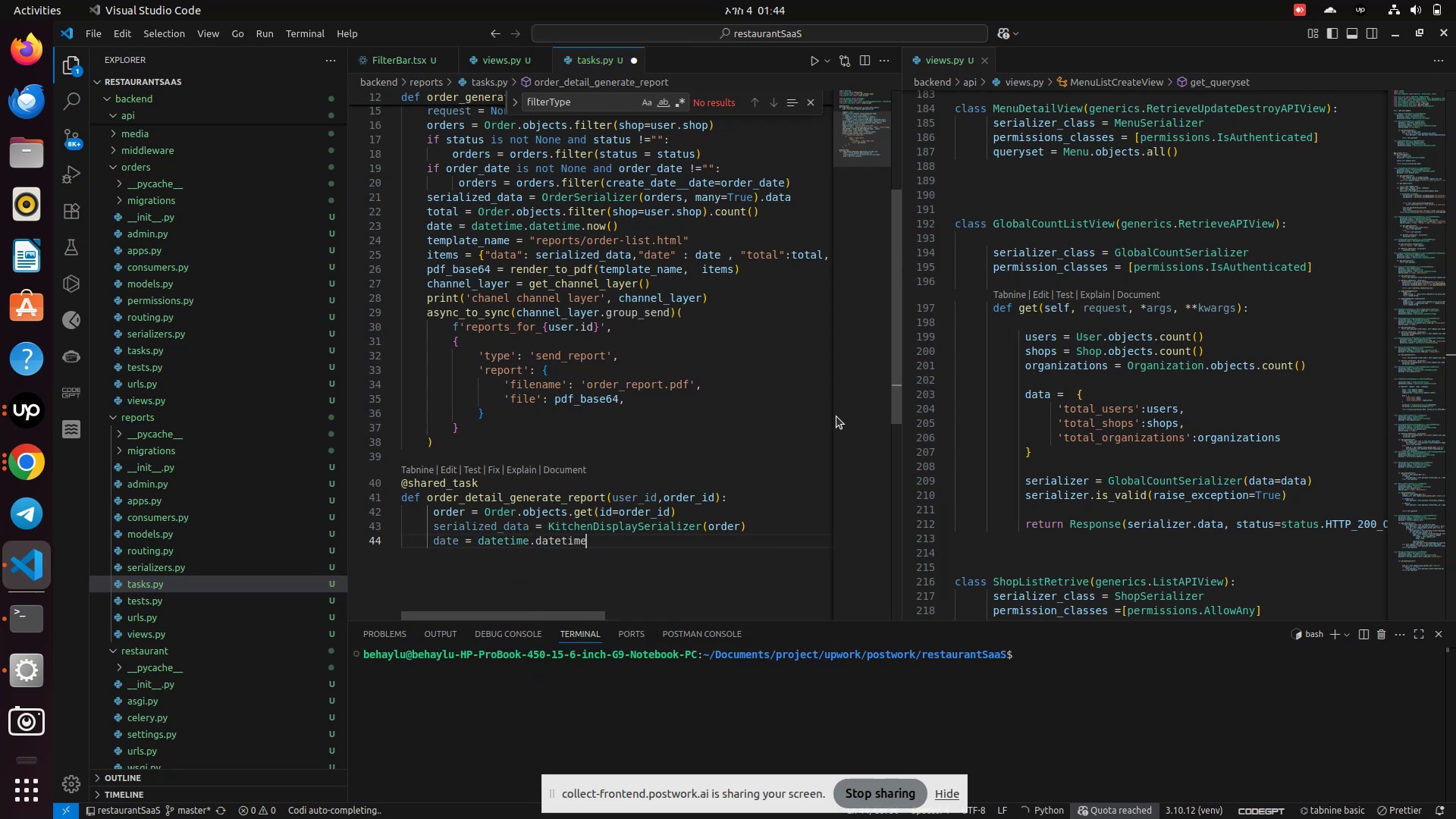 
type(.no)
 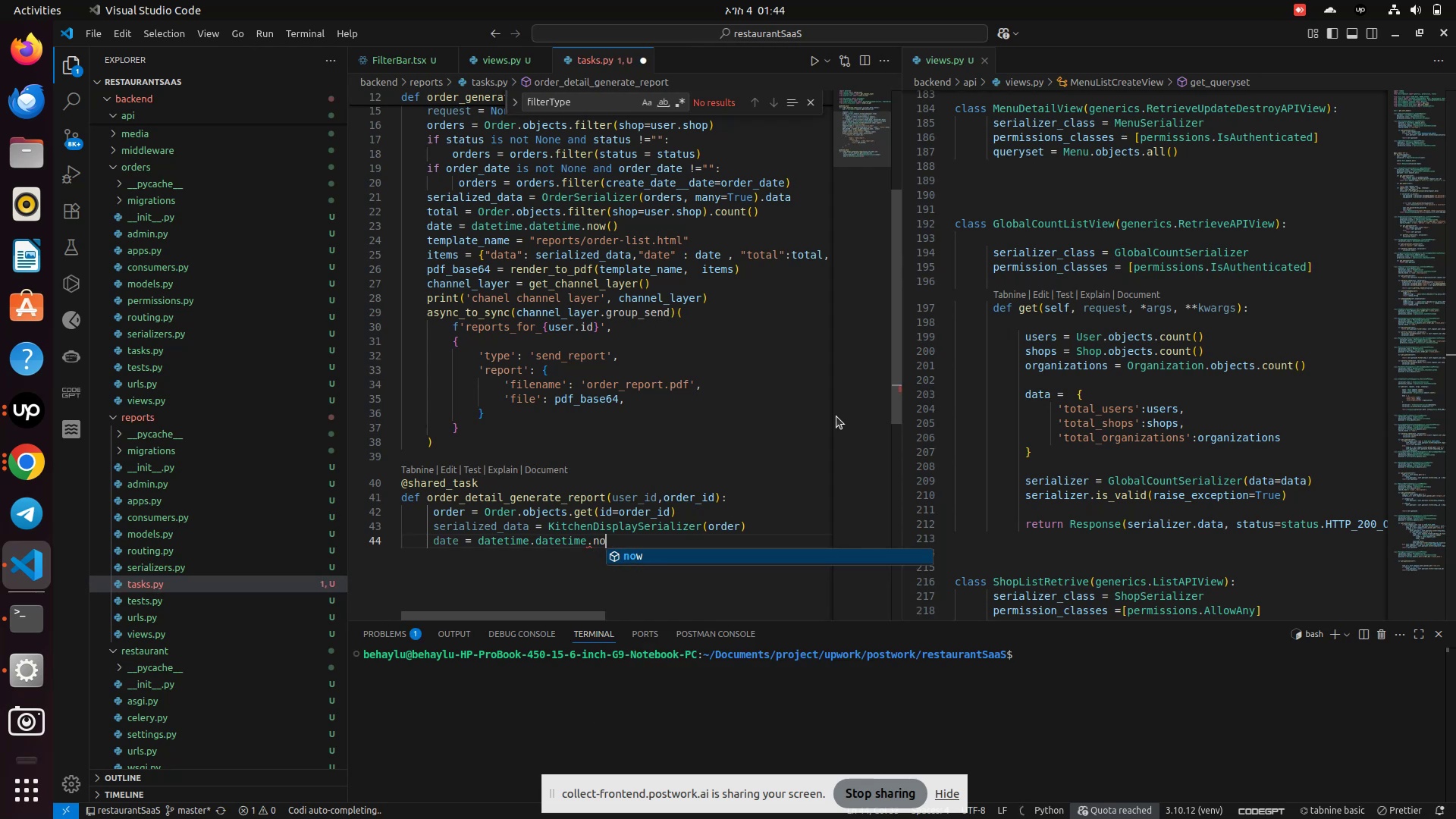 
key(Enter)
 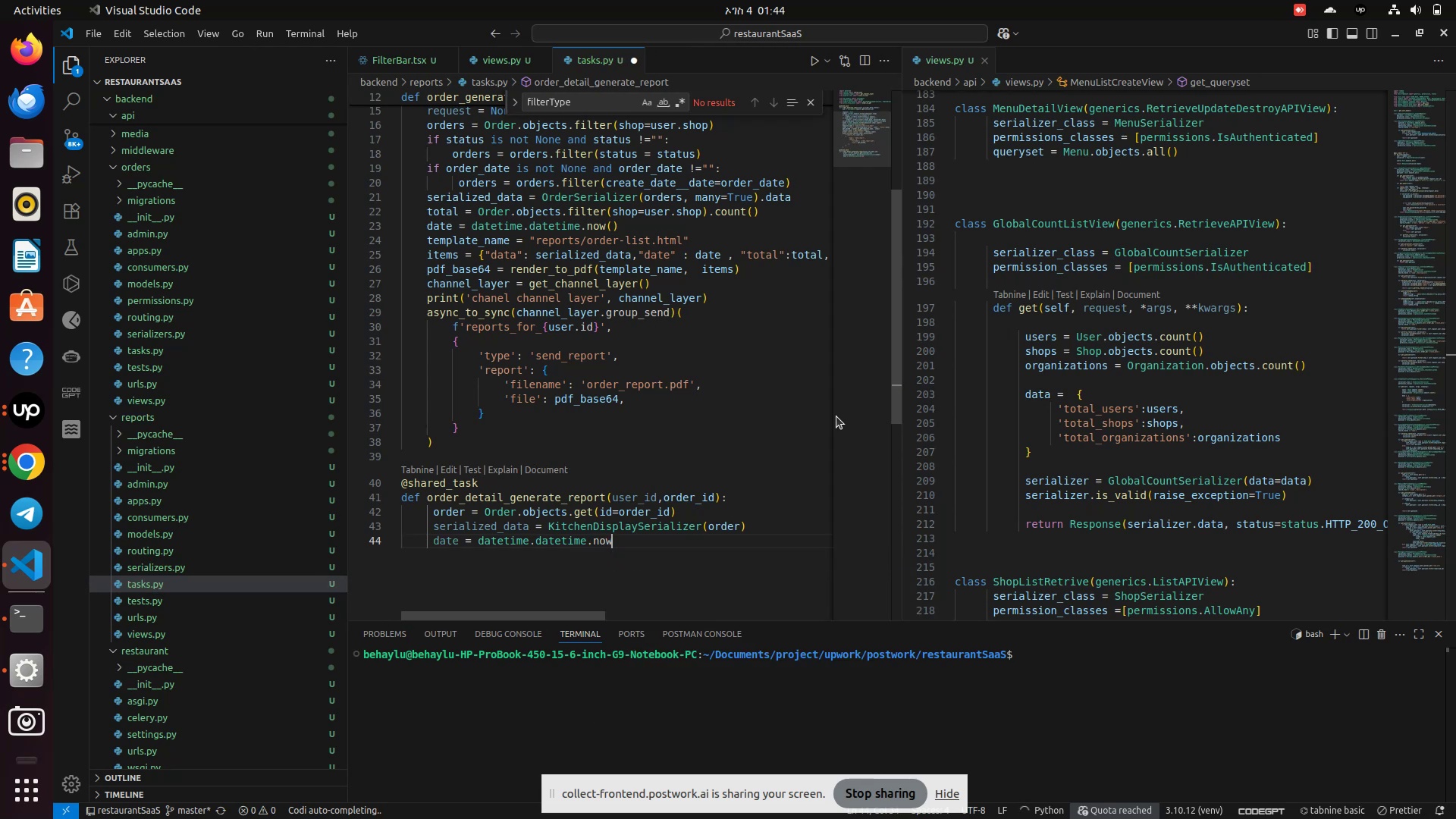 
key(Shift+9)
 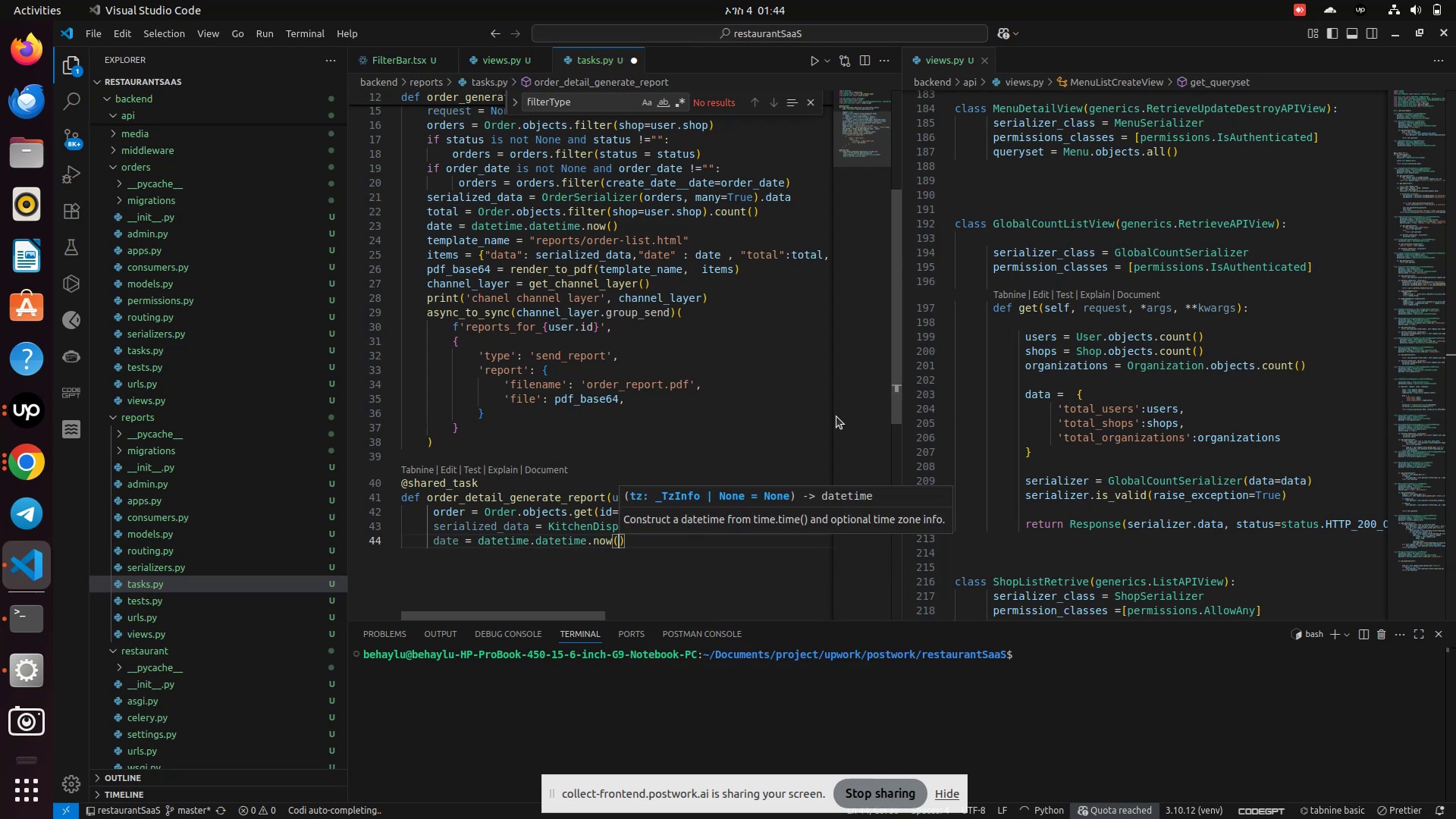 
key(ArrowRight)
 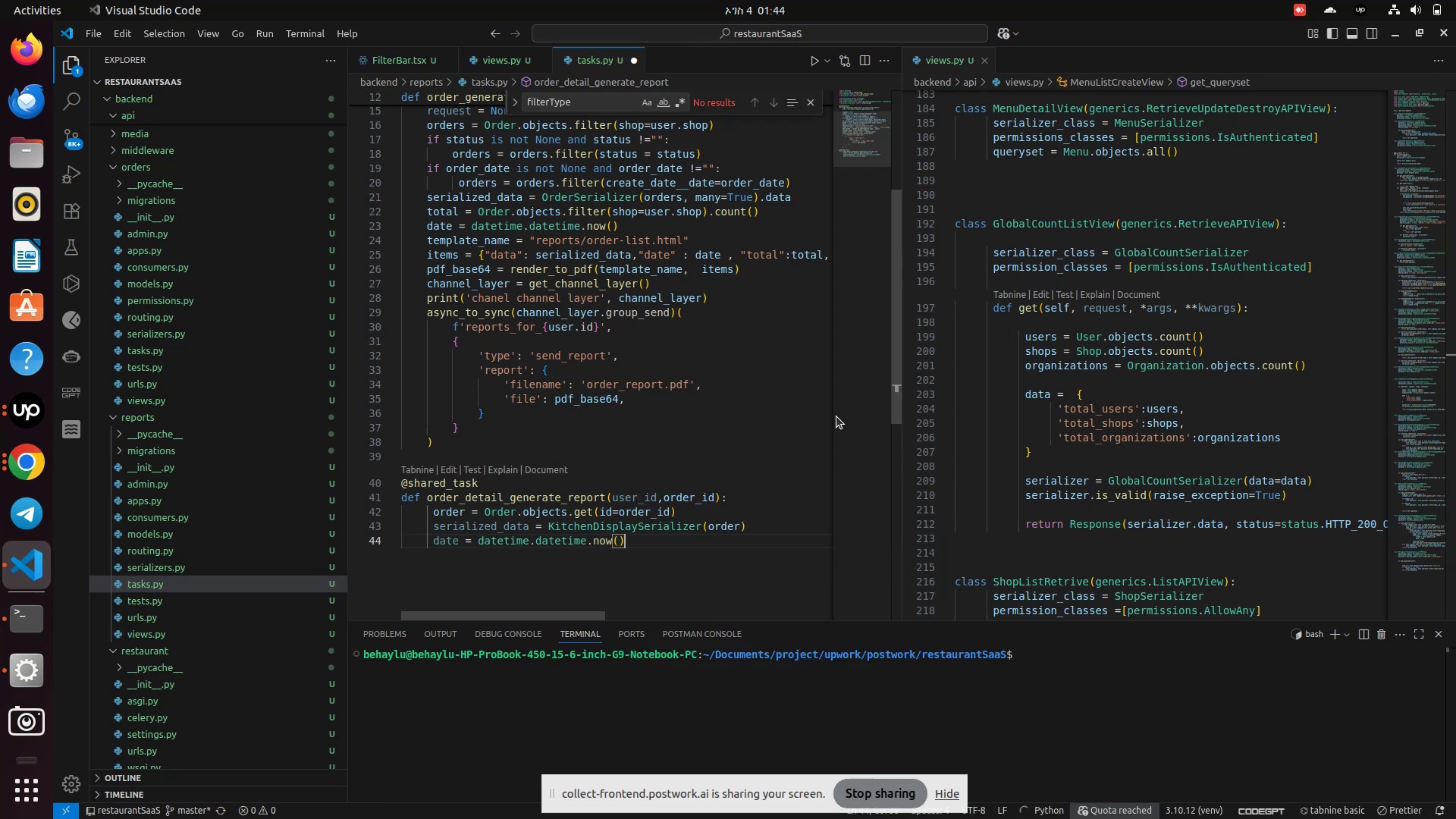 
key(Enter)
 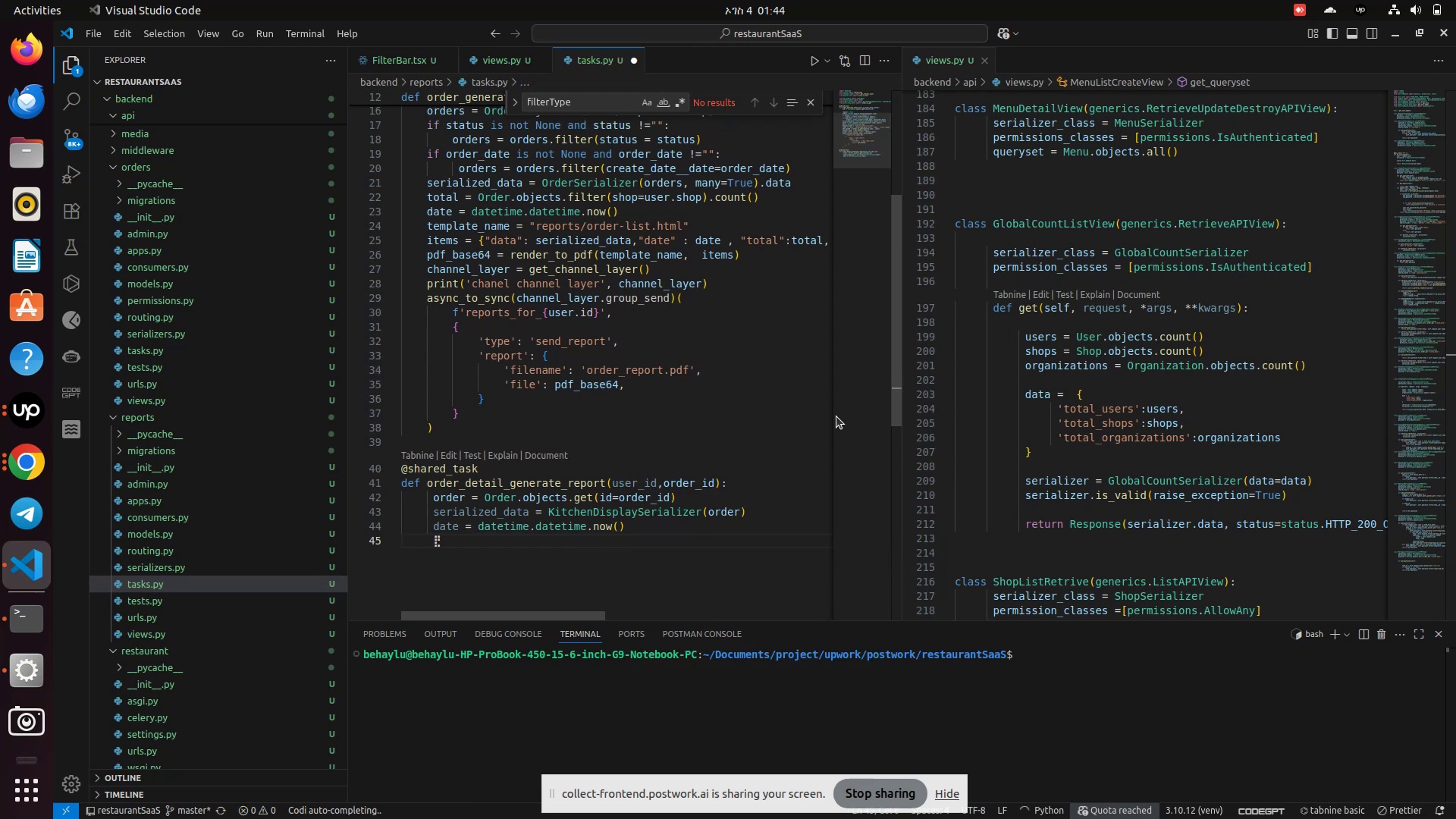 
type(templa)
key(Backspace)
key(Backspace)
key(Backspace)
key(Backspace)
key(Backspace)
key(Backspace)
type(template_name = )
 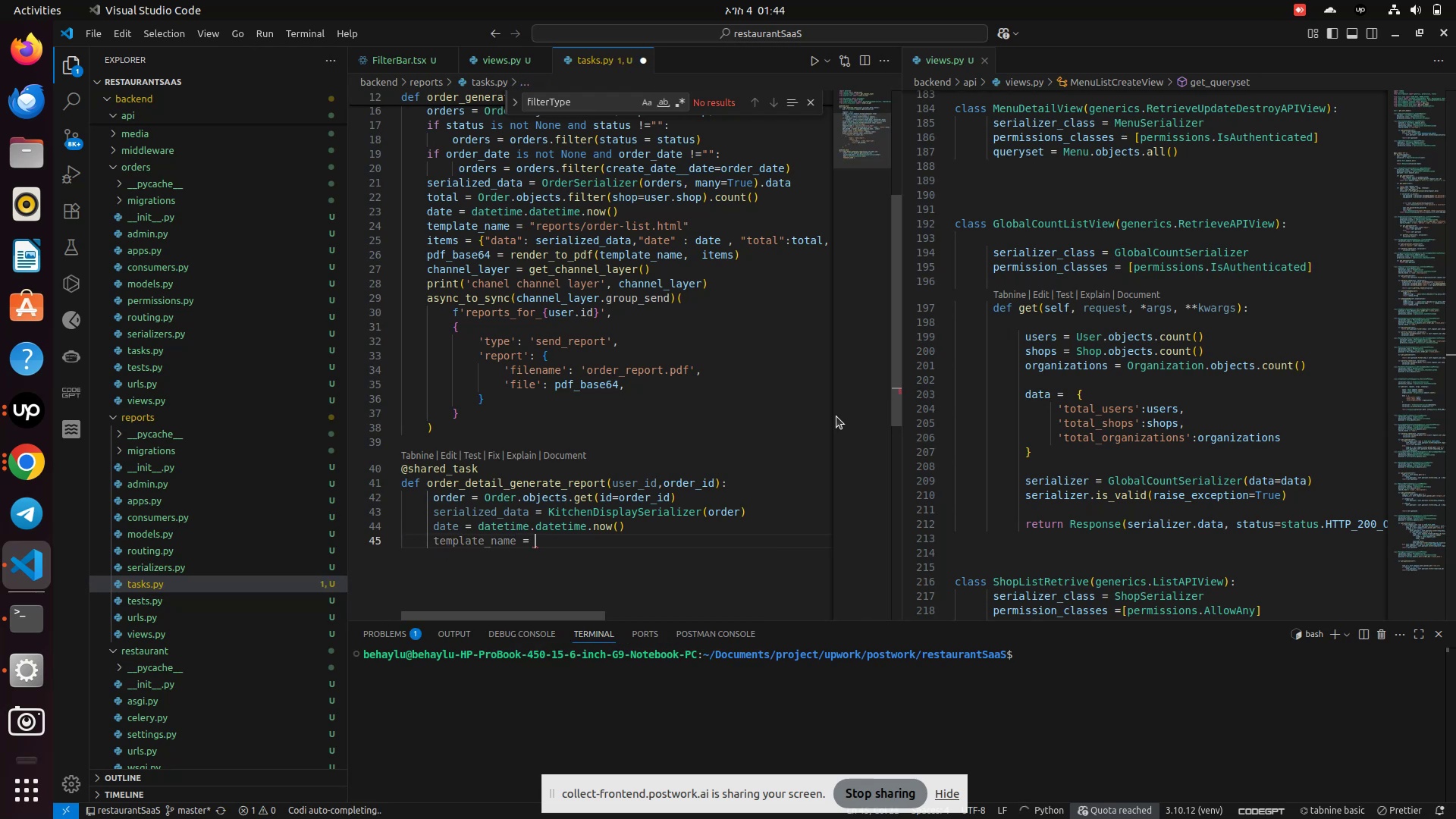 
type("reports/order-details.html)
 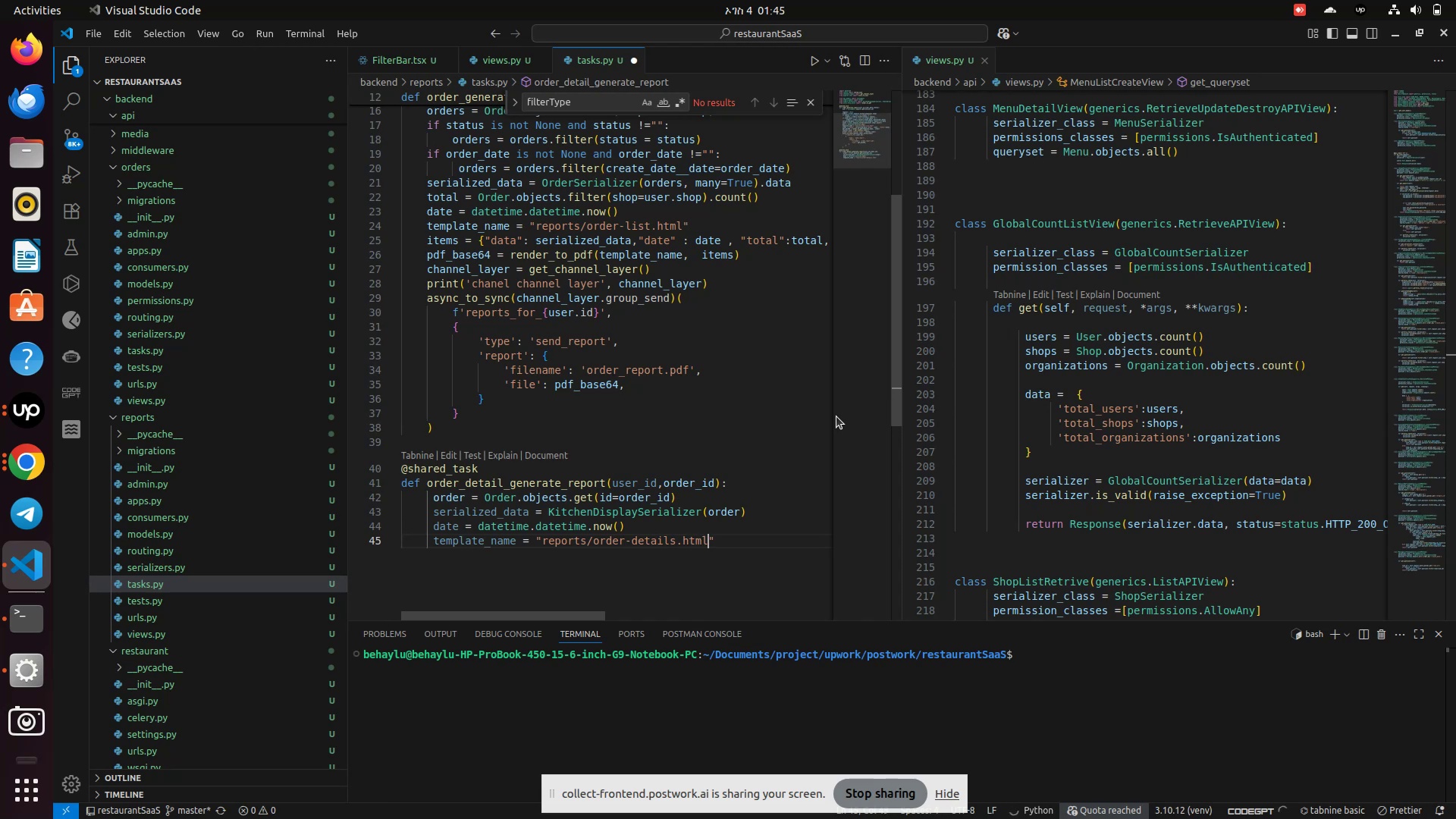 
key(ArrowRight)
 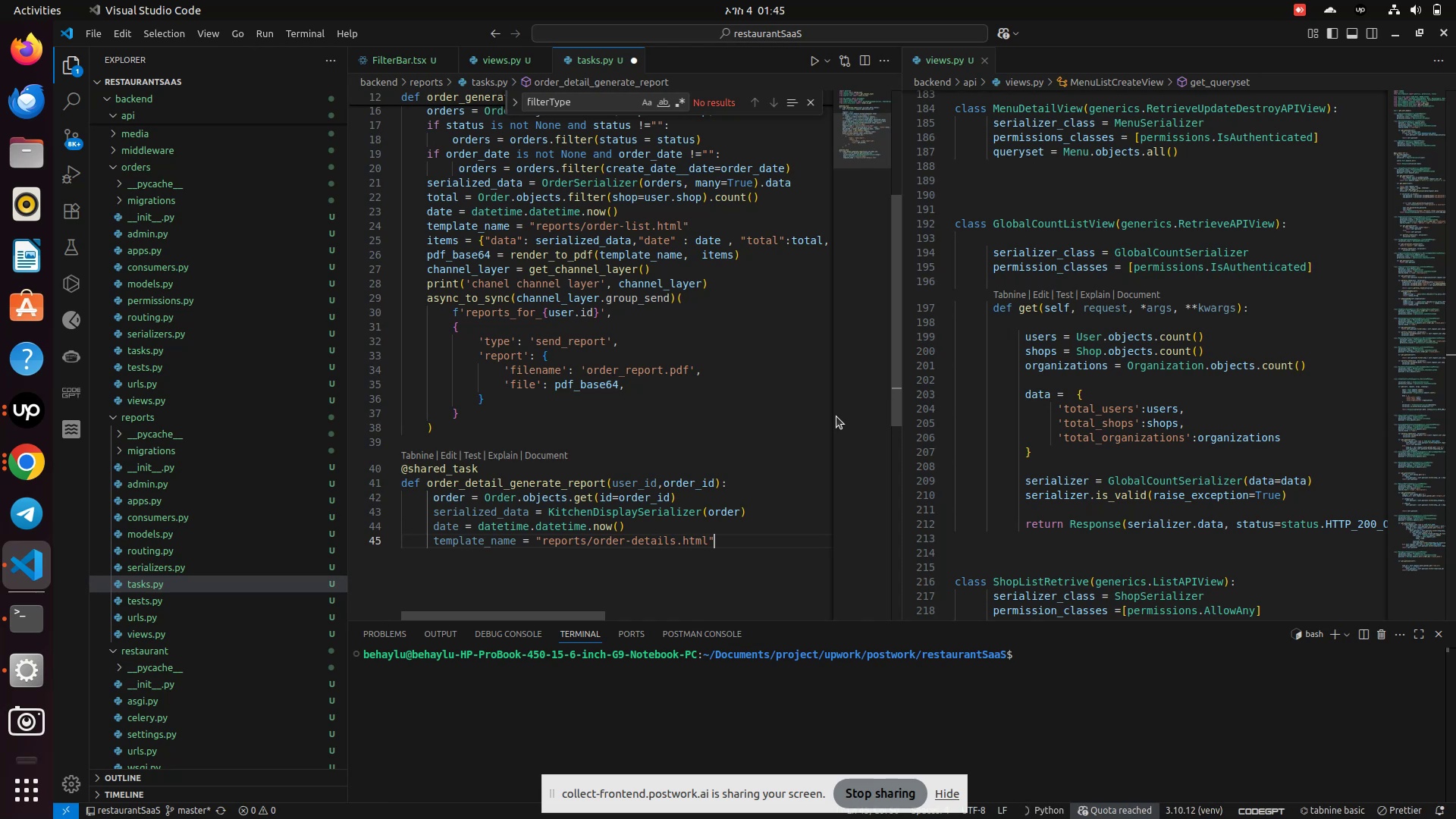 
key(Enter)
 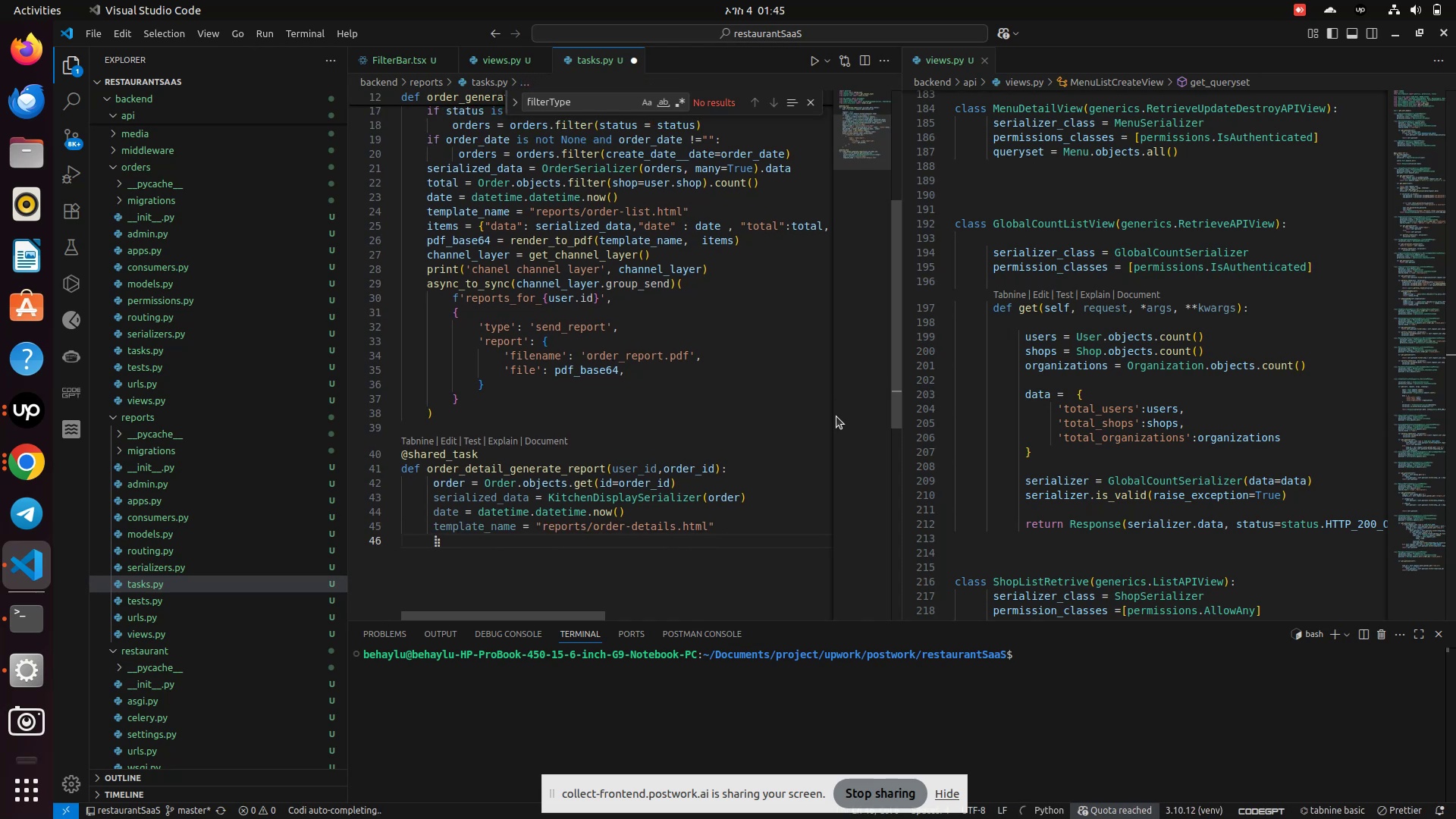 
type(items = )
 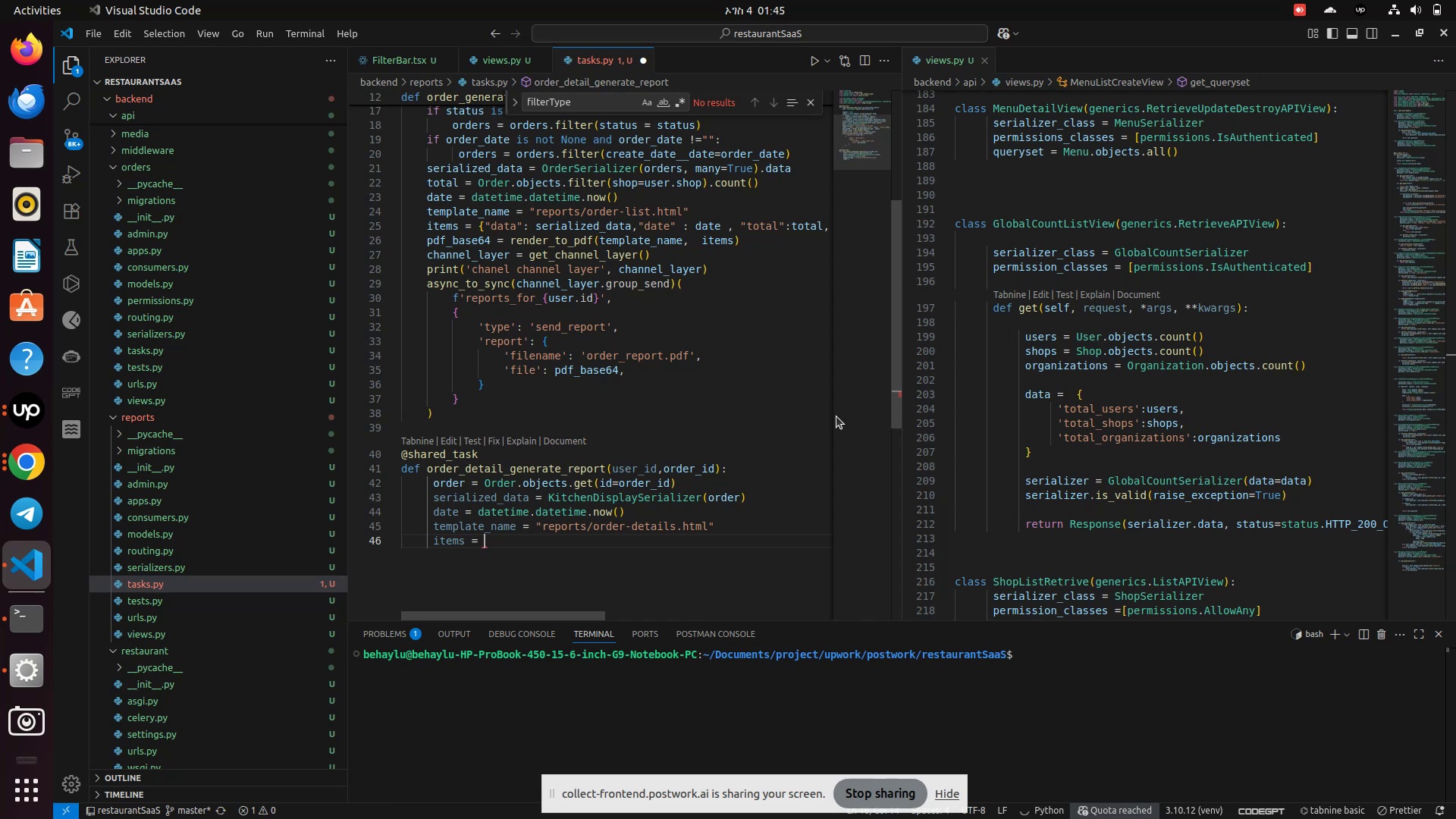 
type({'data)
key(Backspace)
key(Backspace)
key(Backspace)
key(Backspace)
key(Backspace)
type("data)
 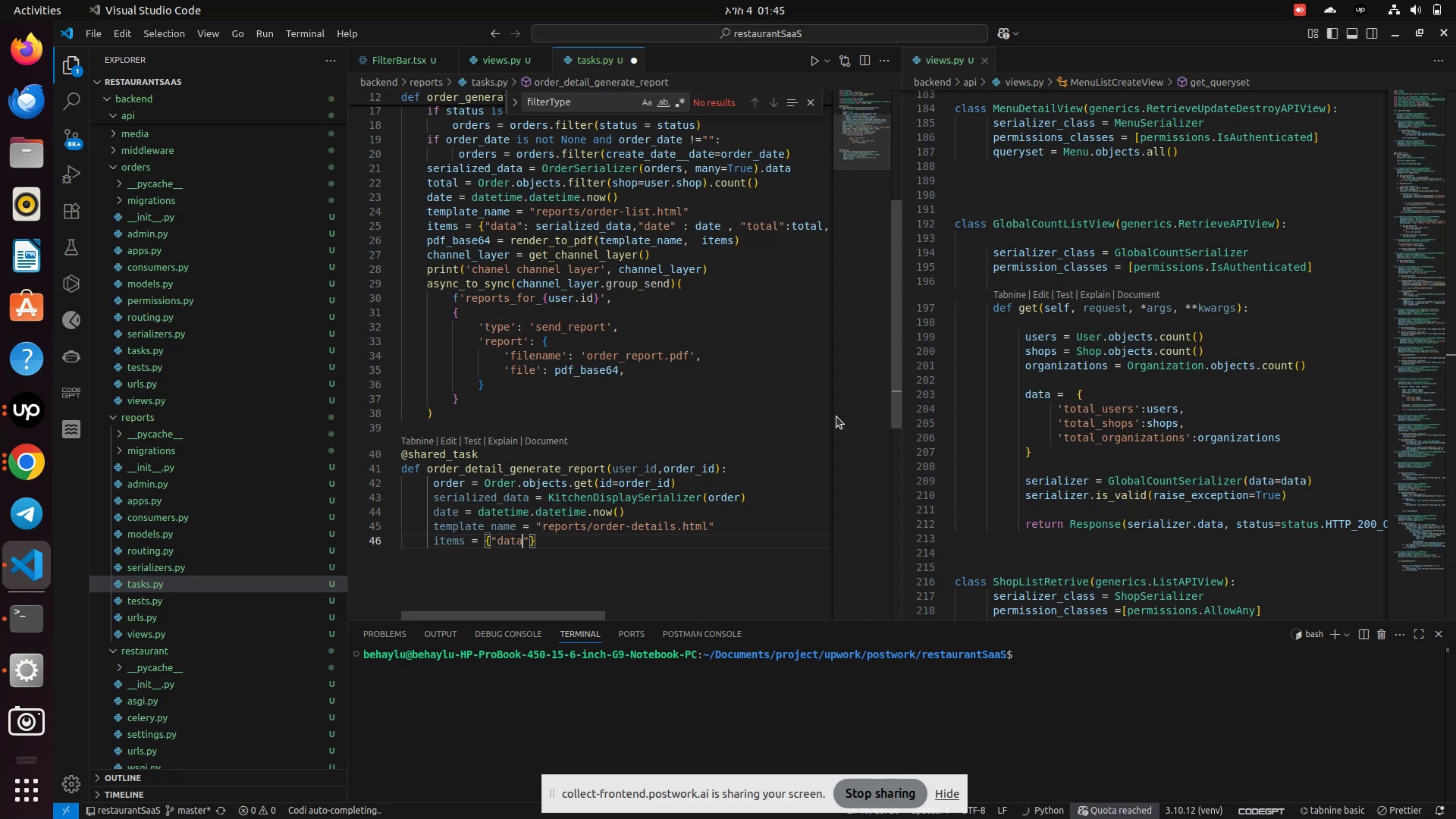 
key(ArrowRight)
 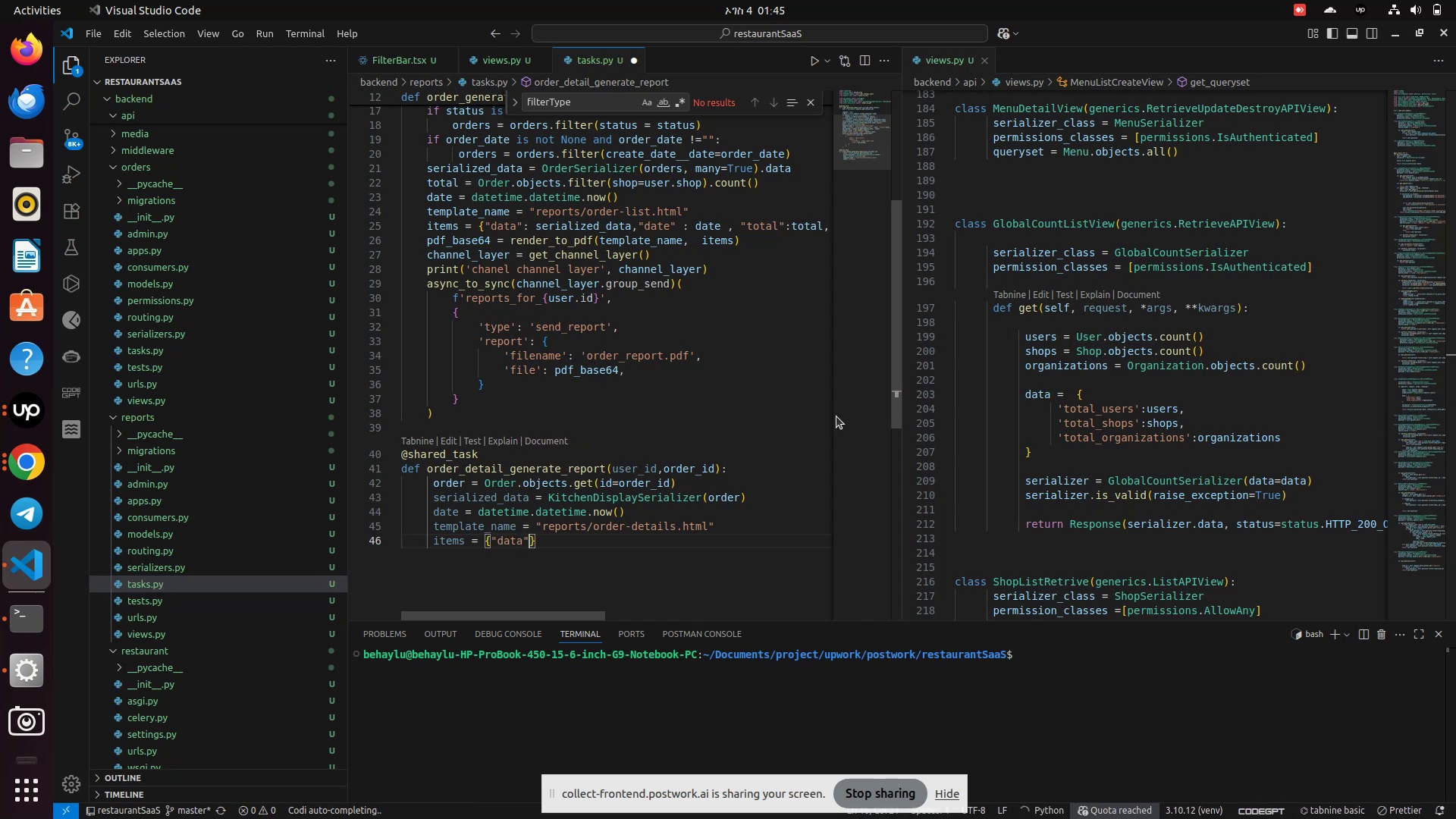 
type(:seri)
 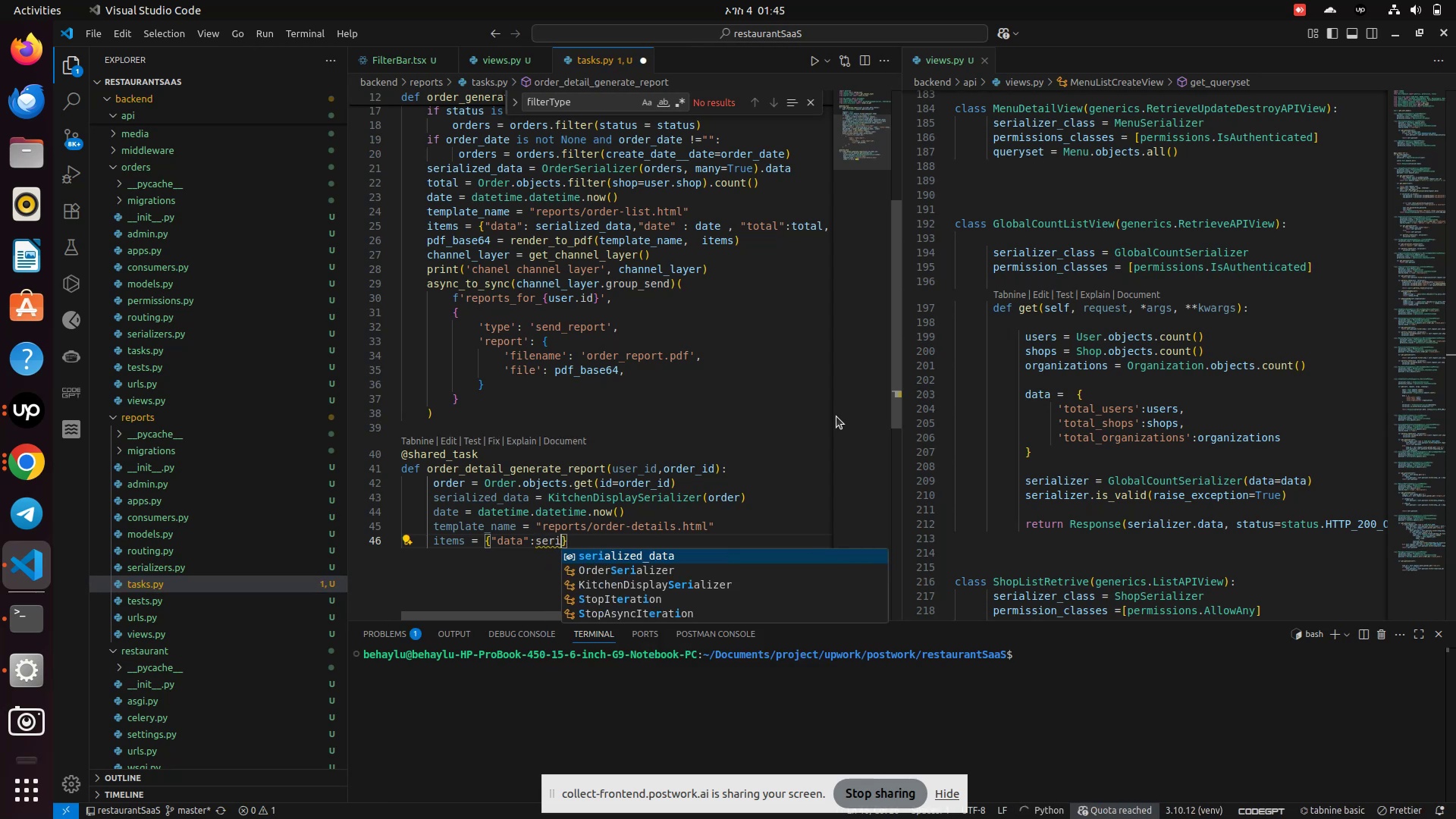 
key(Enter)
 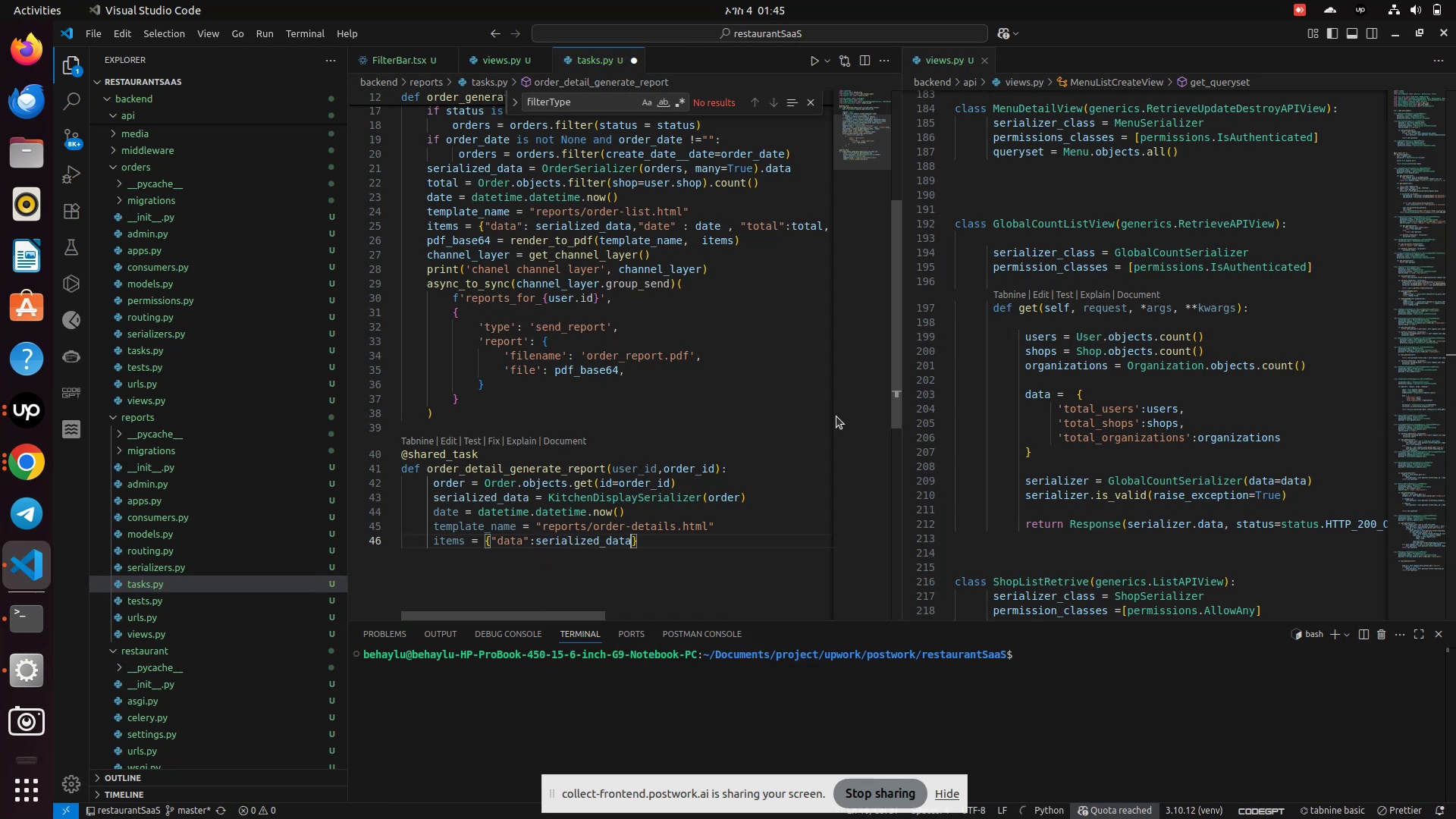 
type(, "date)
 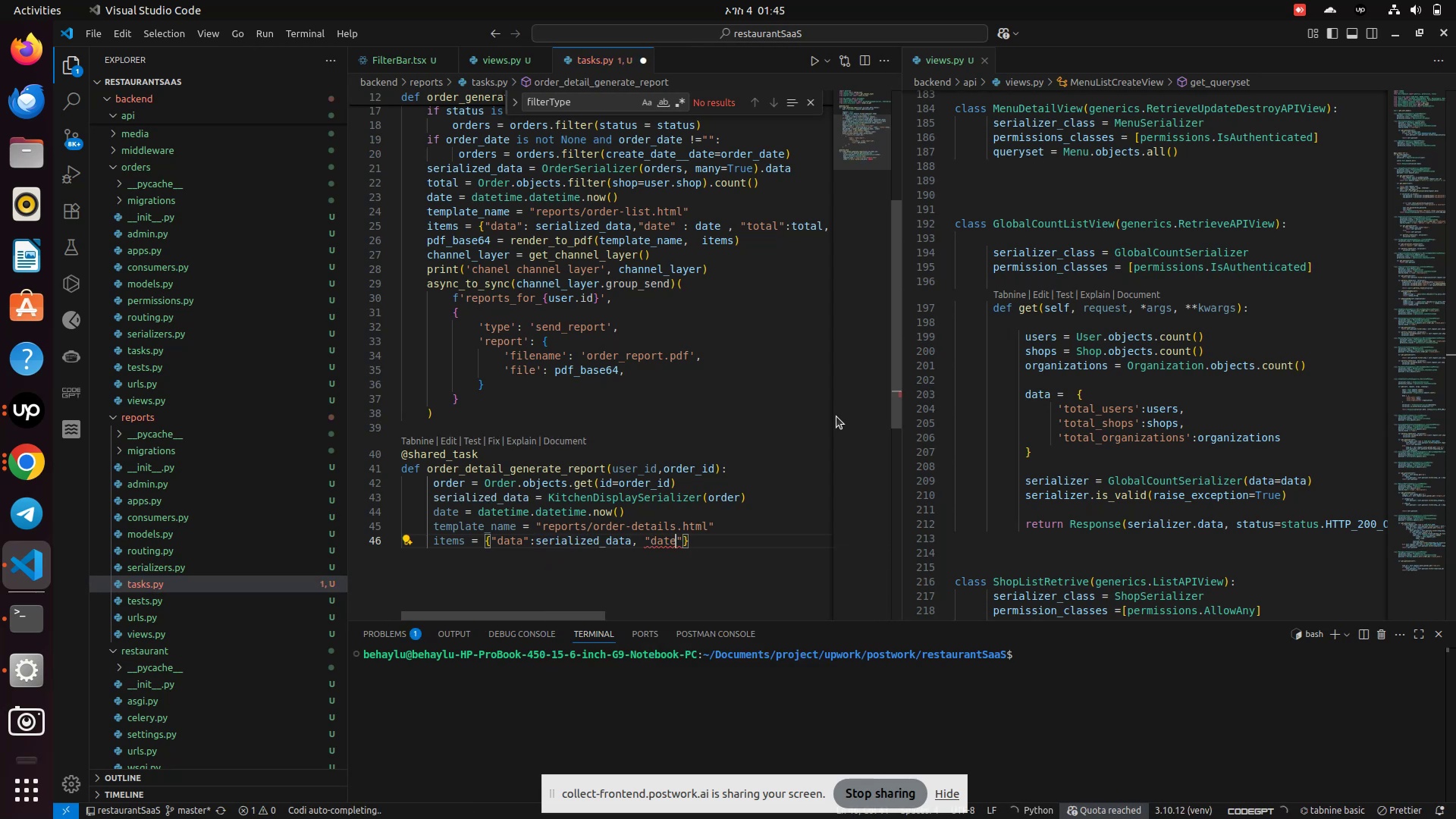 
key(ArrowRight)
 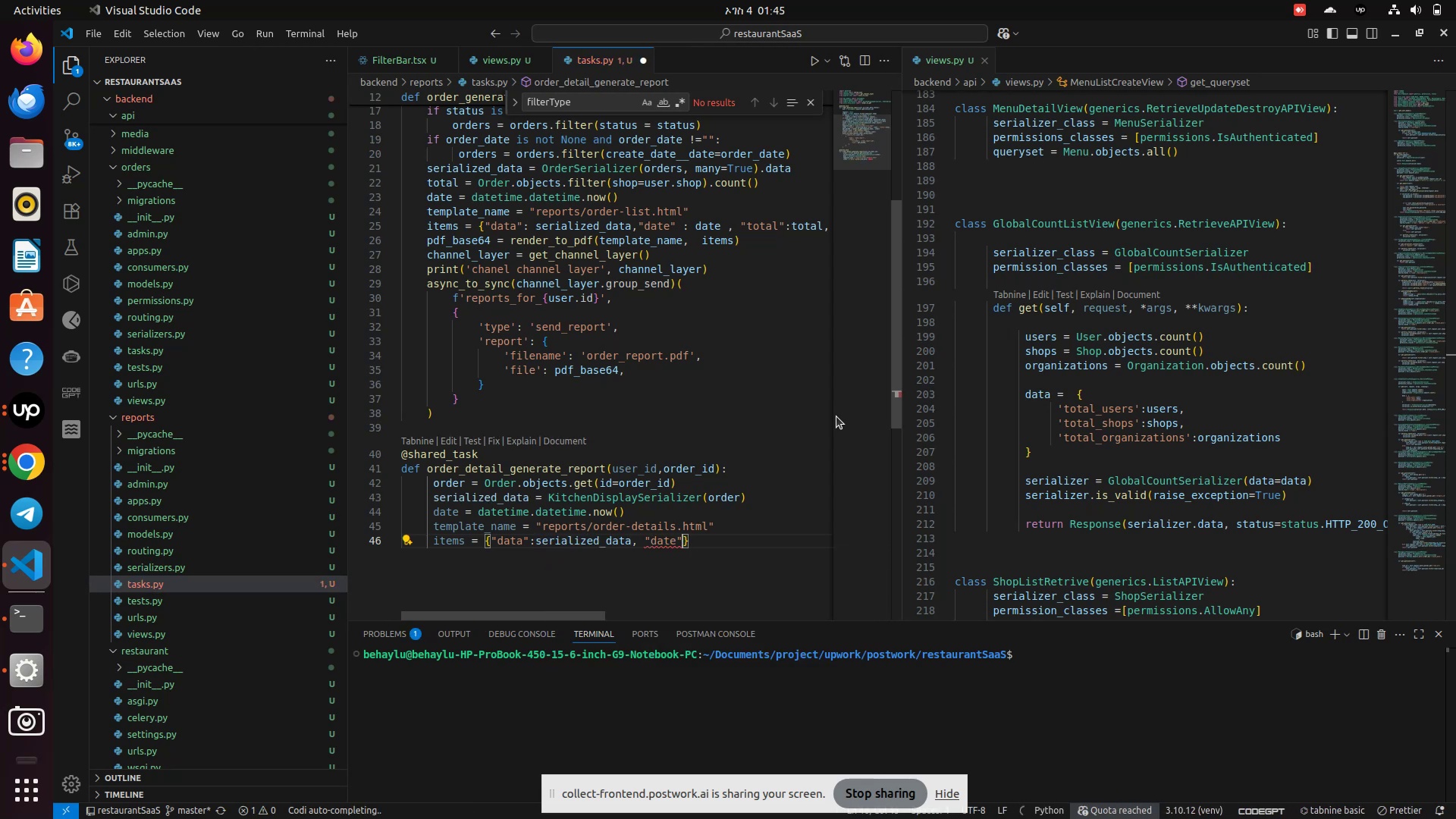 
type(:date)
 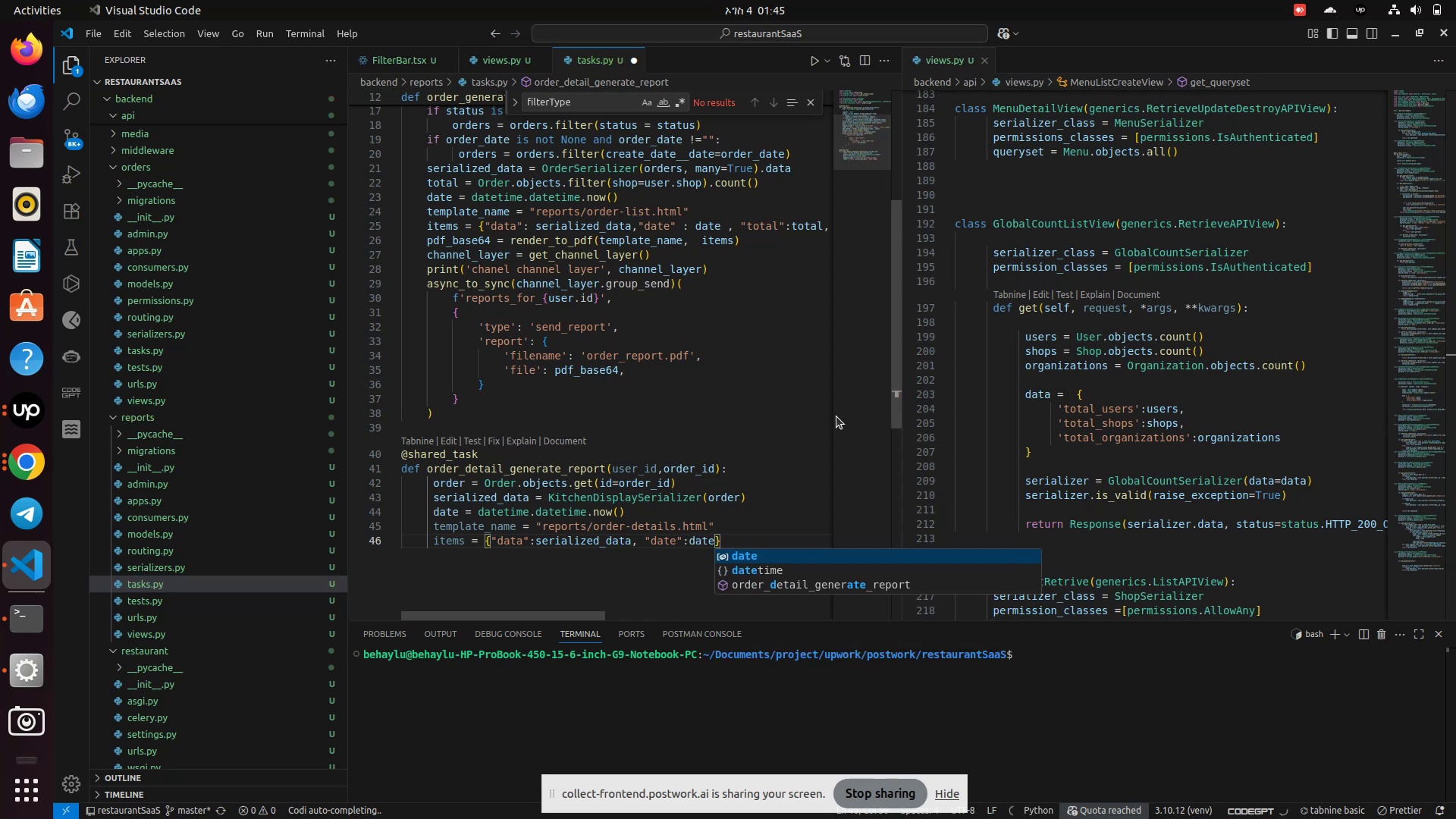 
key(Enter)
 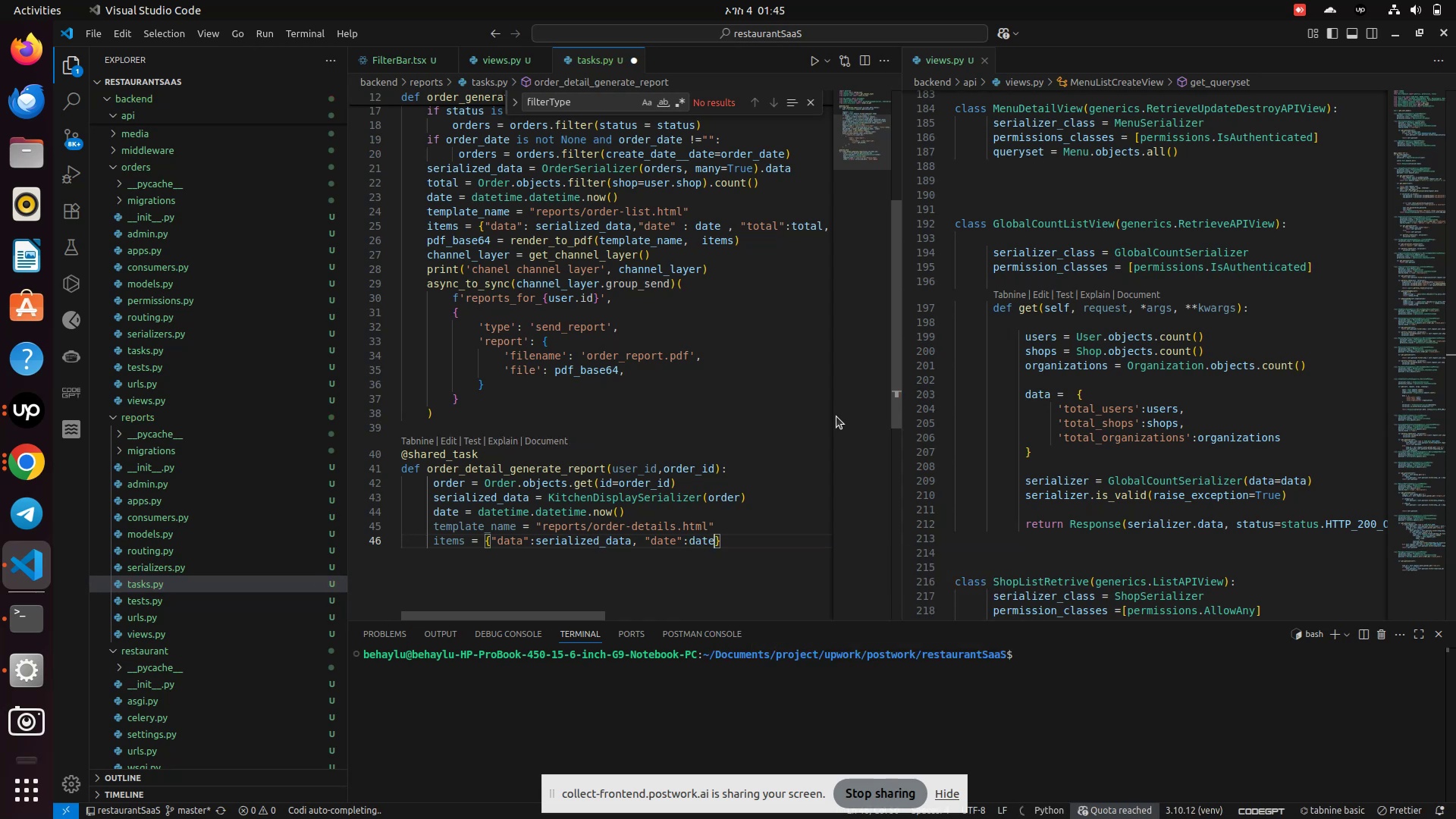 
type(,total)
key(Backspace)
key(Backspace)
key(Backspace)
key(Backspace)
key(Backspace)
type("total)
 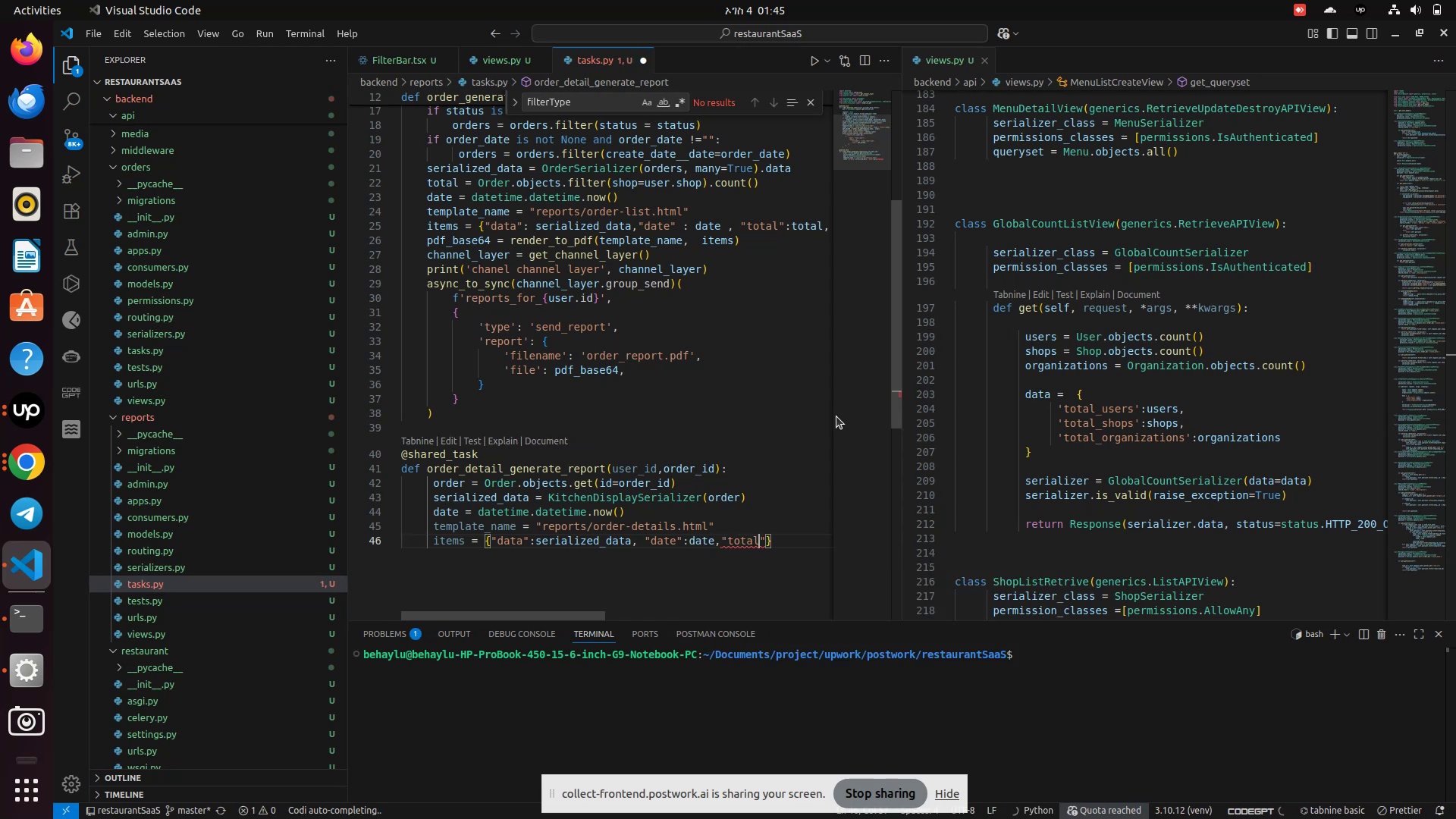 
key(ArrowRight)
 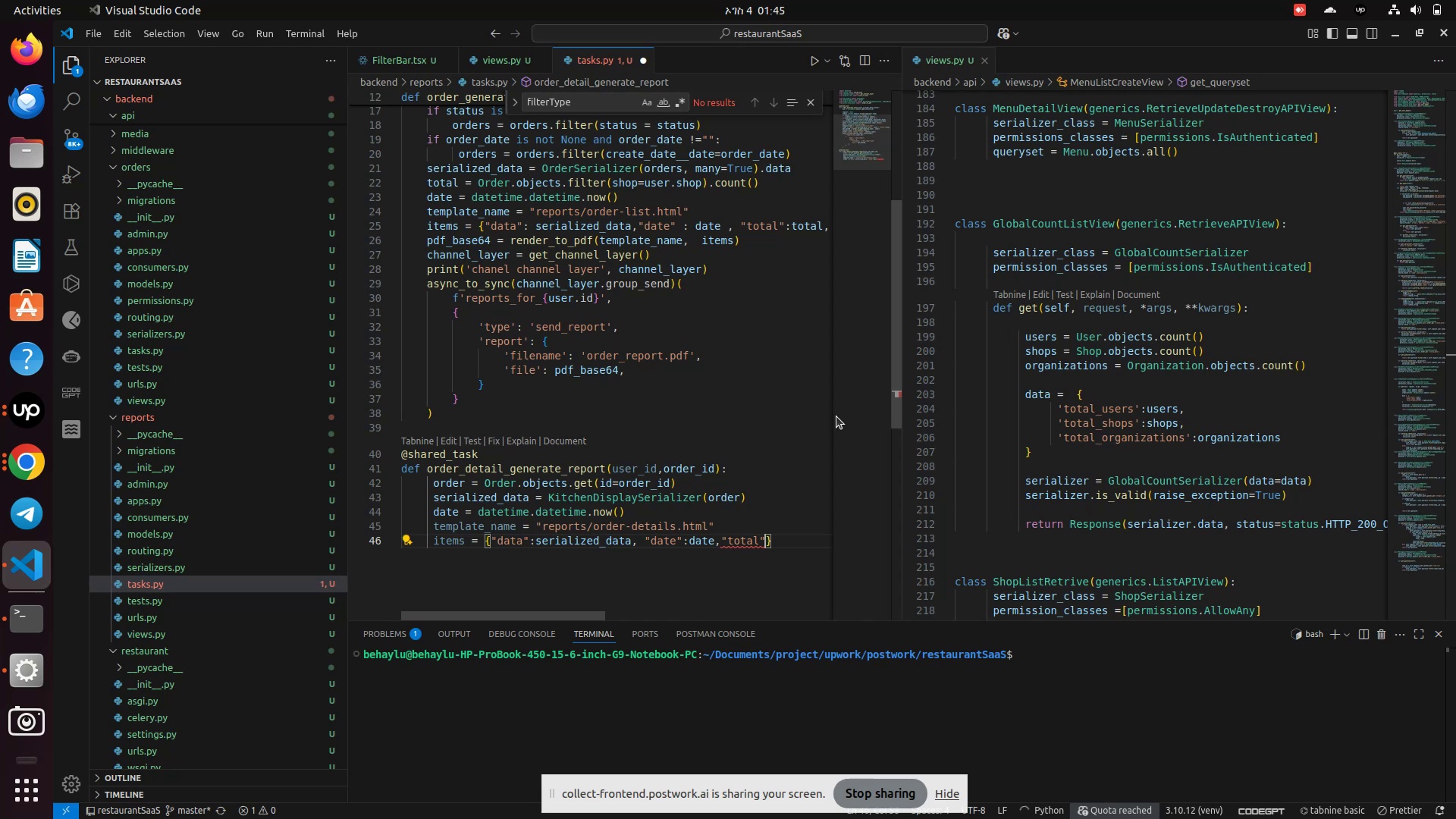 
type(:total)
 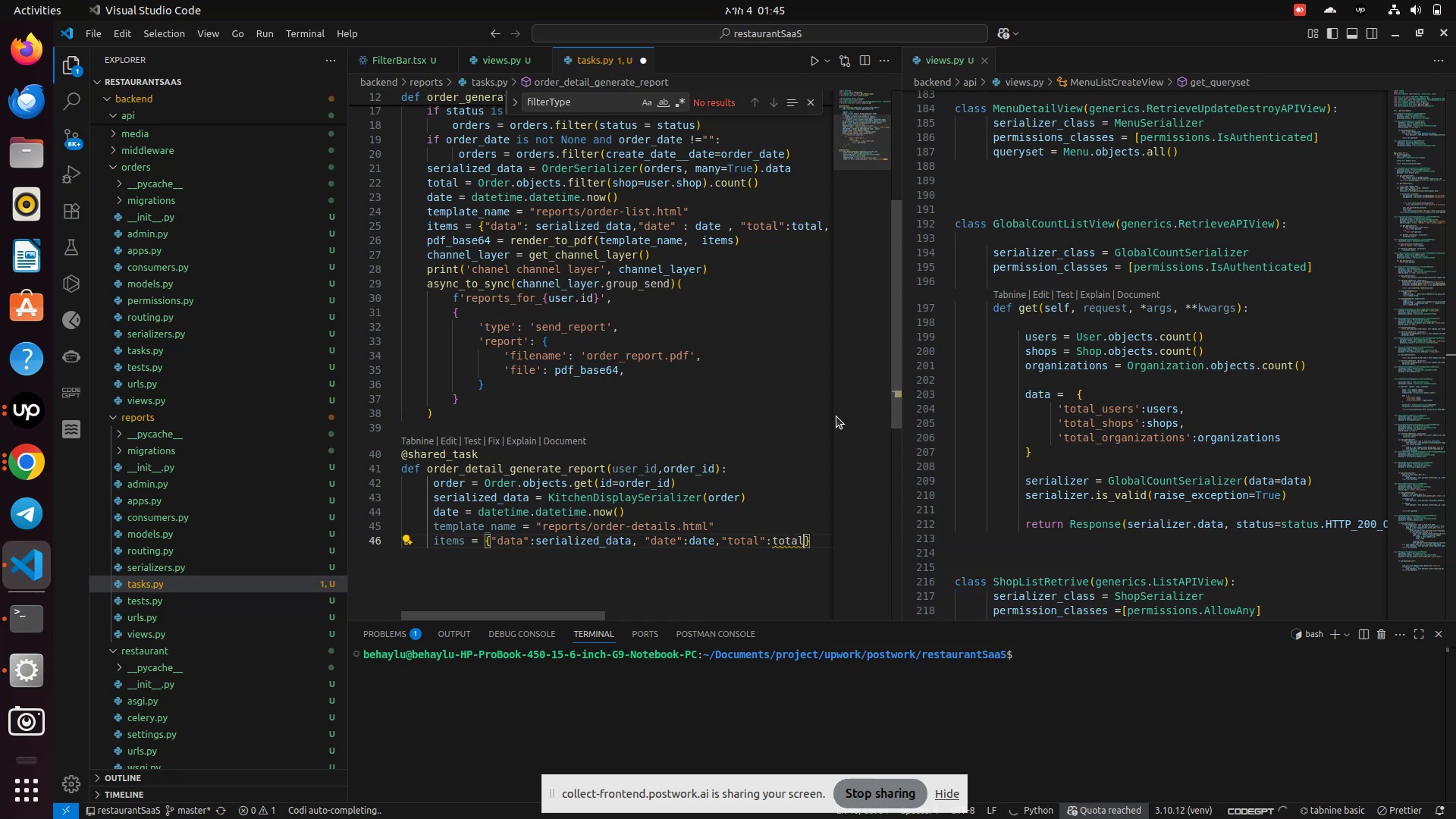 
key(ArrowRight)
 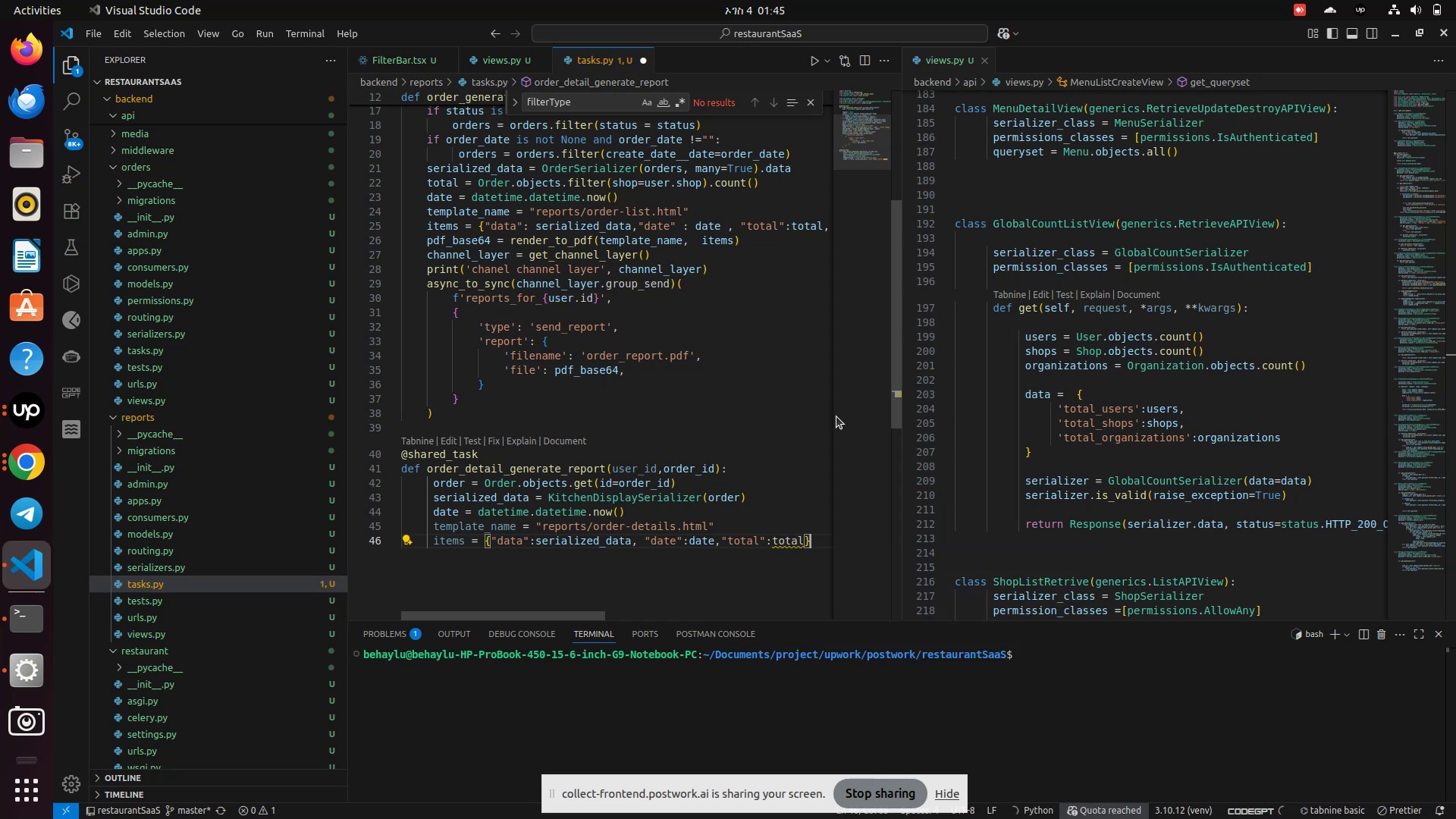 
key(ArrowRight)
 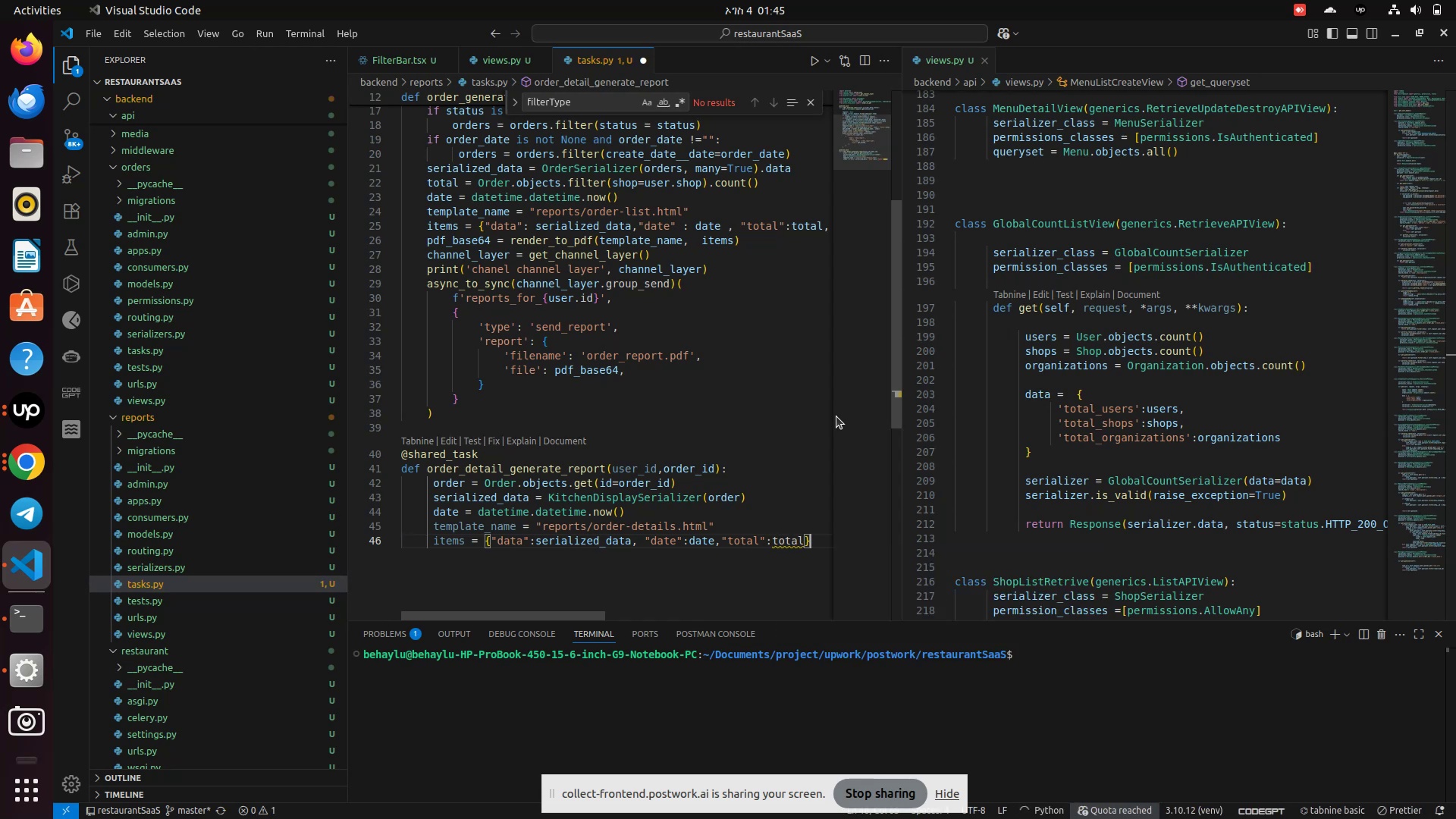 
key(ArrowLeft)
 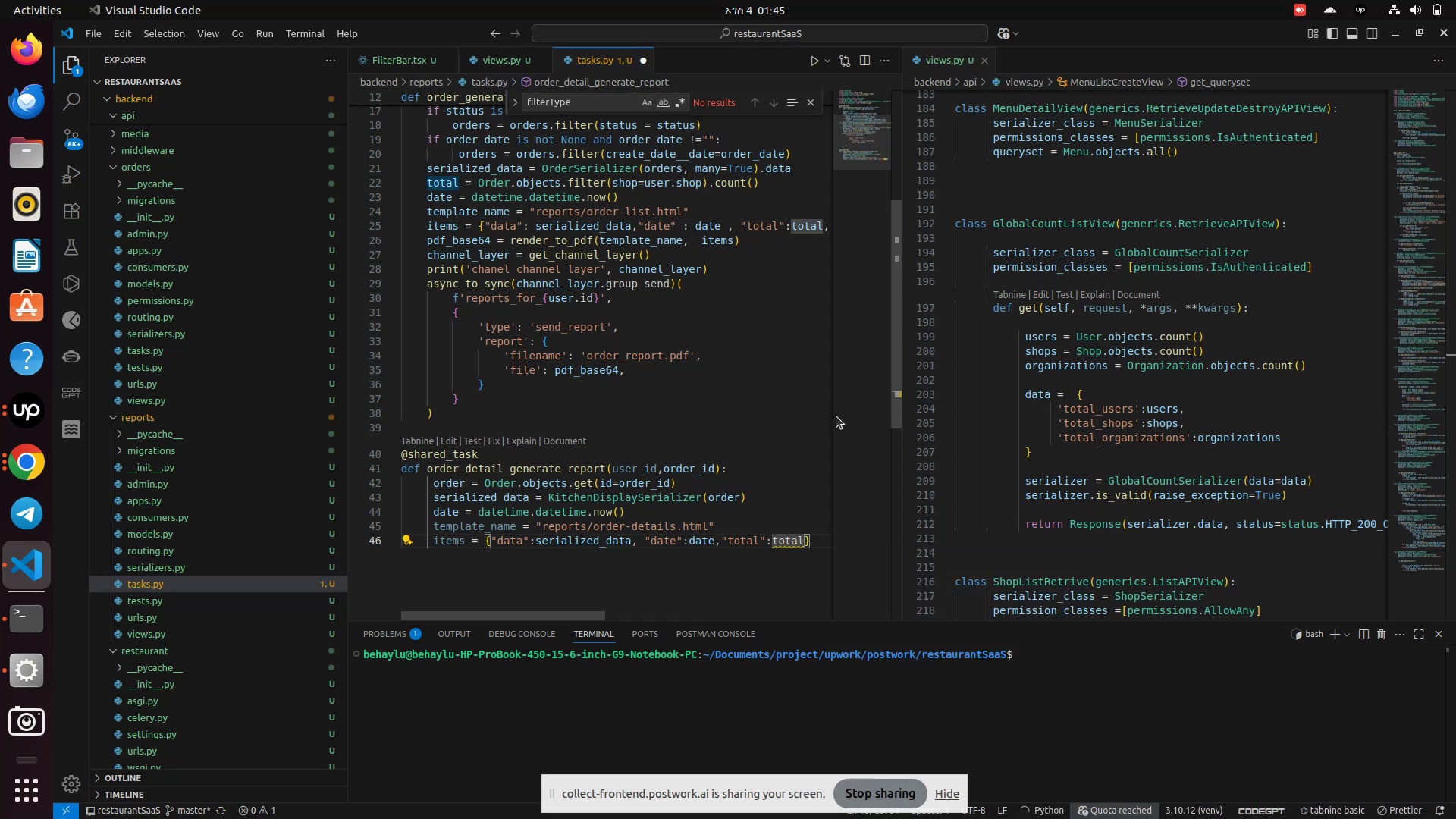 
hold_key(key=Backspace, duration=0.71)
 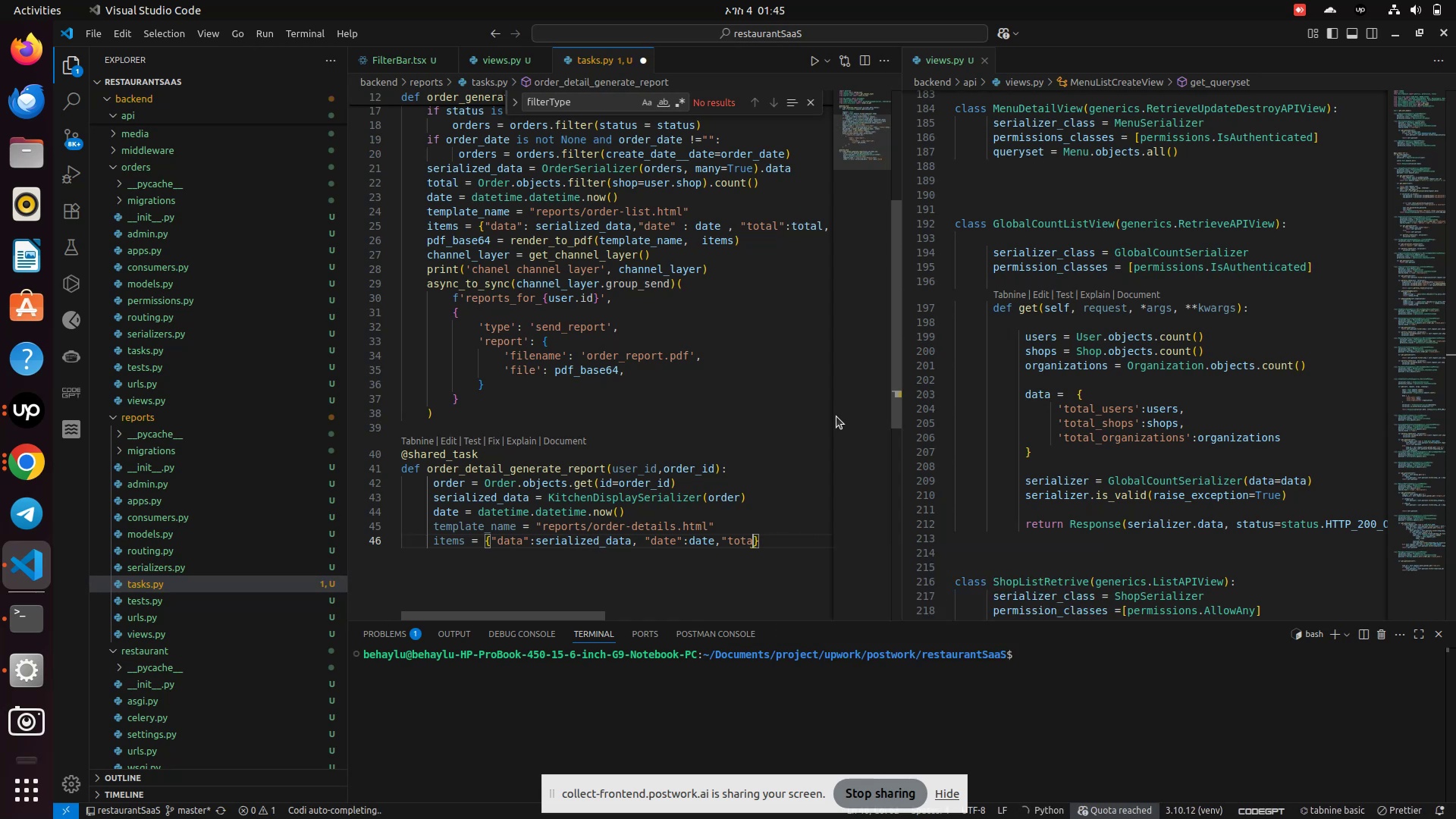 
key(Backspace)
 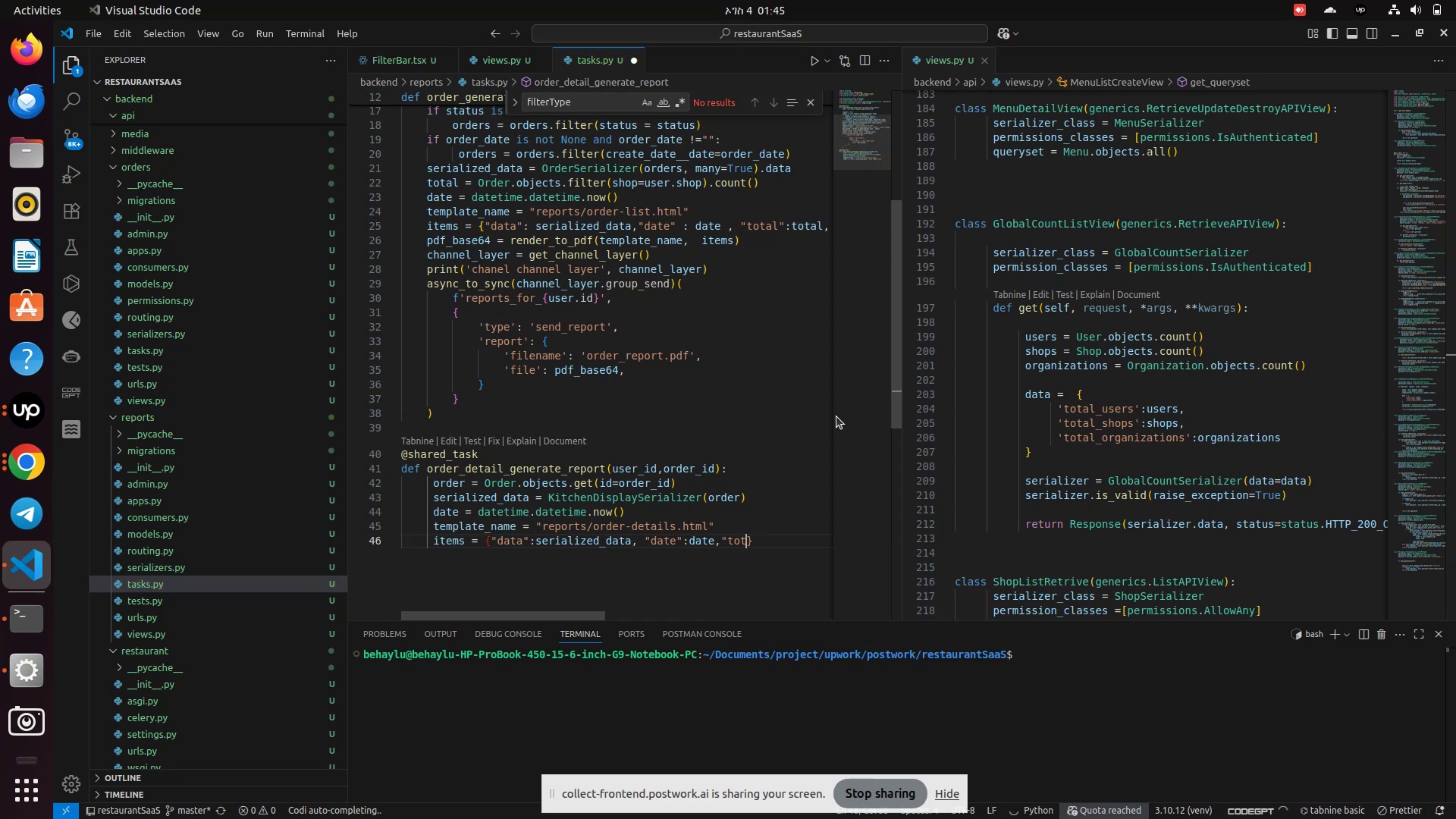 
key(Backspace)
 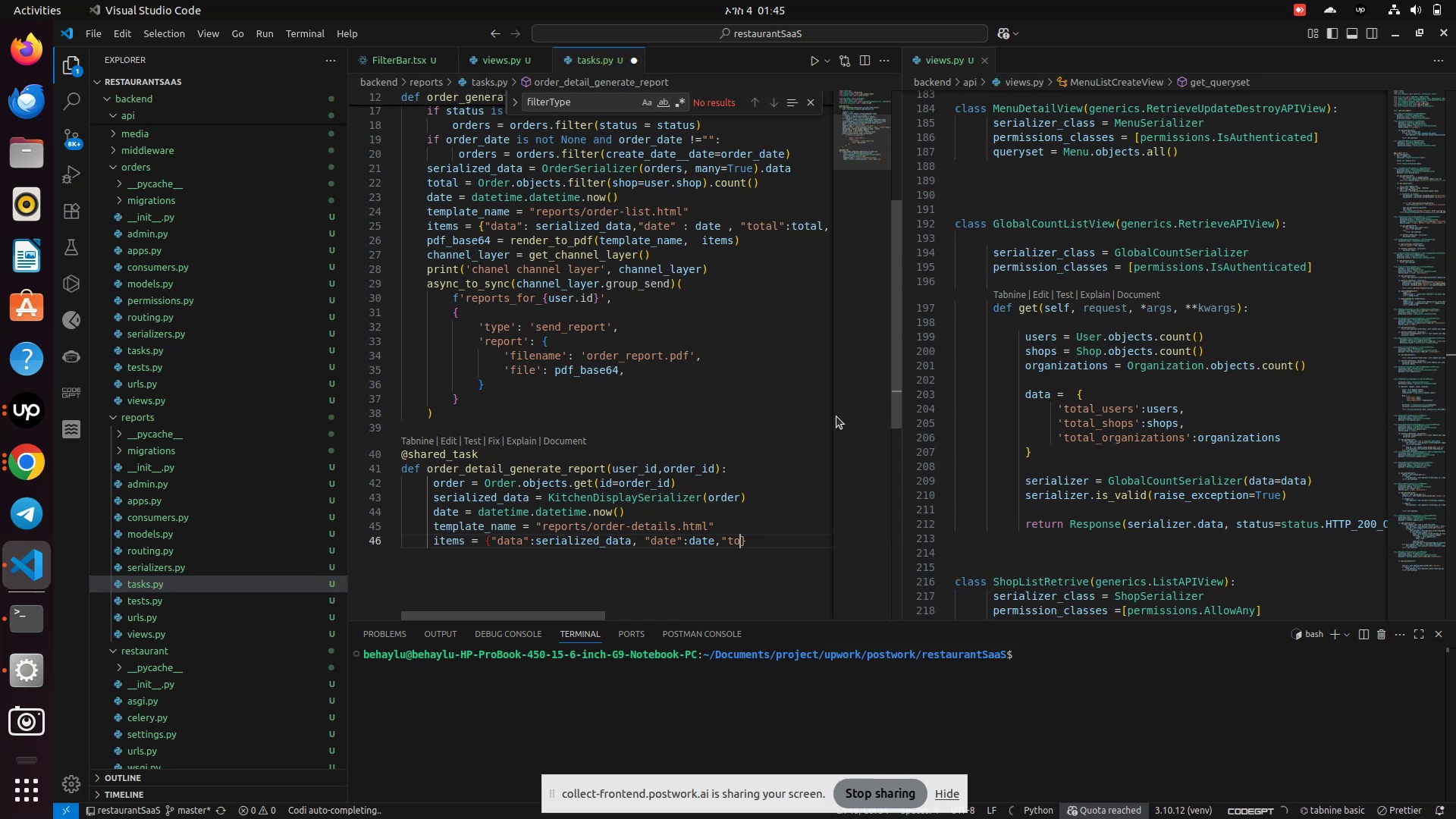 
key(Backspace)
 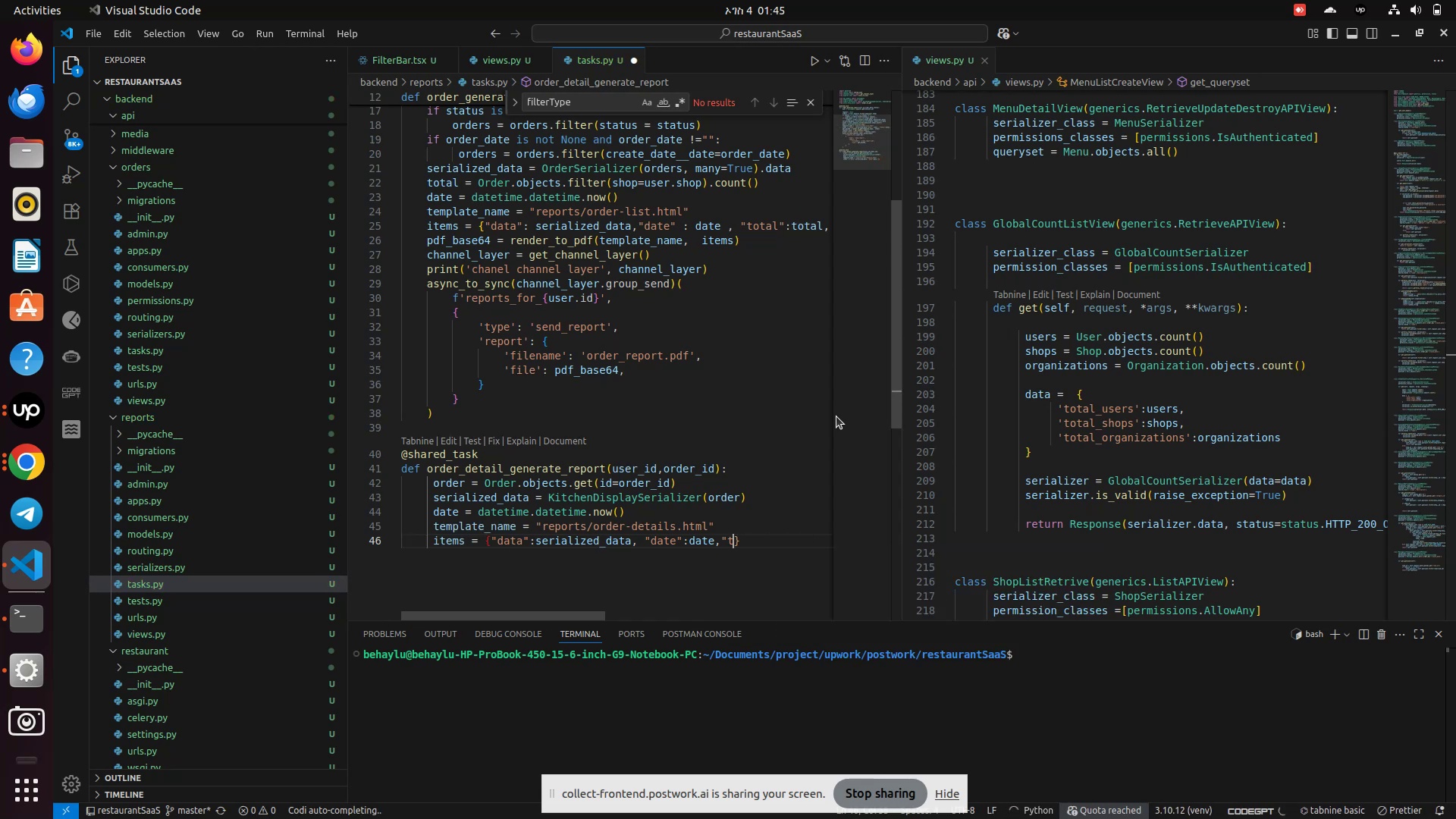 
key(Backspace)
 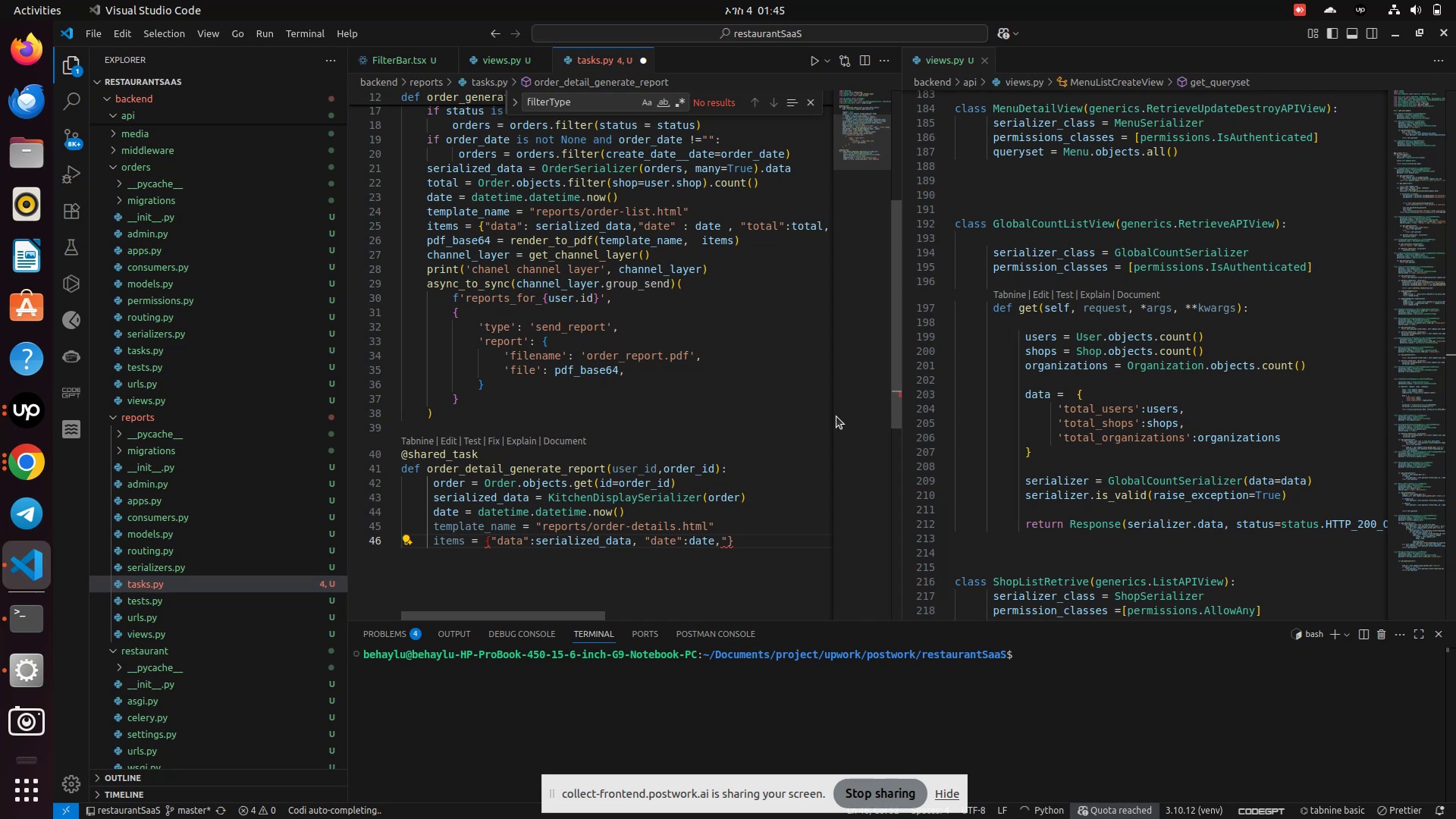 
key(Backspace)
 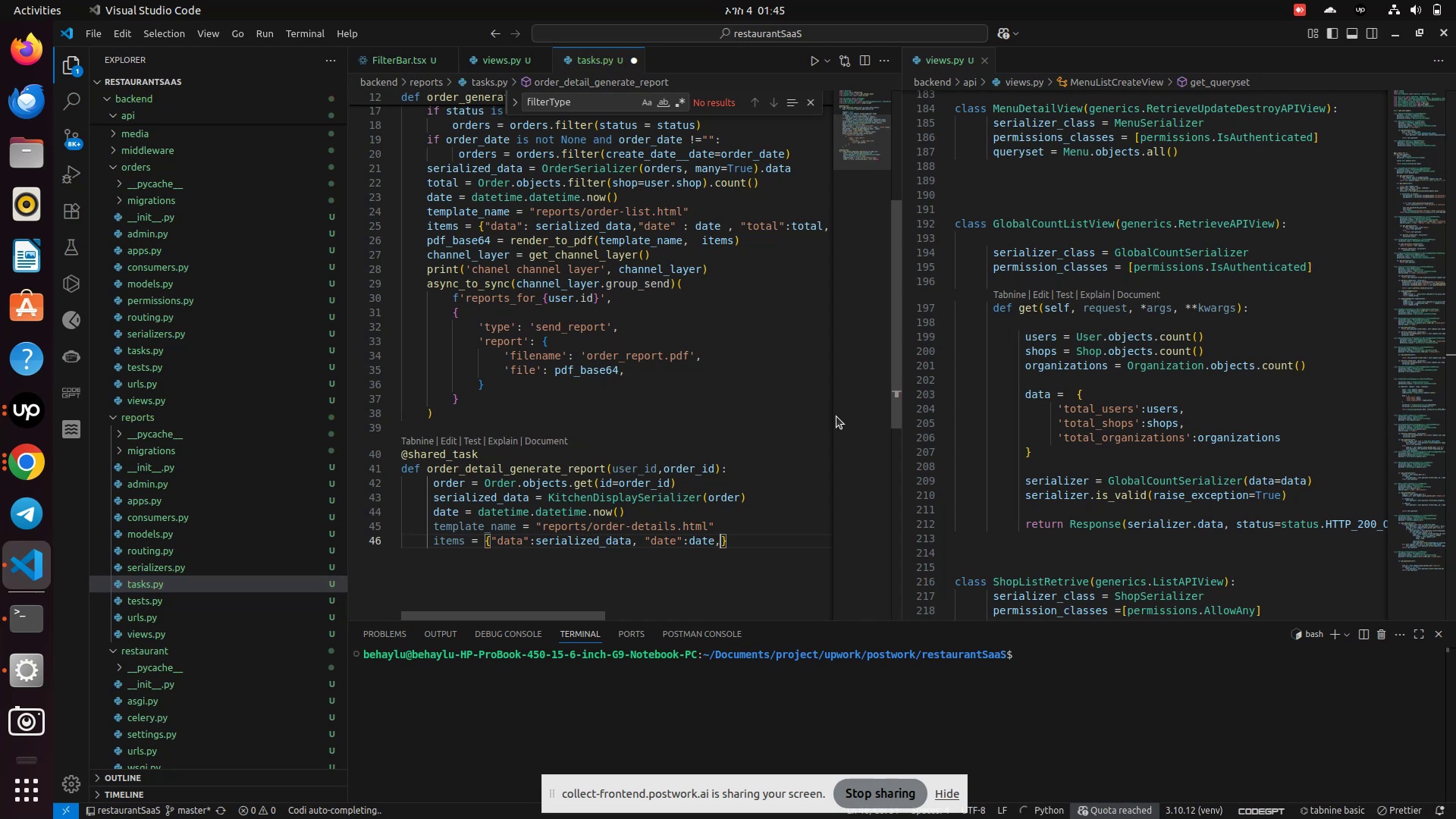 
scroll: coordinate [836, 423], scroll_direction: up, amount: 2.0
 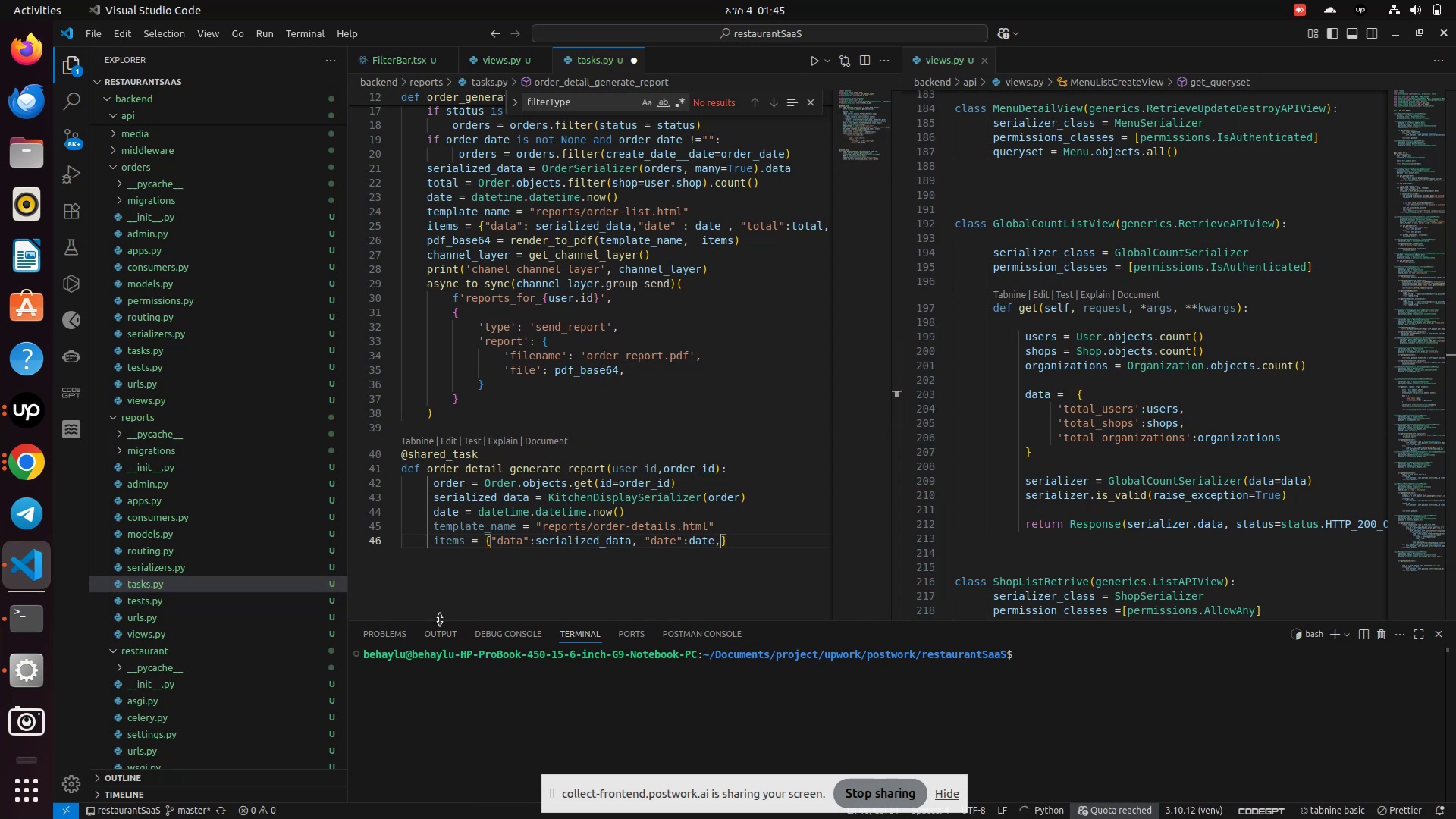 
left_click_drag(start_coordinate=[441, 617], to_coordinate=[592, 624])
 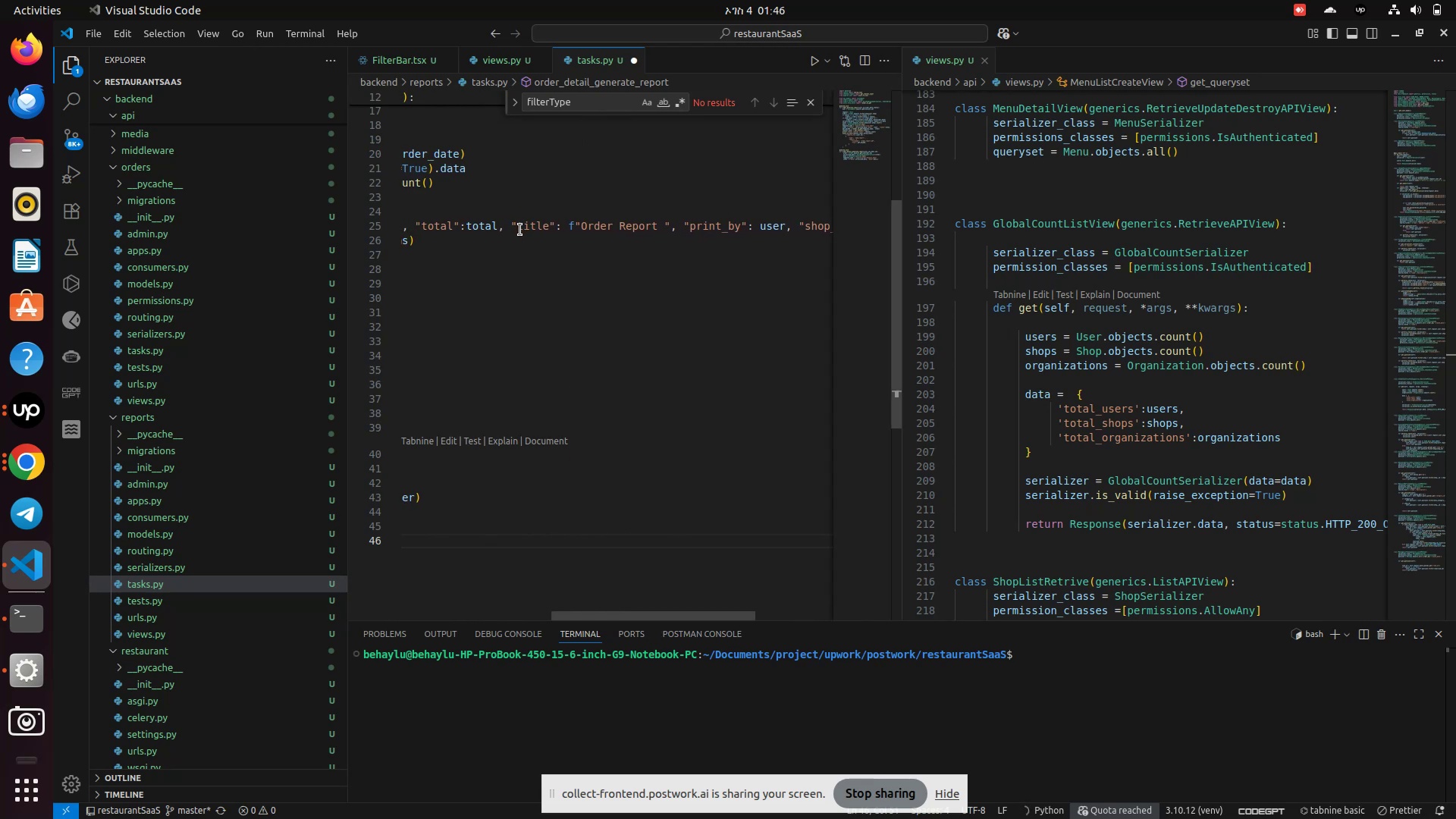 
left_click_drag(start_coordinate=[508, 226], to_coordinate=[830, 232])
 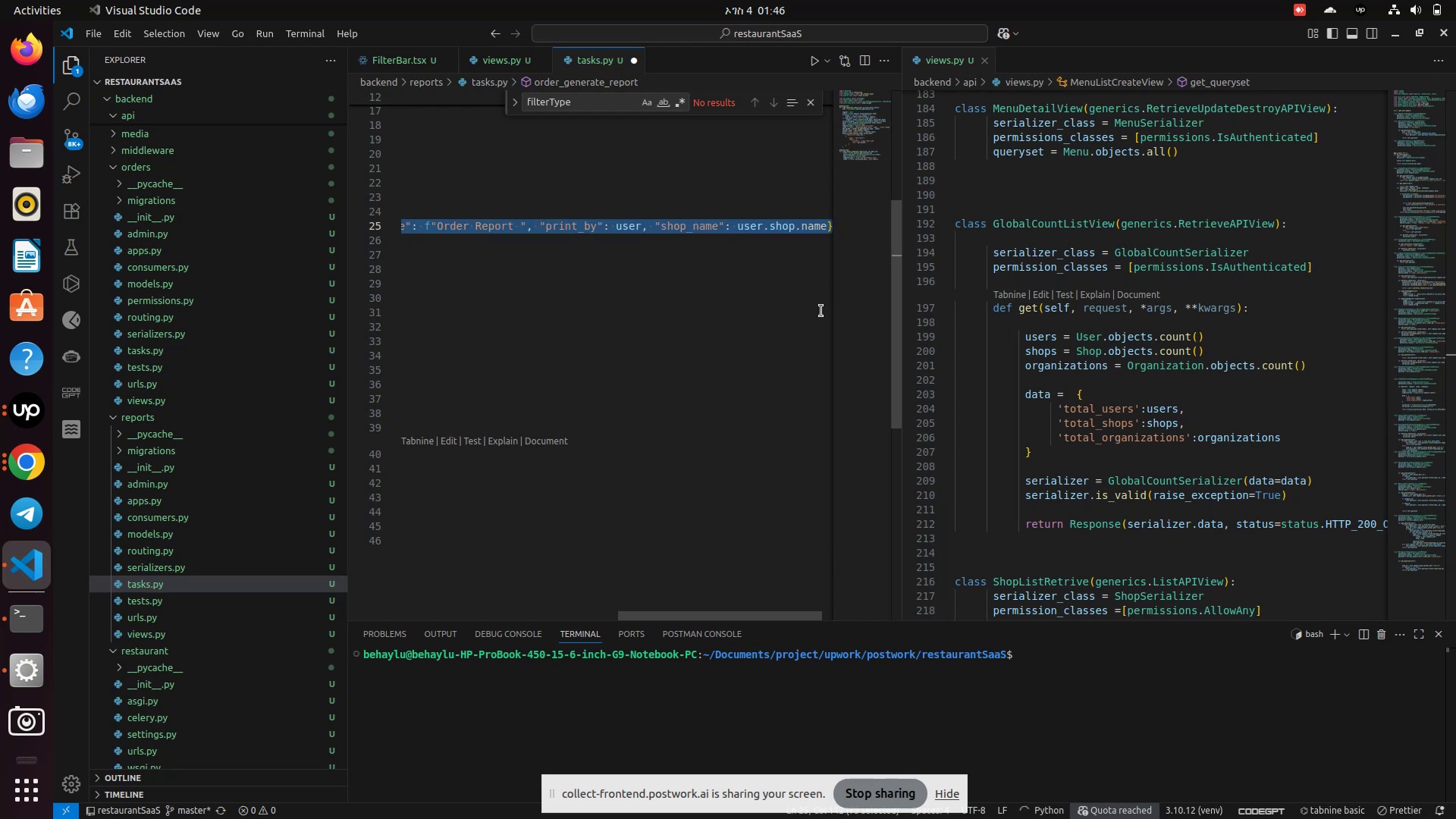 
key(Control+C)
 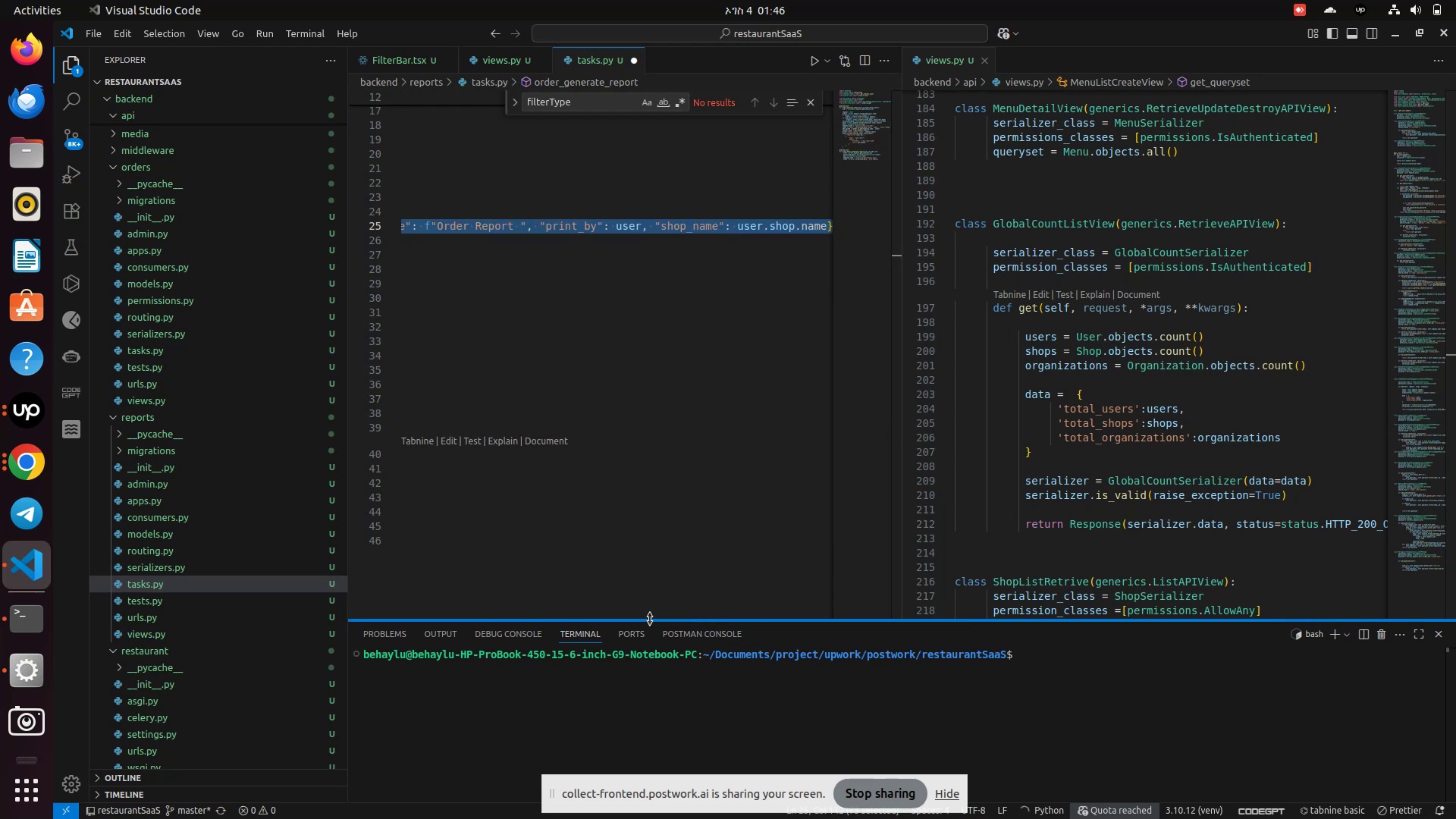 
left_click_drag(start_coordinate=[651, 617], to_coordinate=[407, 605])
 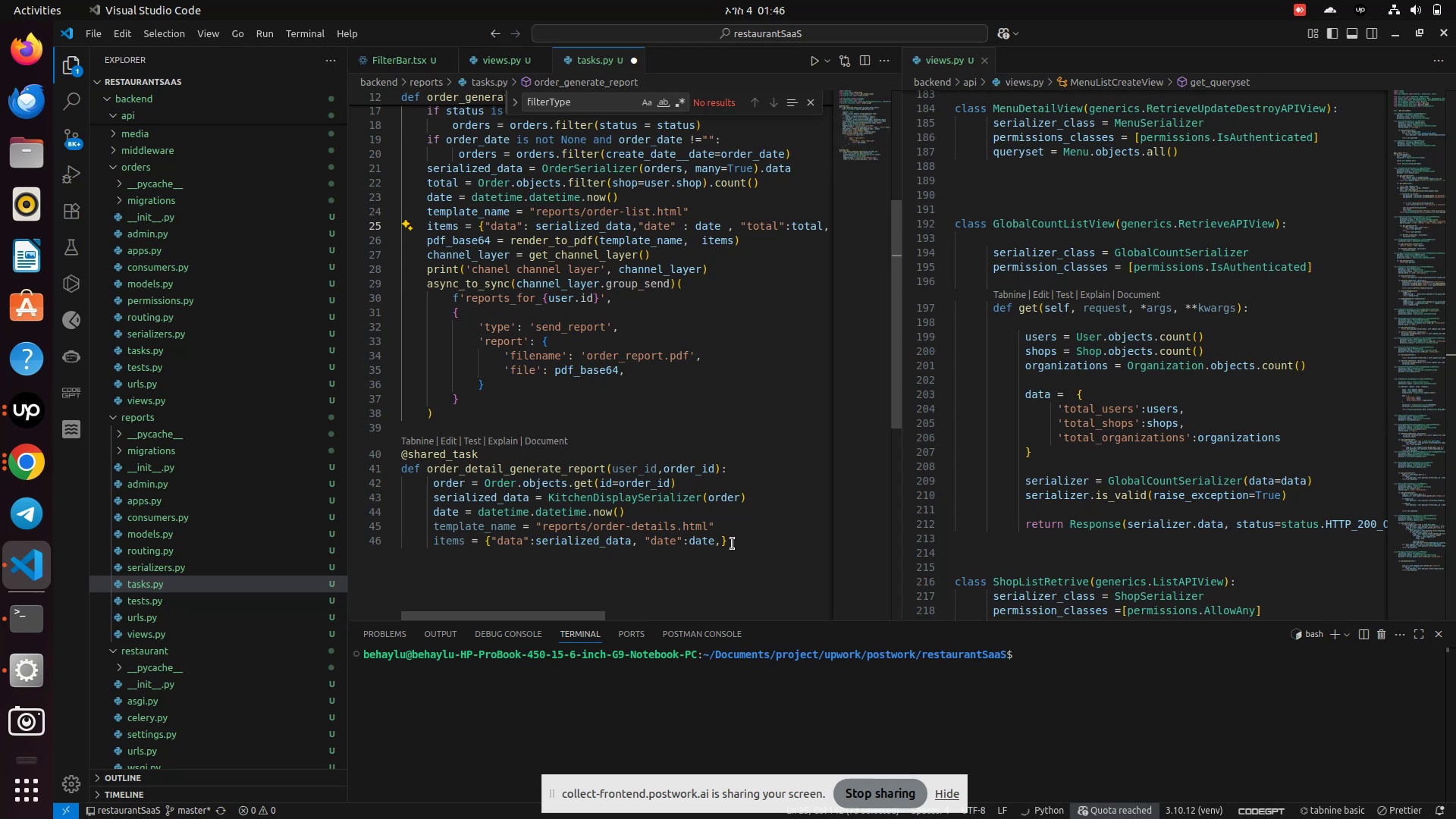 
key(Backspace)
 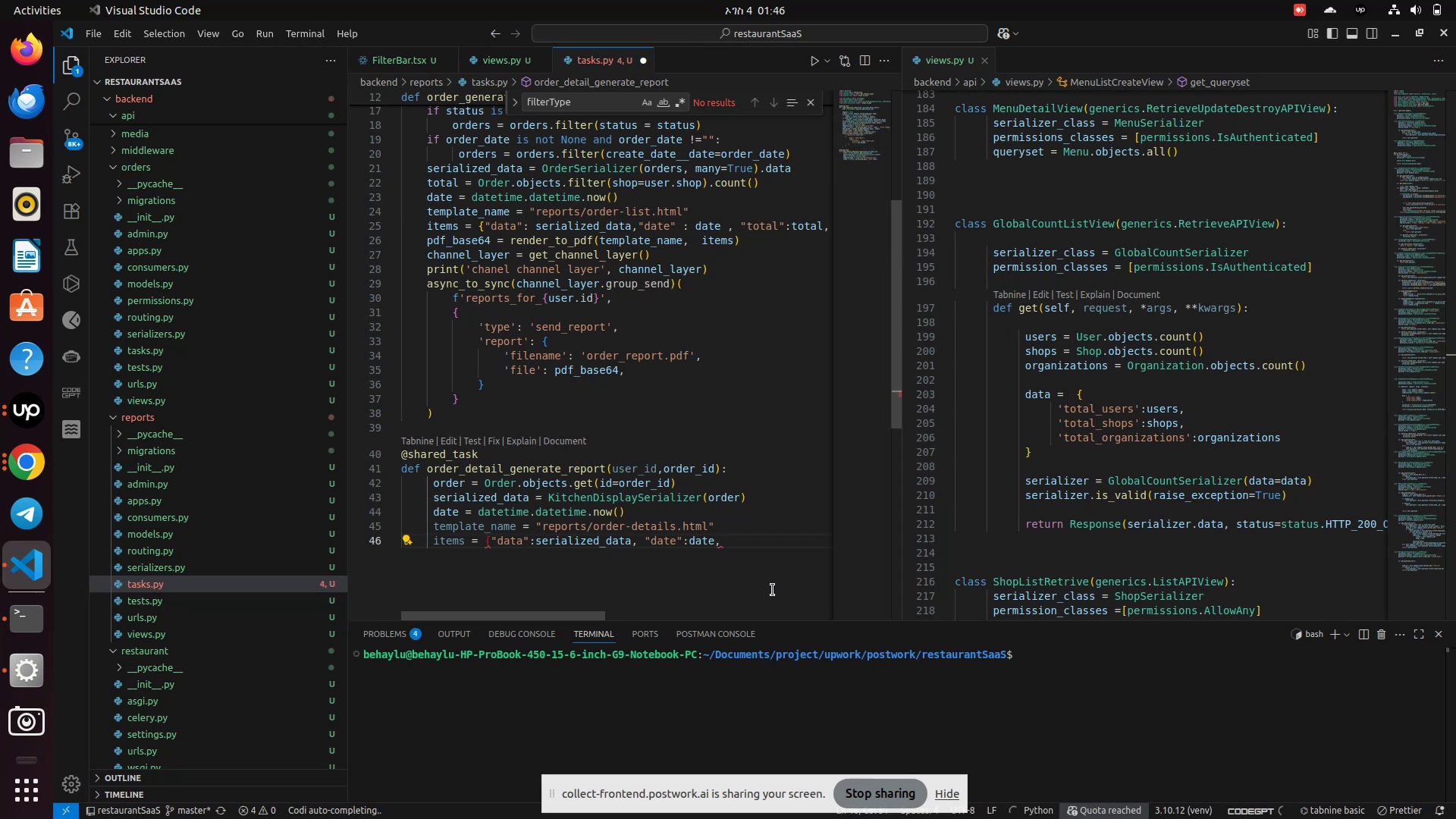 
key(Control+V)
 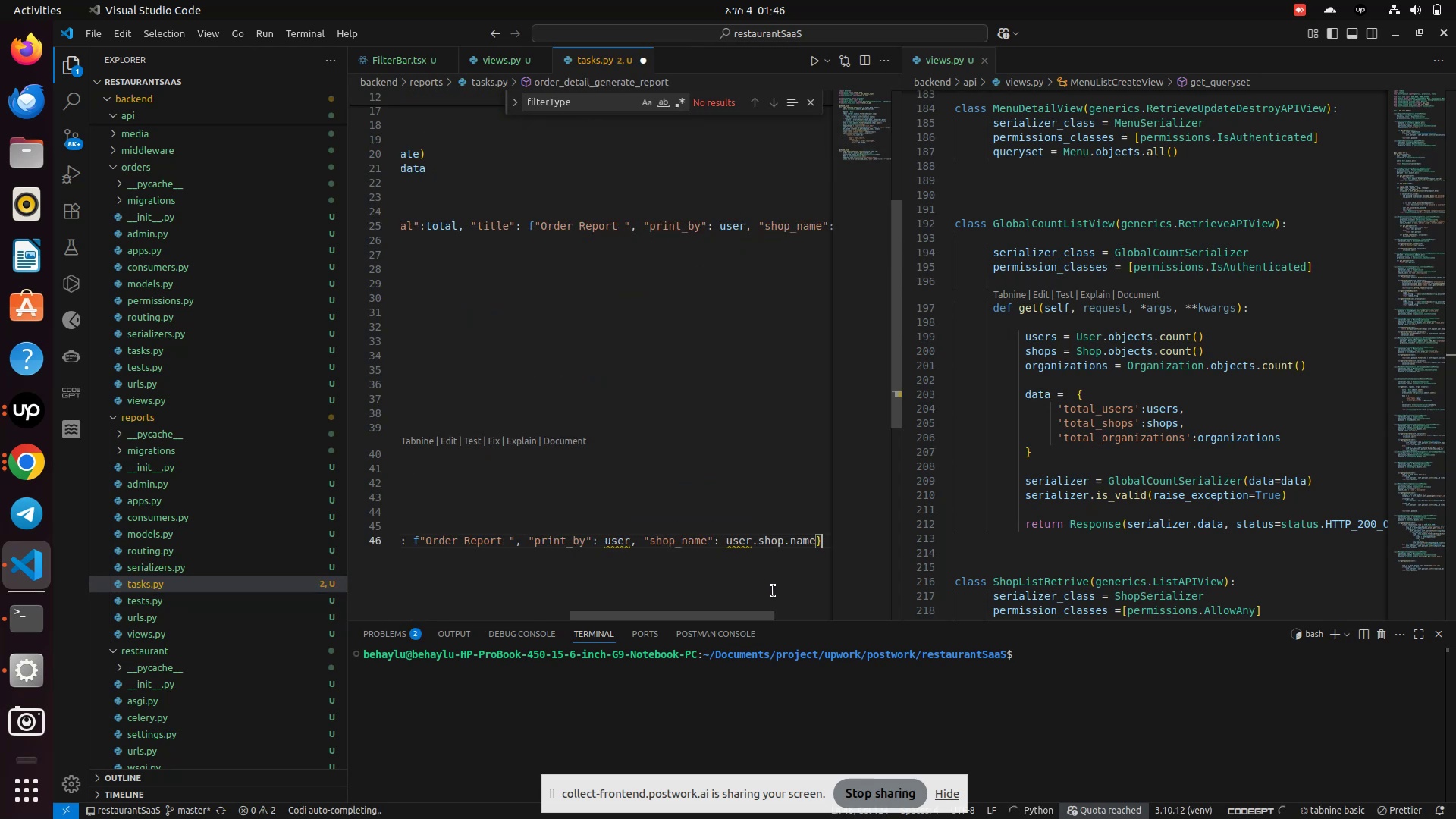 
hold_key(key=ArrowLeft, duration=0.65)
 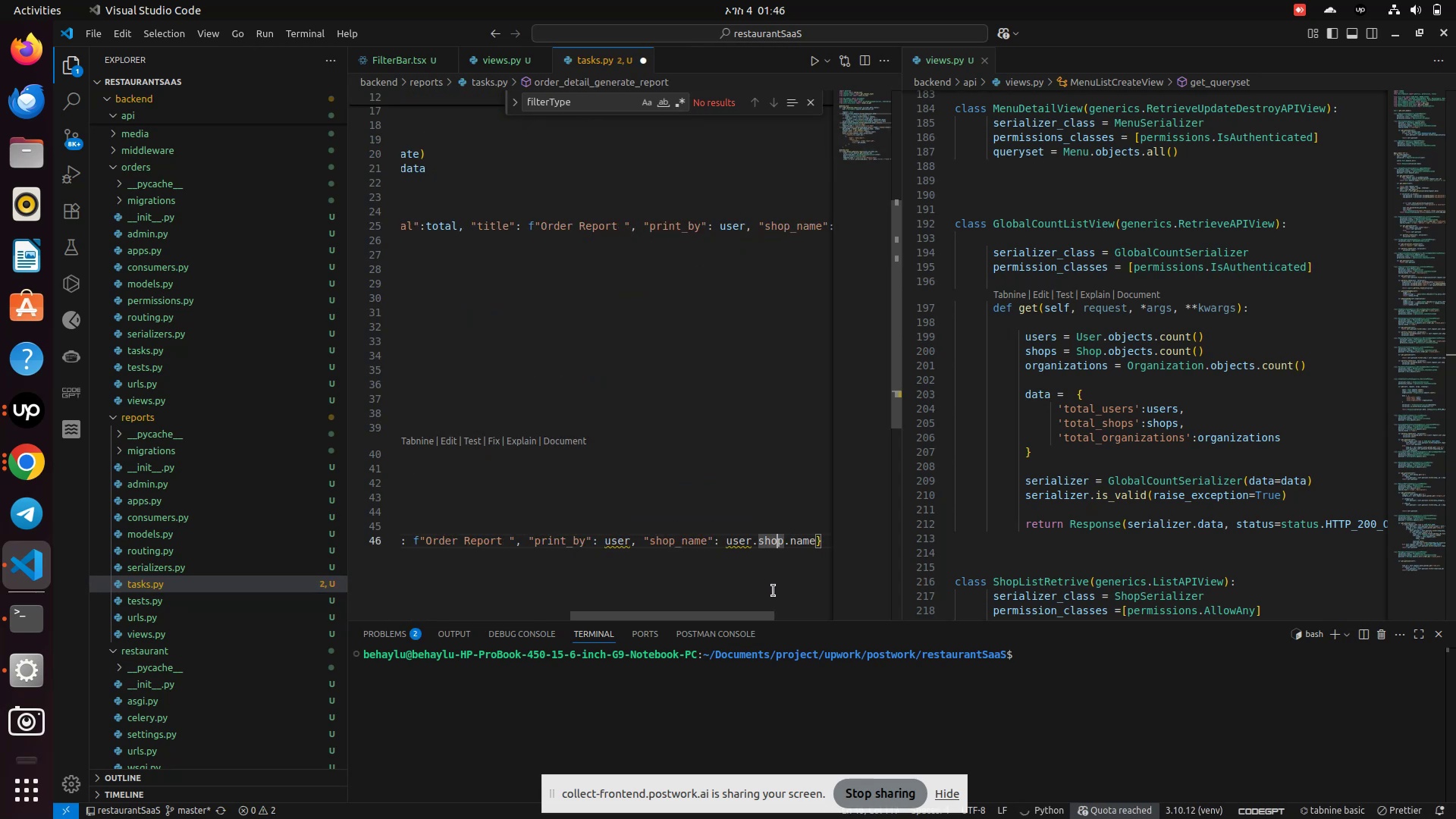 
key(ArrowUp)
 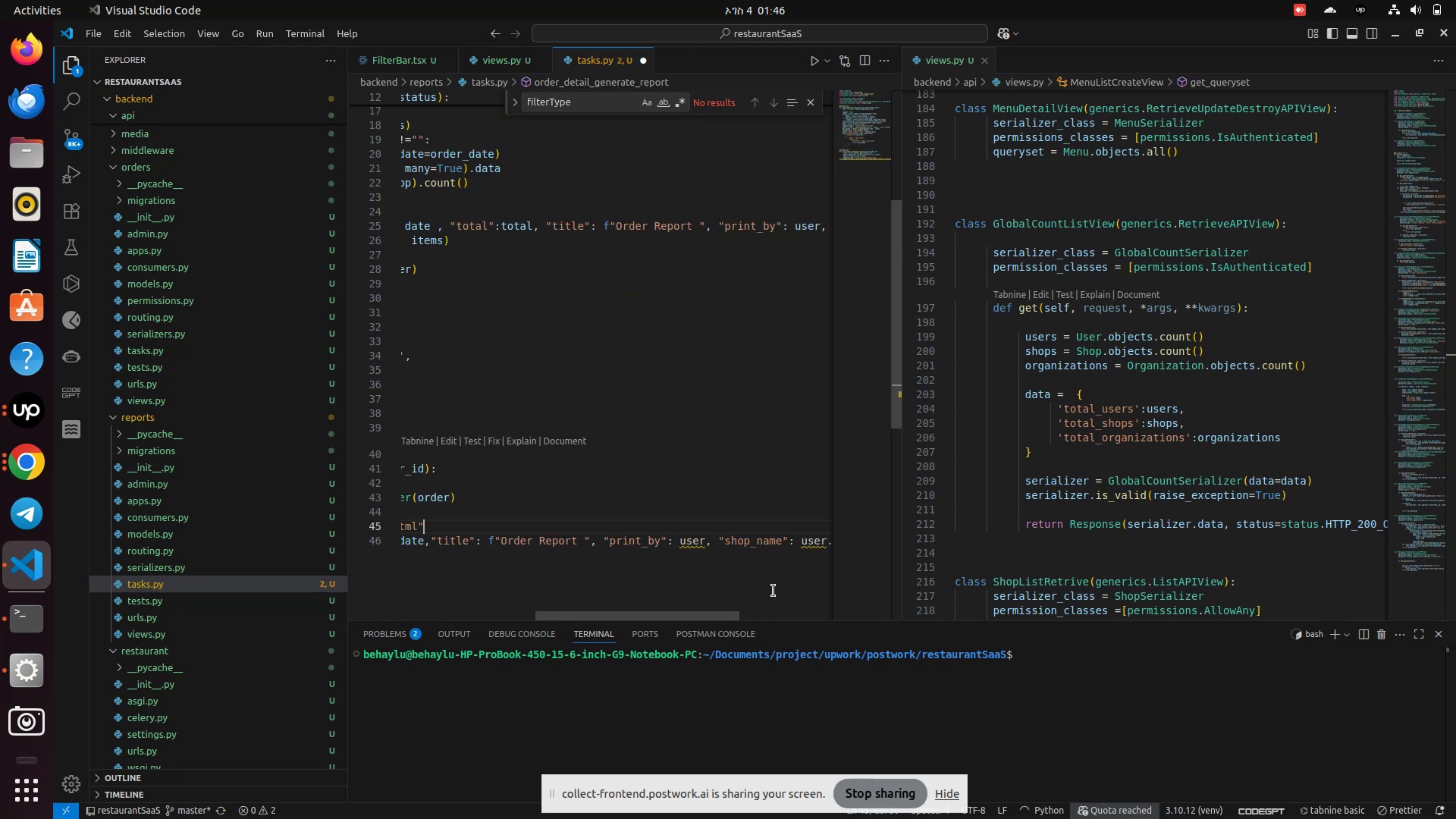 
hold_key(key=ArrowLeft, duration=0.81)
 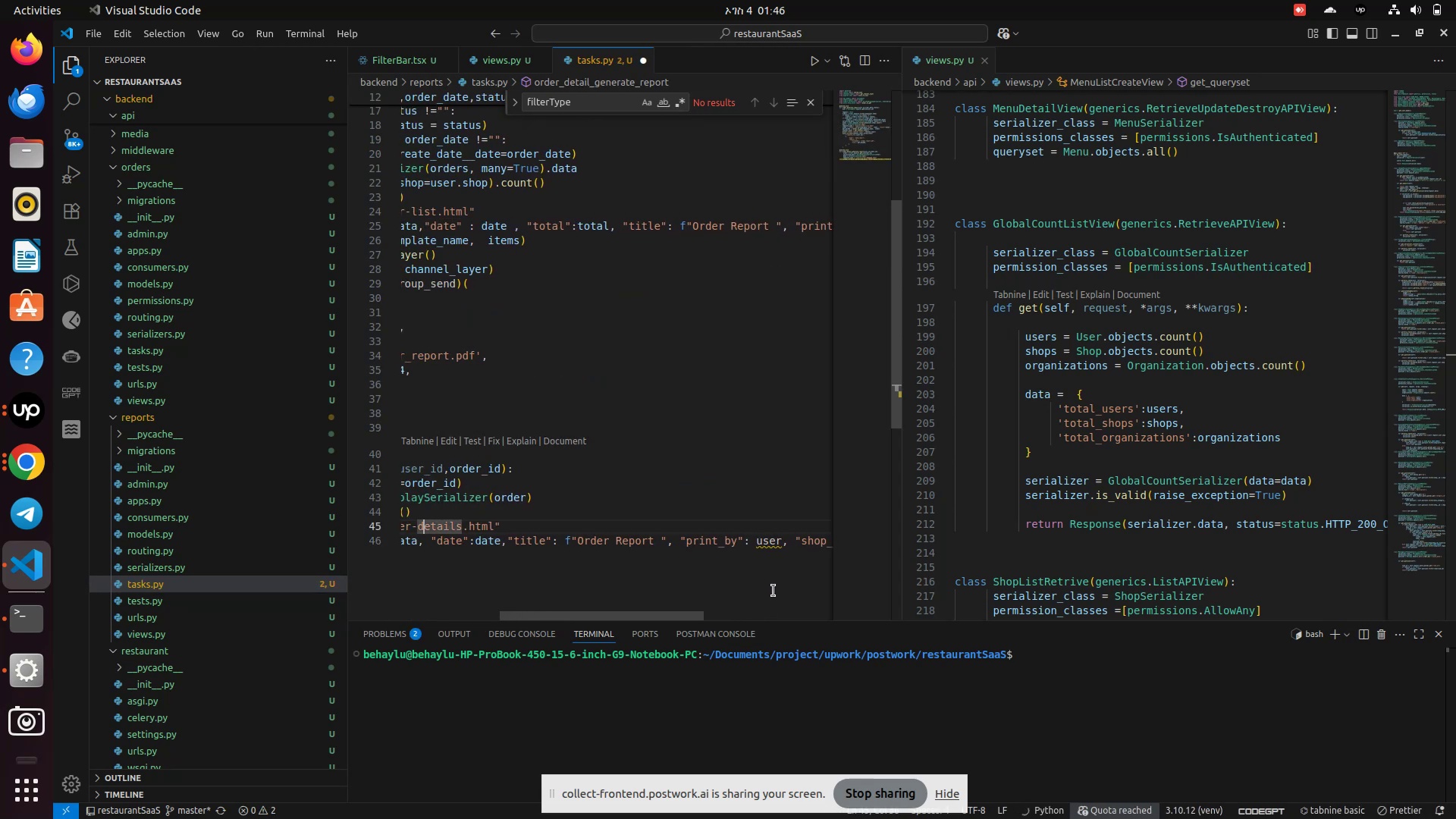 
hold_key(key=ArrowLeft, duration=1.32)
 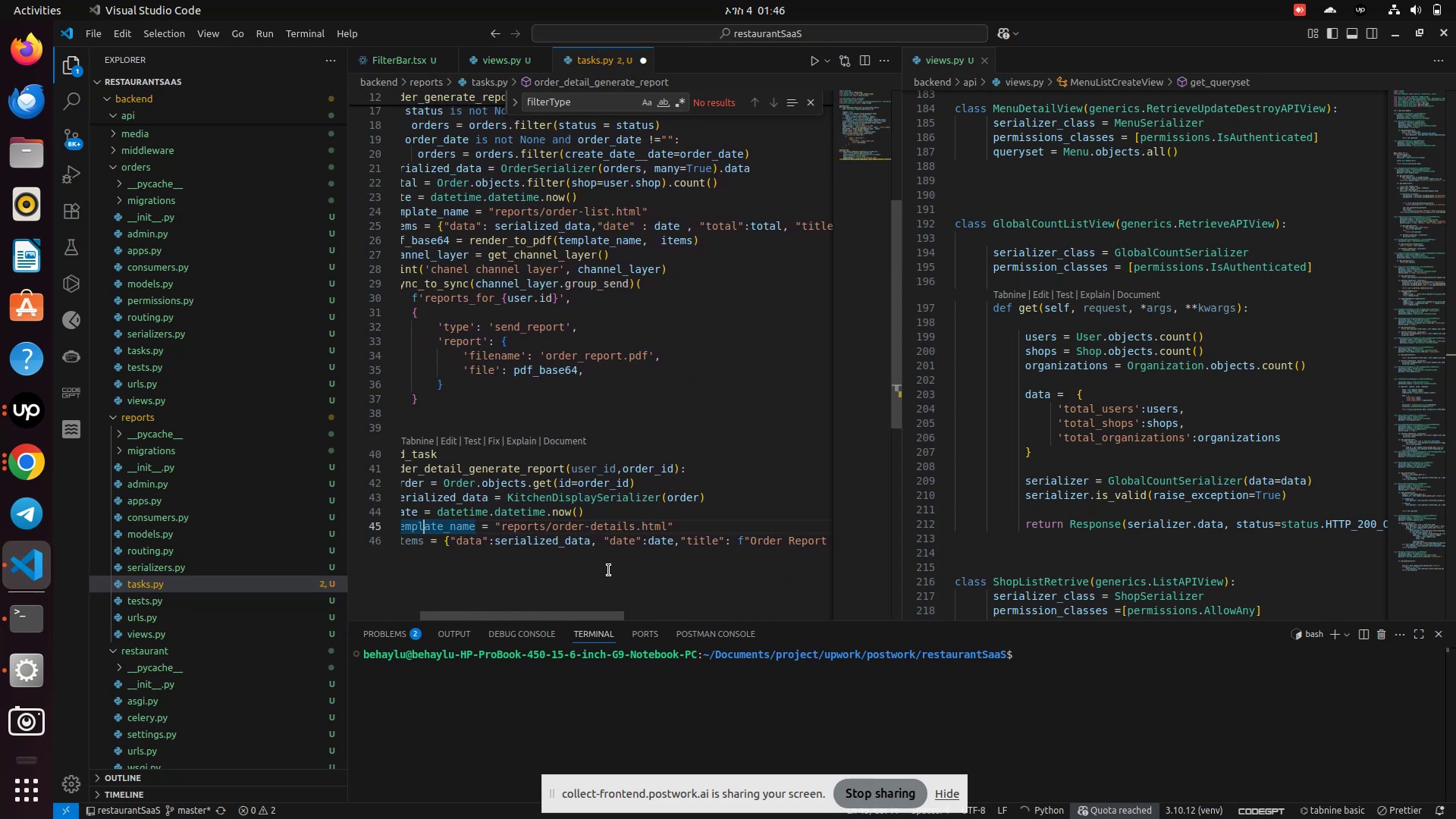 
key(ArrowLeft)
 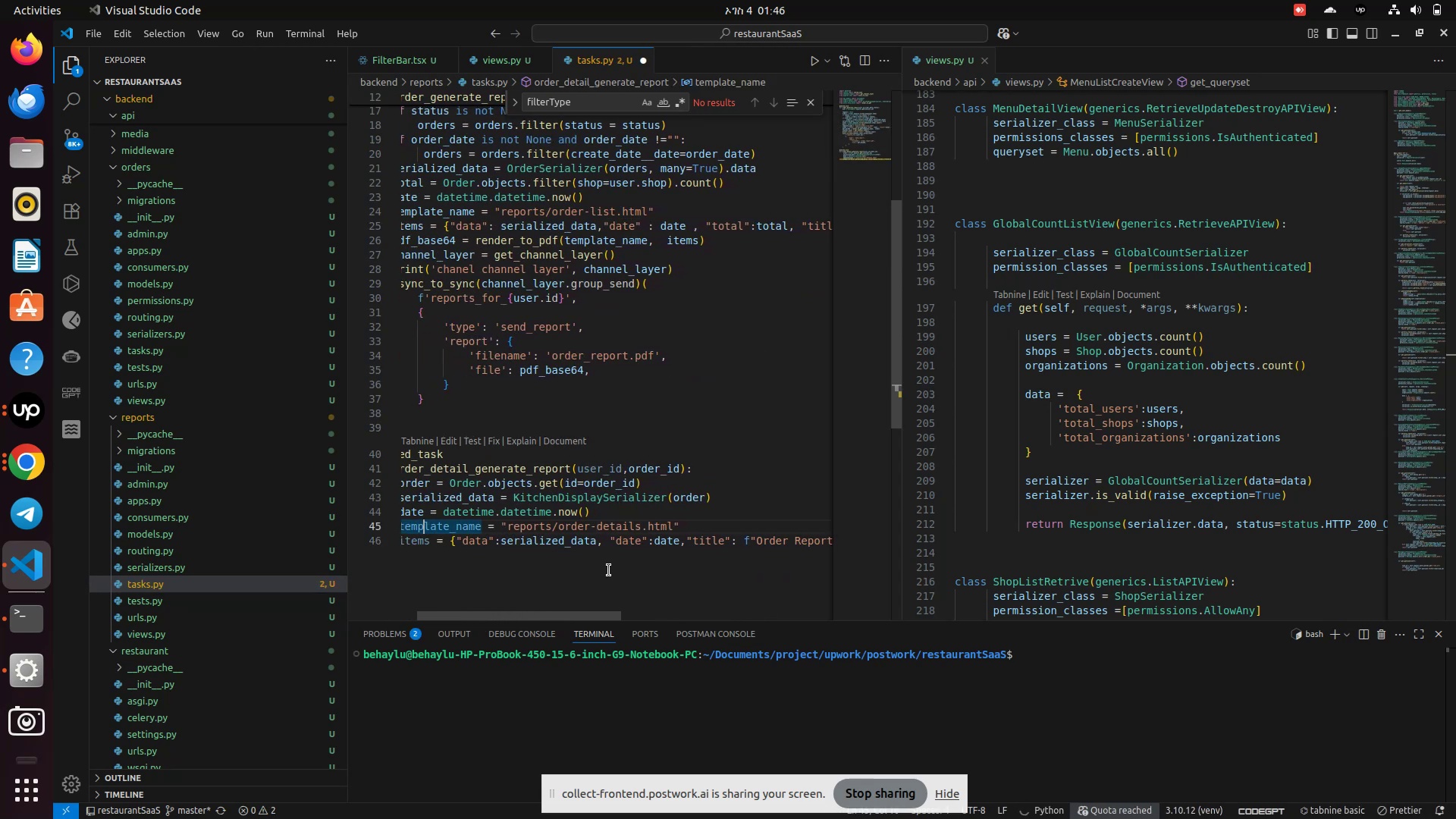 
hold_key(key=ArrowLeft, duration=0.58)
 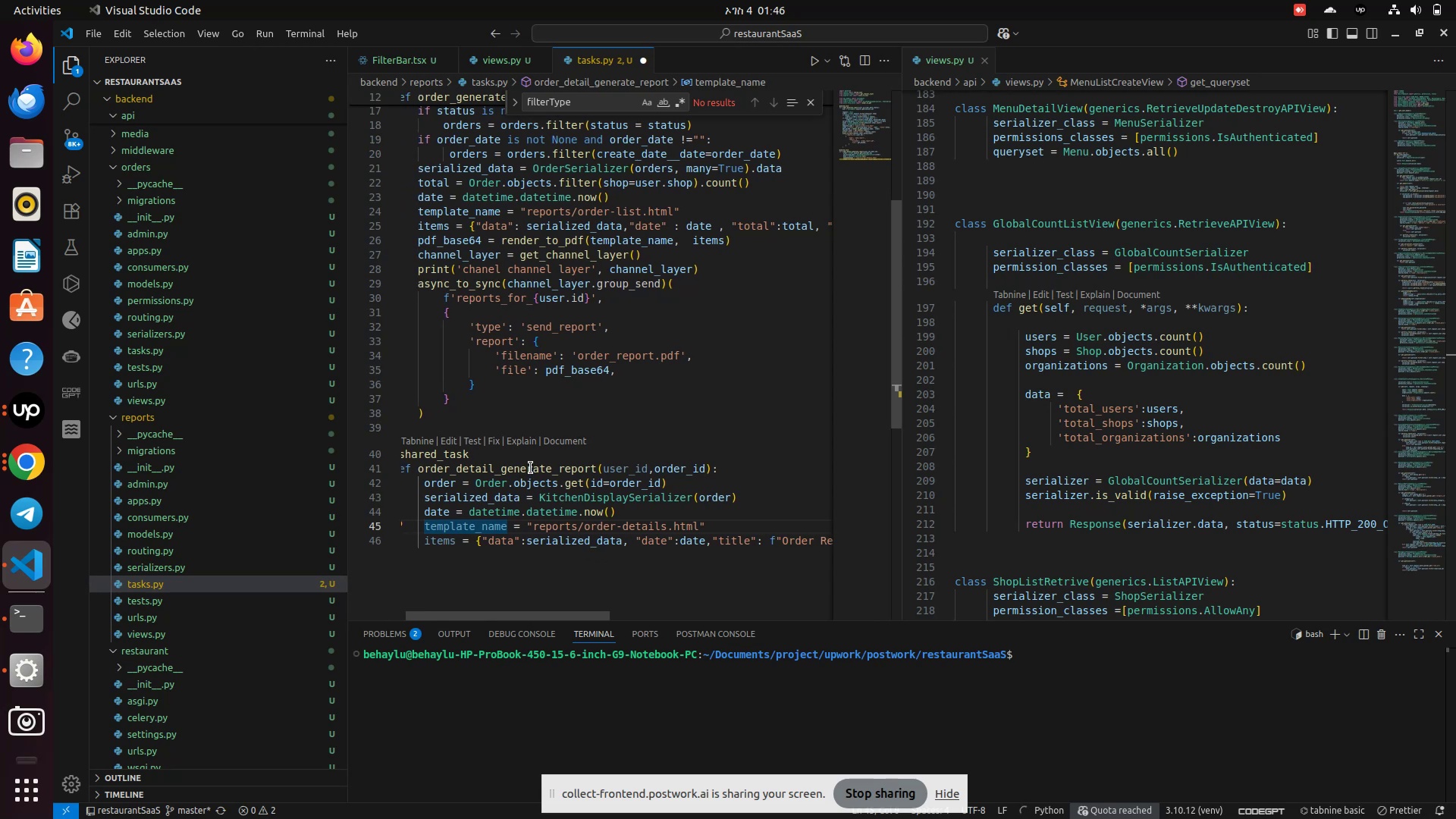 
scroll: coordinate [535, 468], scroll_direction: up, amount: 2.0
 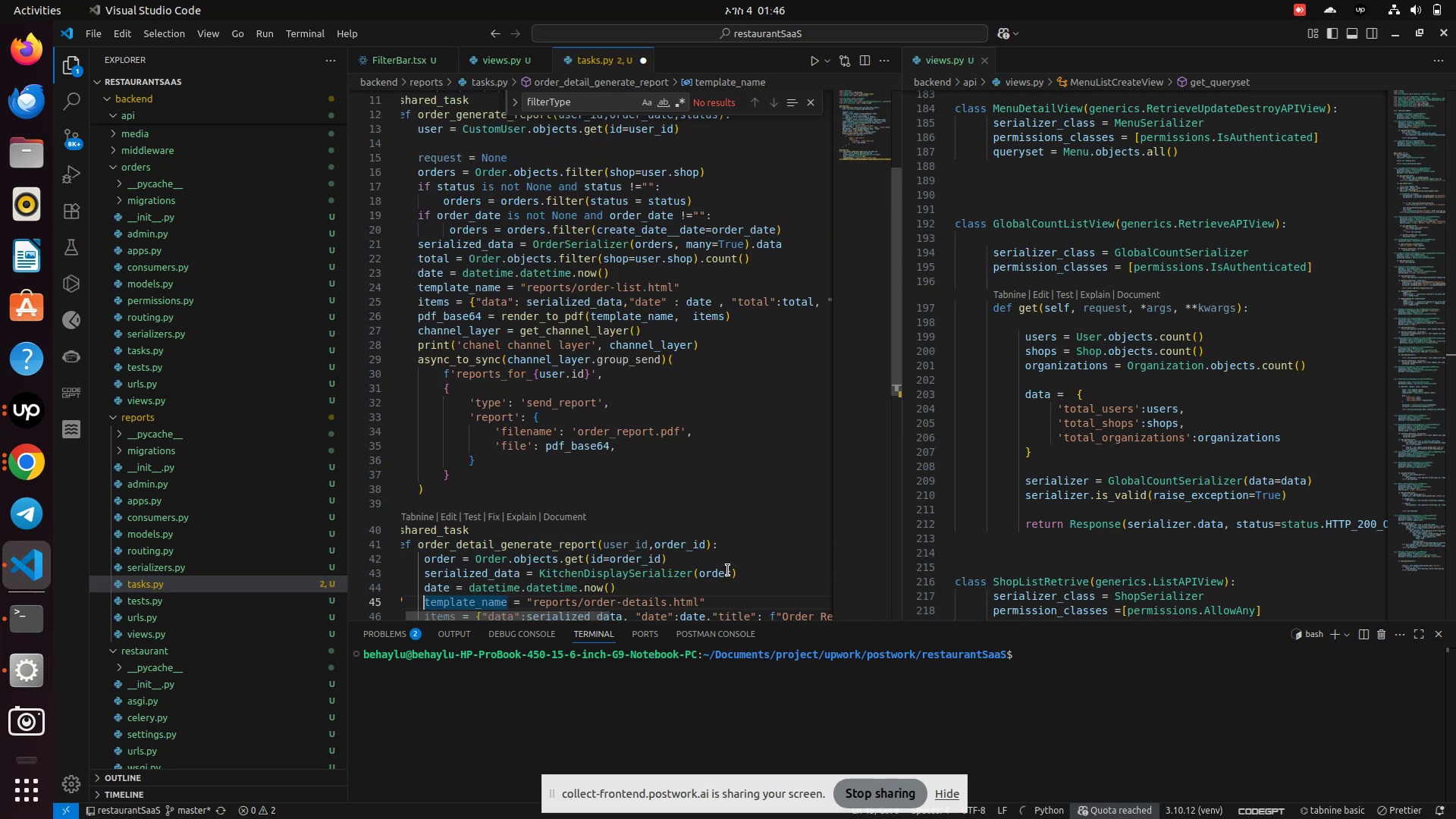 
left_click([733, 541])
 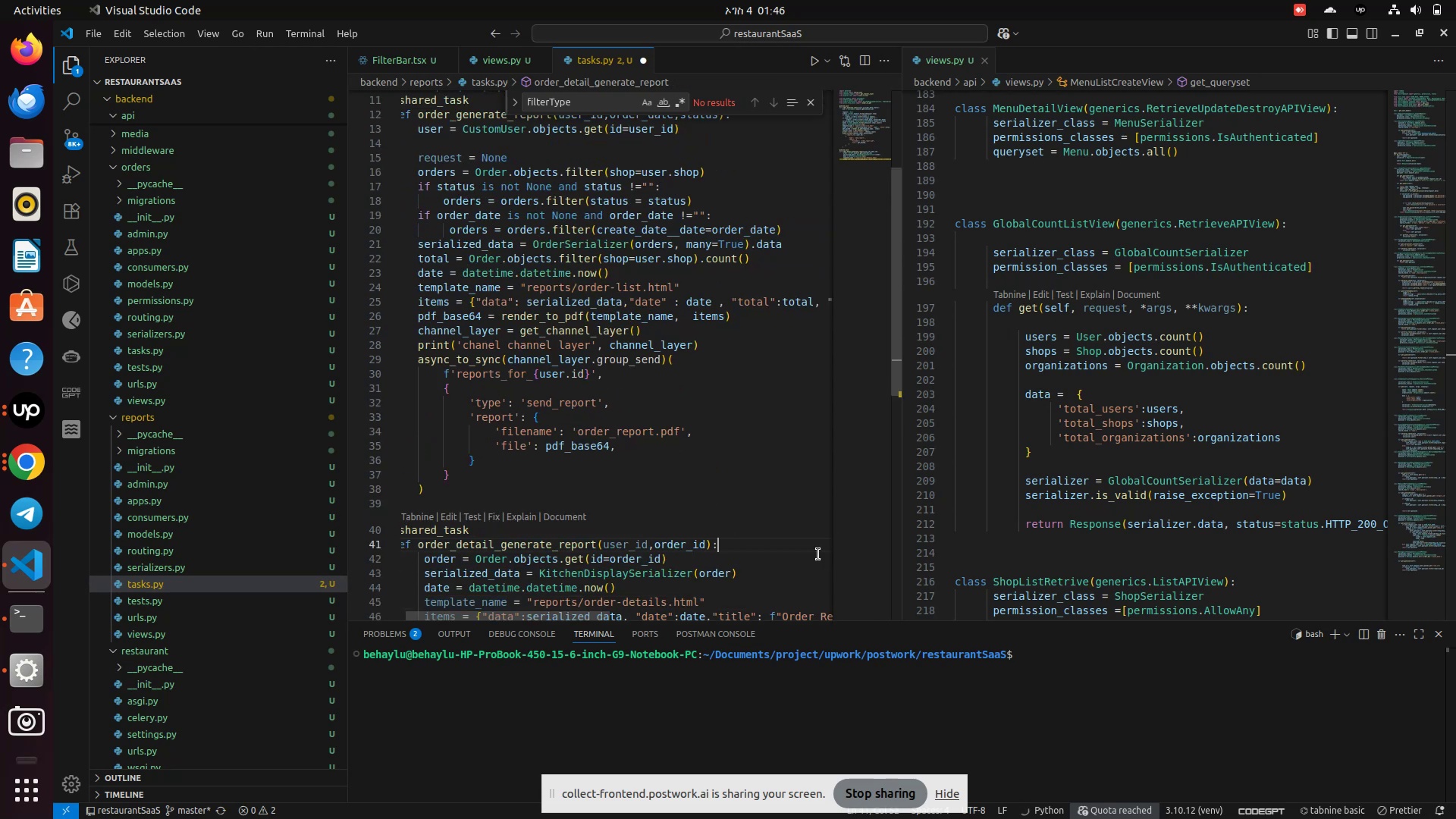 
key(Enter)
 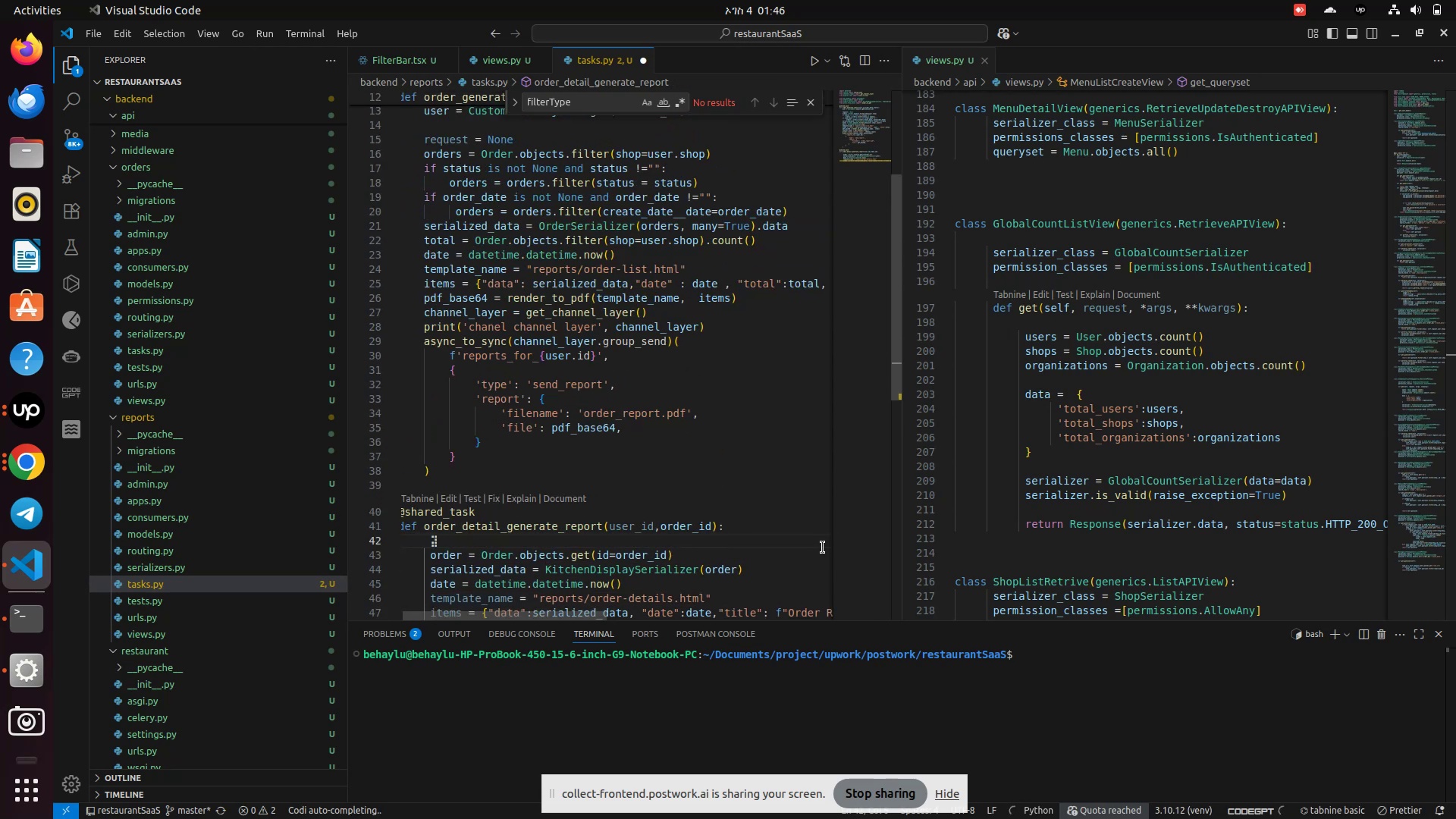 
type(use)
 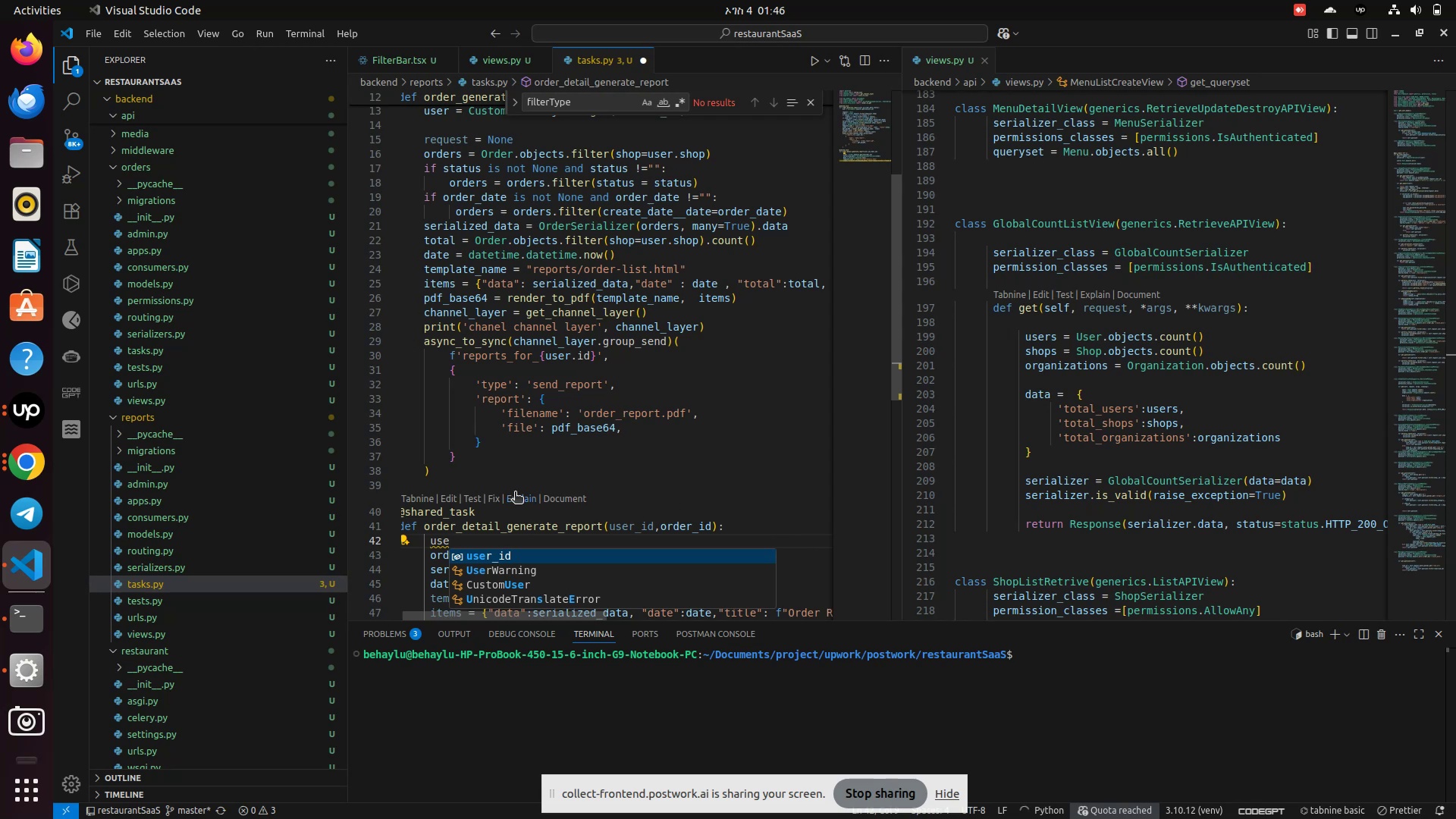 
scroll: coordinate [515, 493], scroll_direction: up, amount: 1.0
 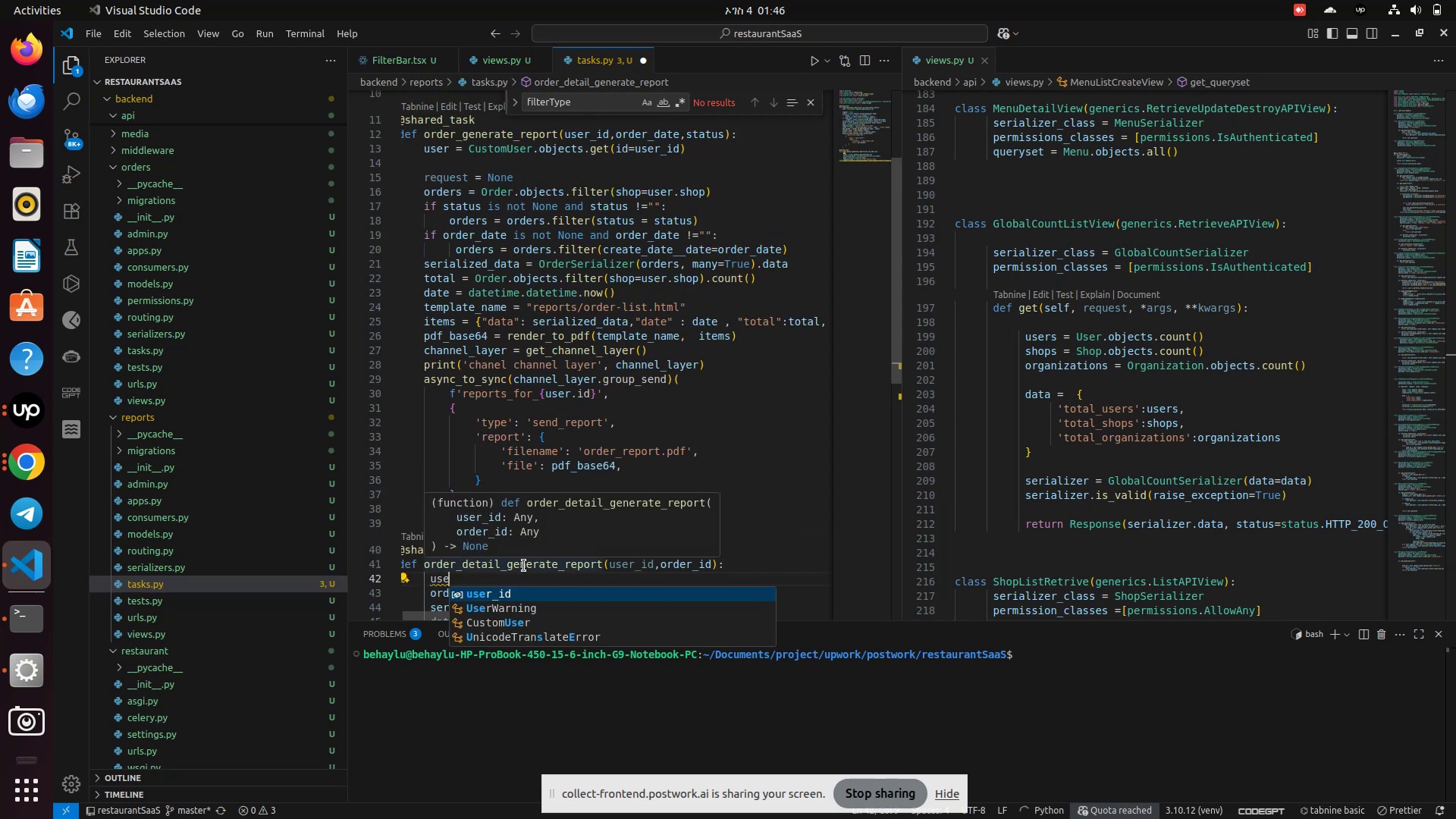 
type(r = Cu)
 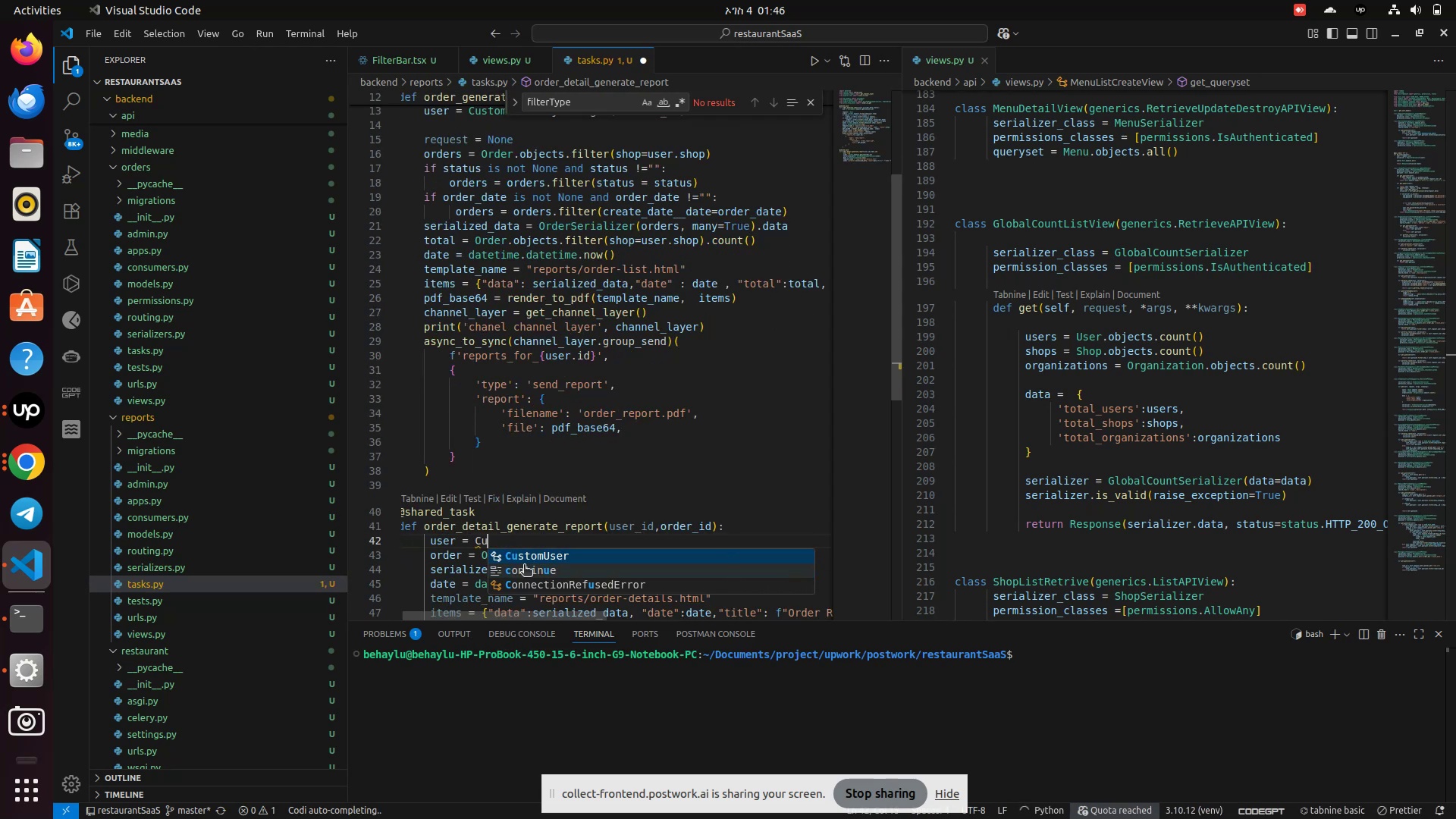 
key(Enter)
 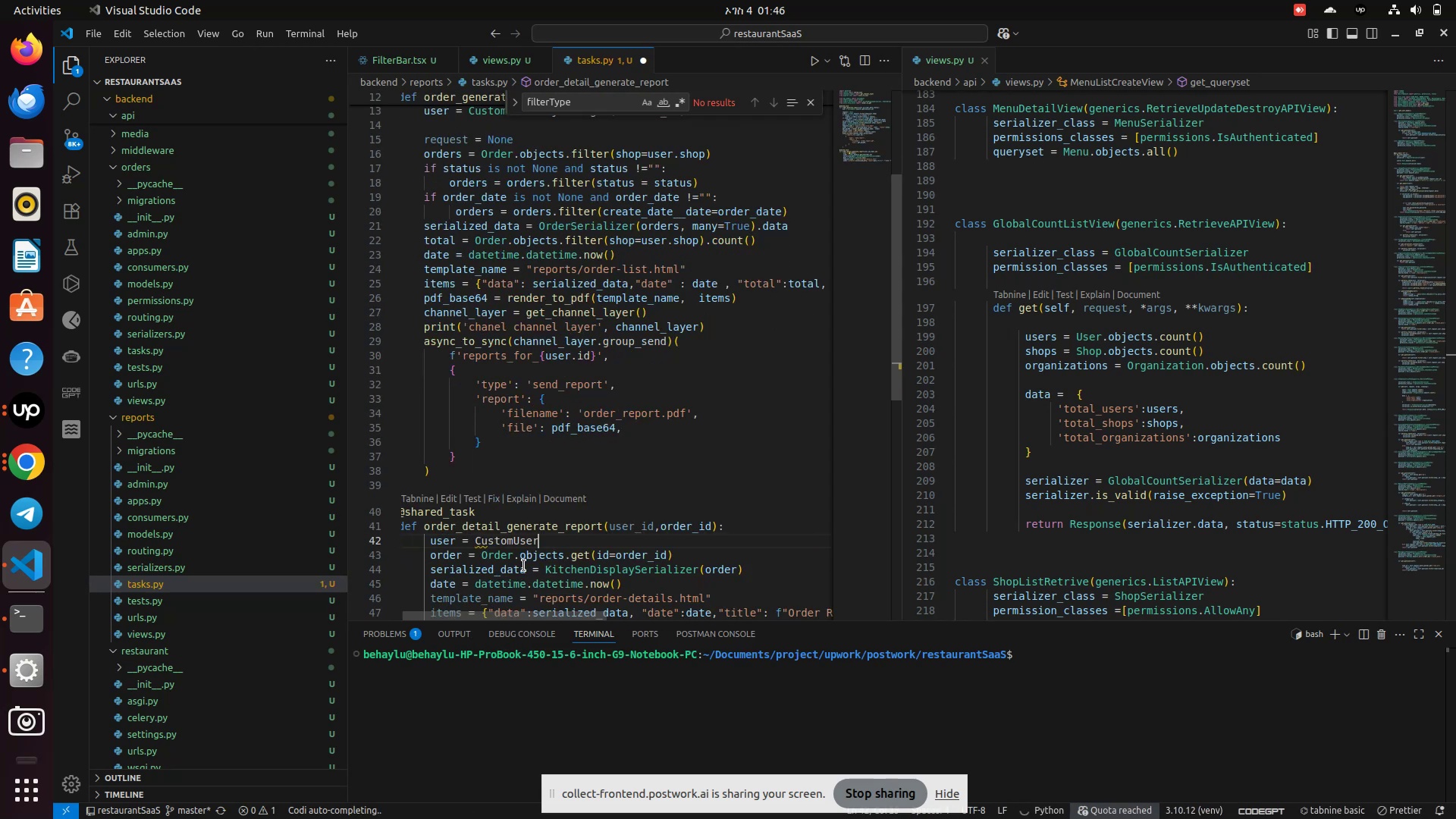 
key(Period)
 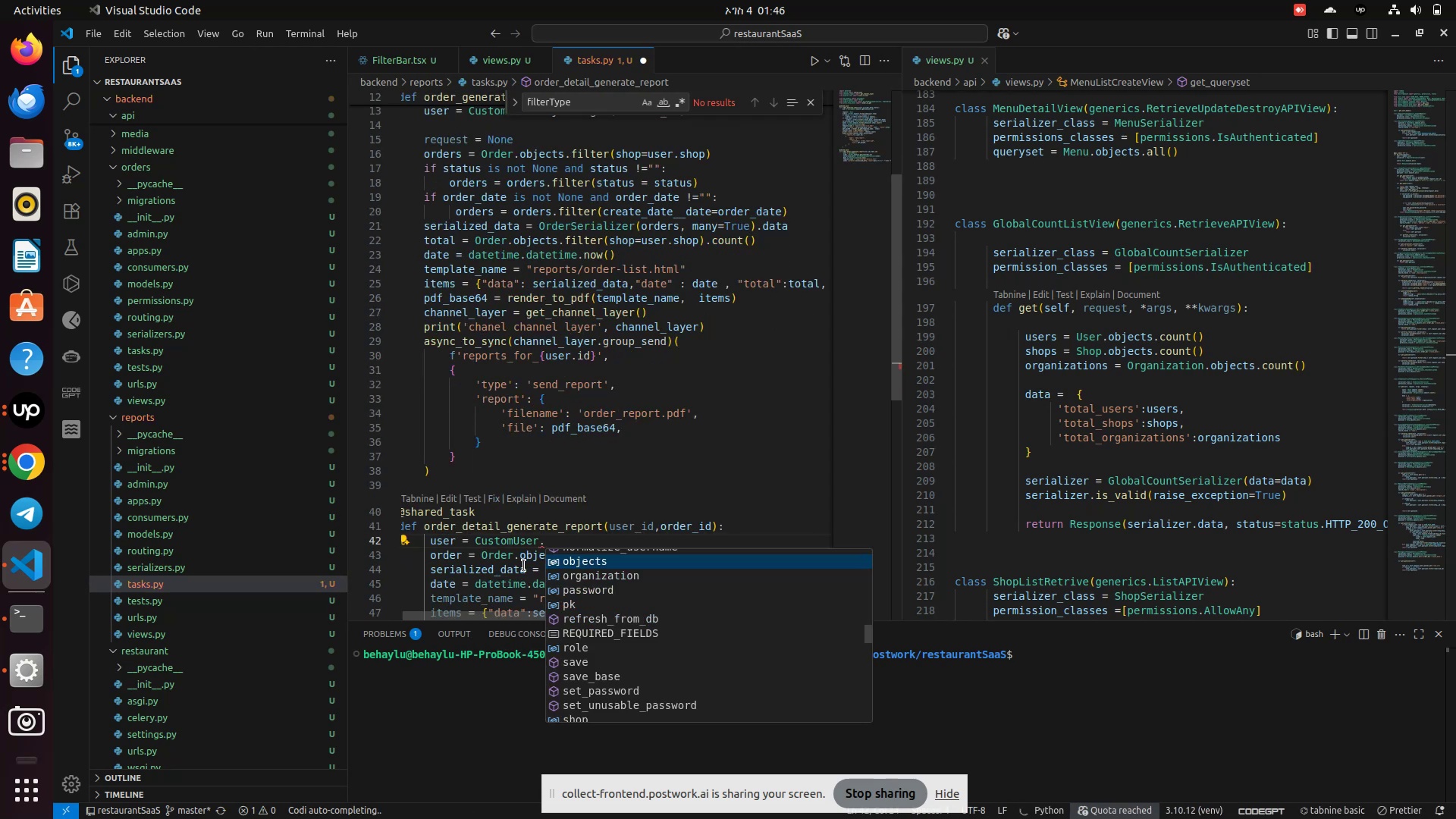 
key(Enter)
 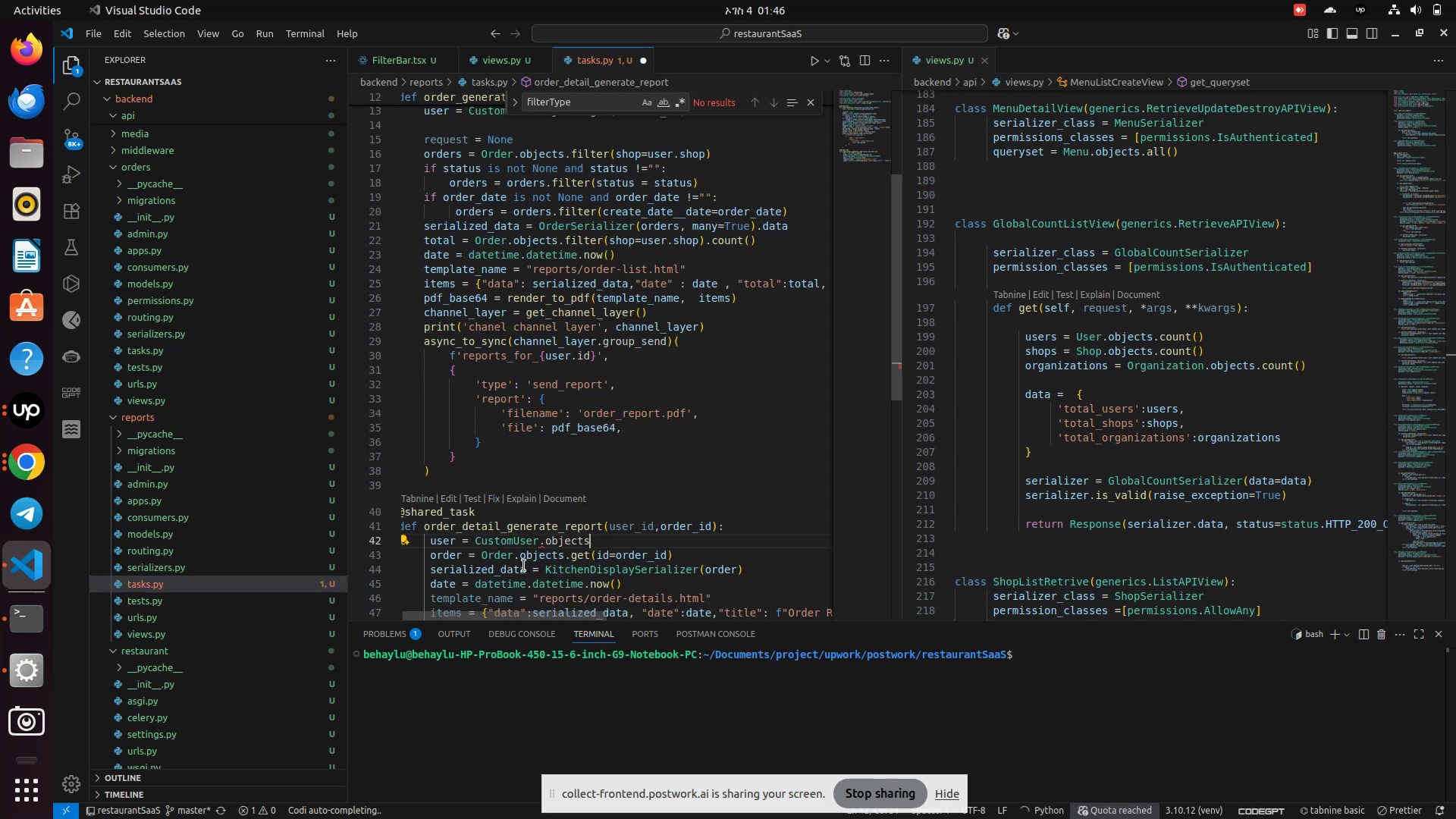 
key(Period)
 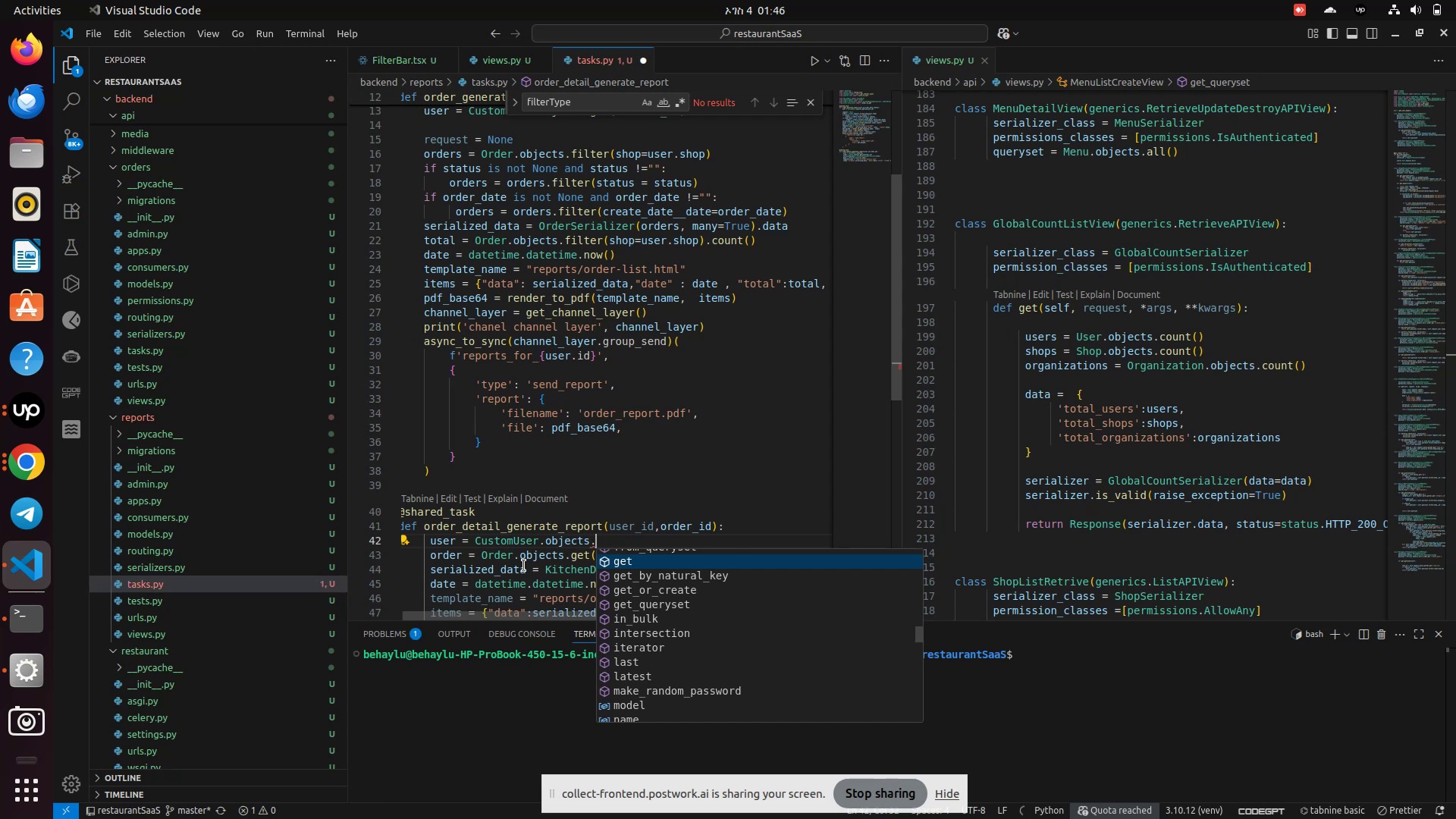 
scroll: coordinate [518, 554], scroll_direction: up, amount: 1.0
 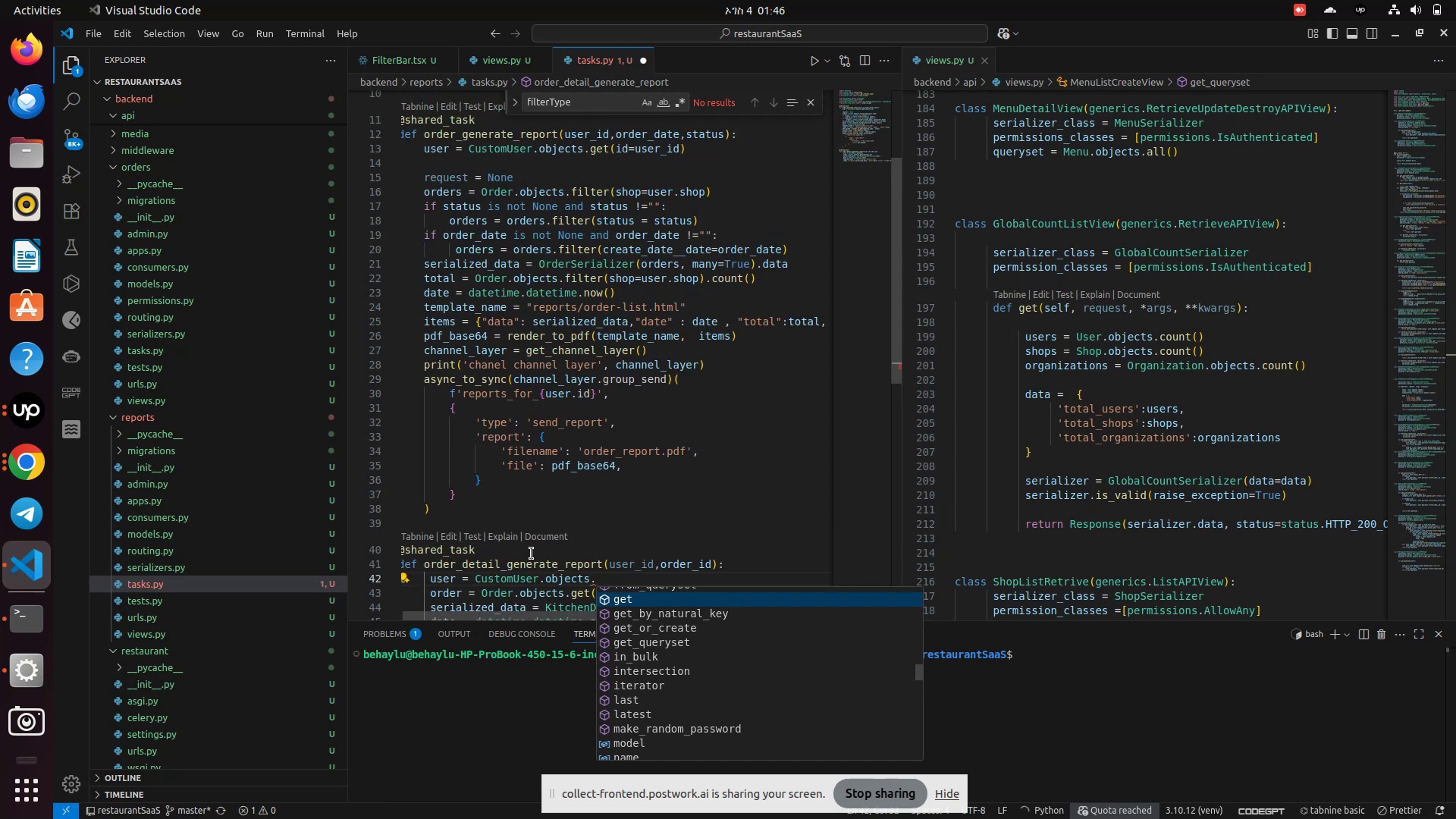 
key(Enter)
 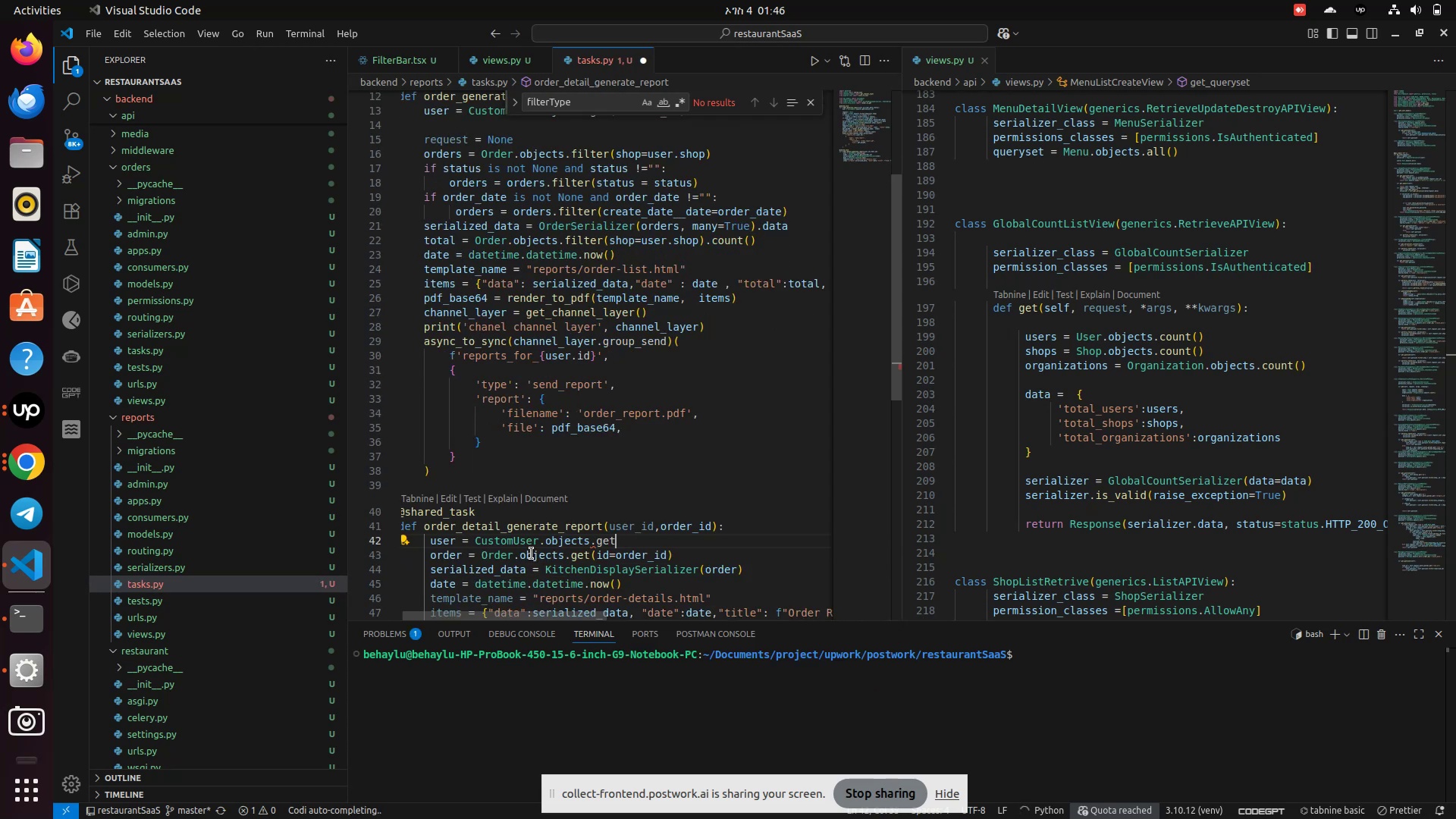 
type((id=user)
 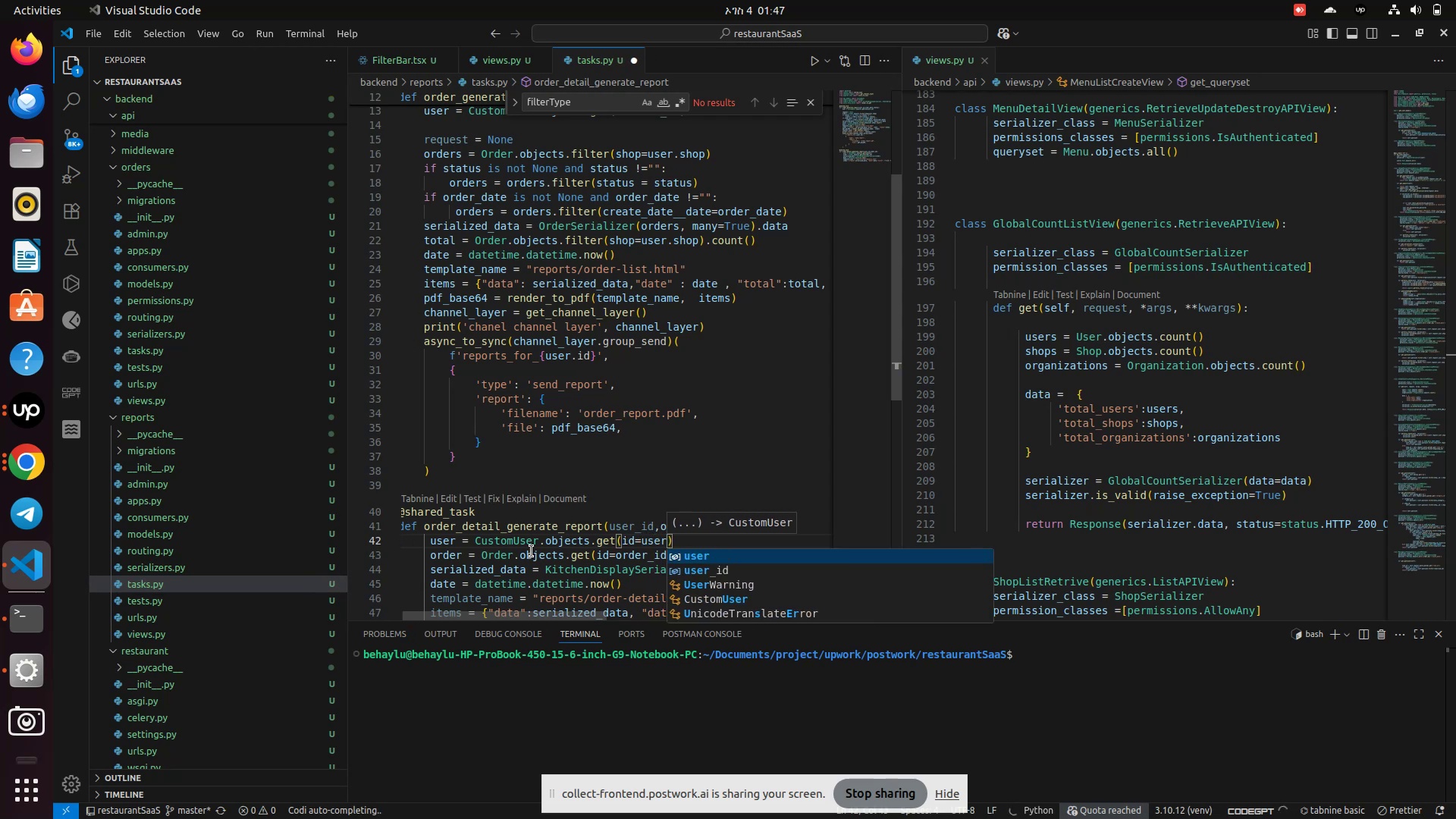 
key(ArrowDown)
 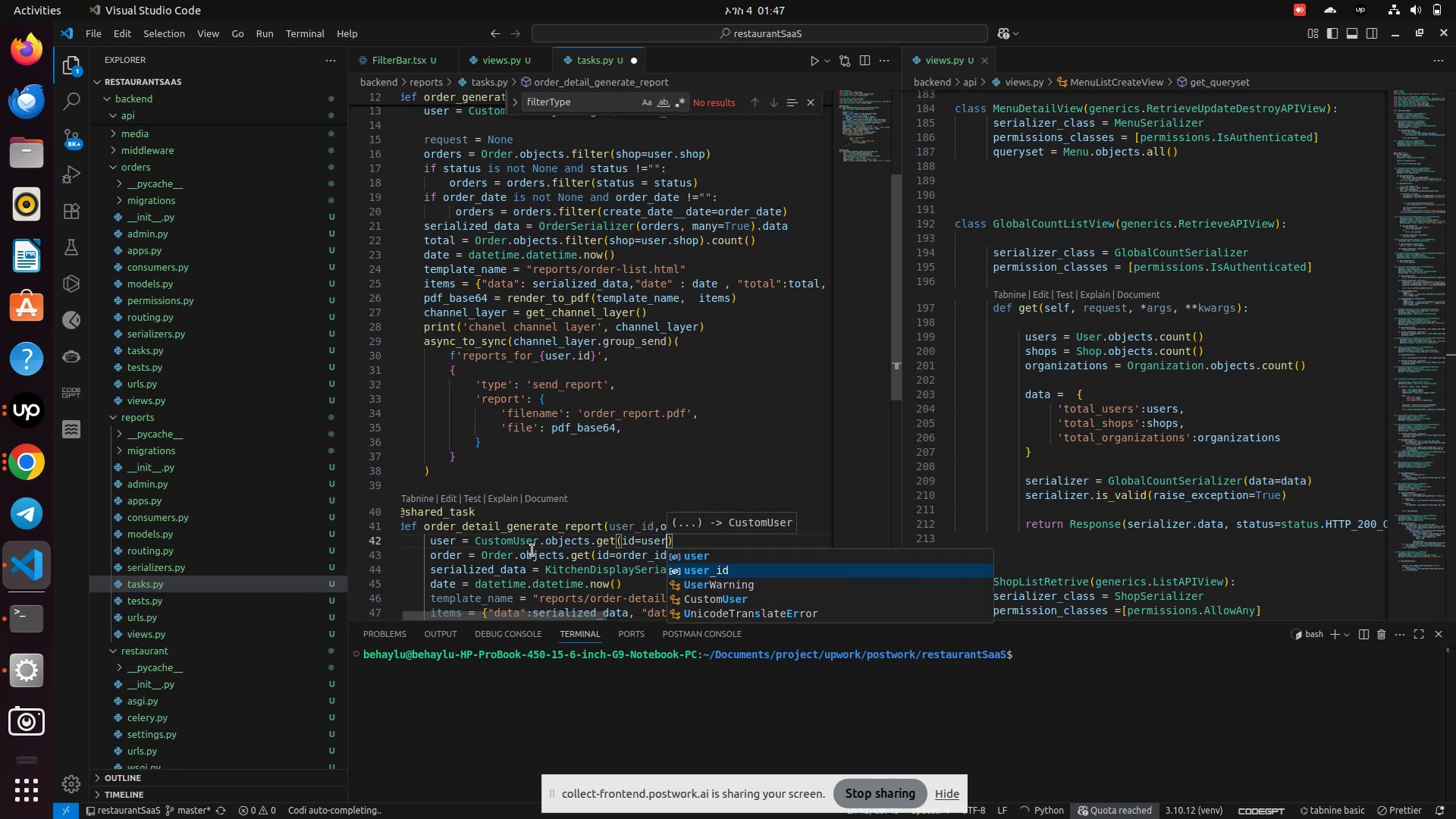 
key(Enter)
 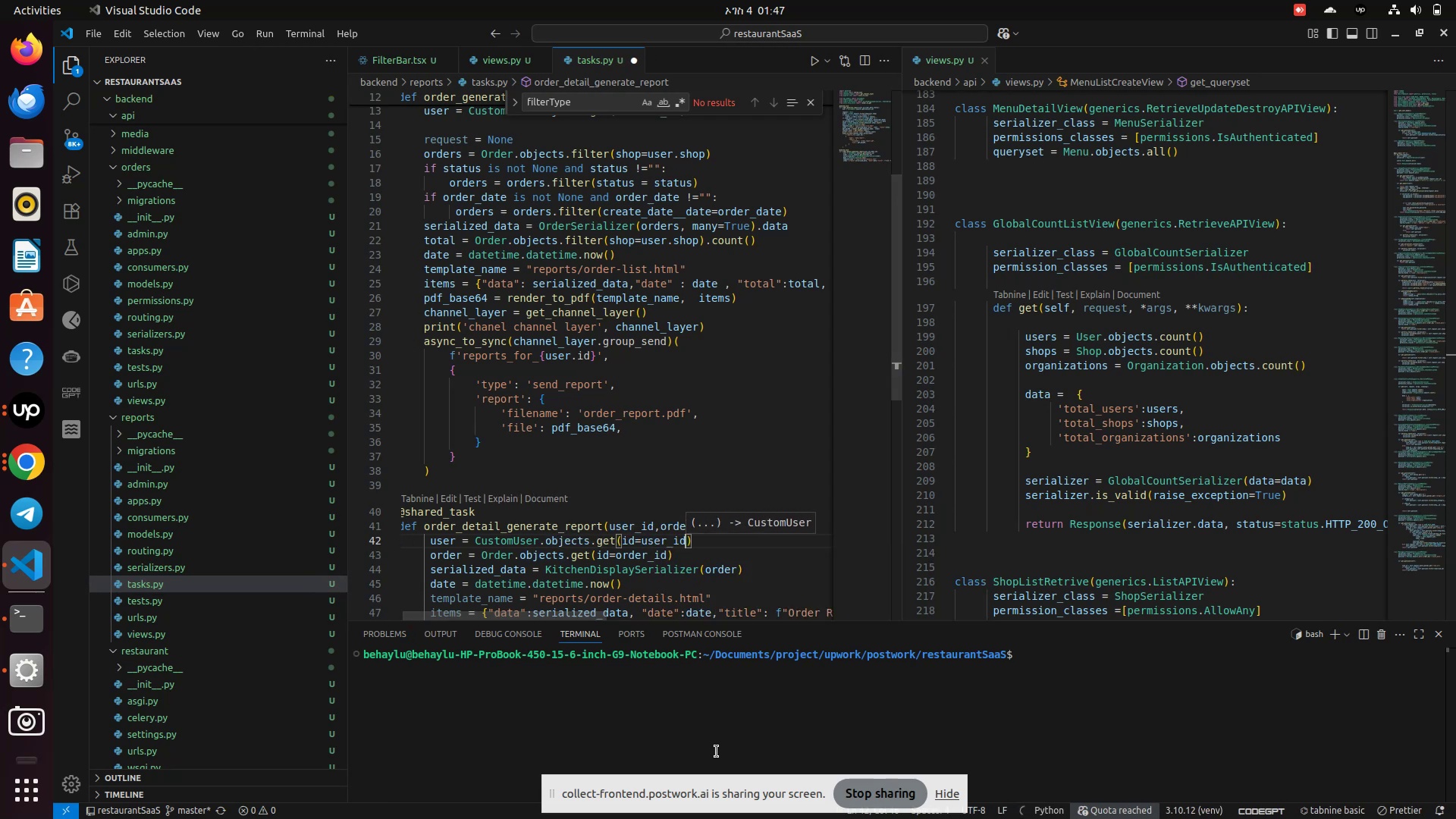 
key(Control+S)
 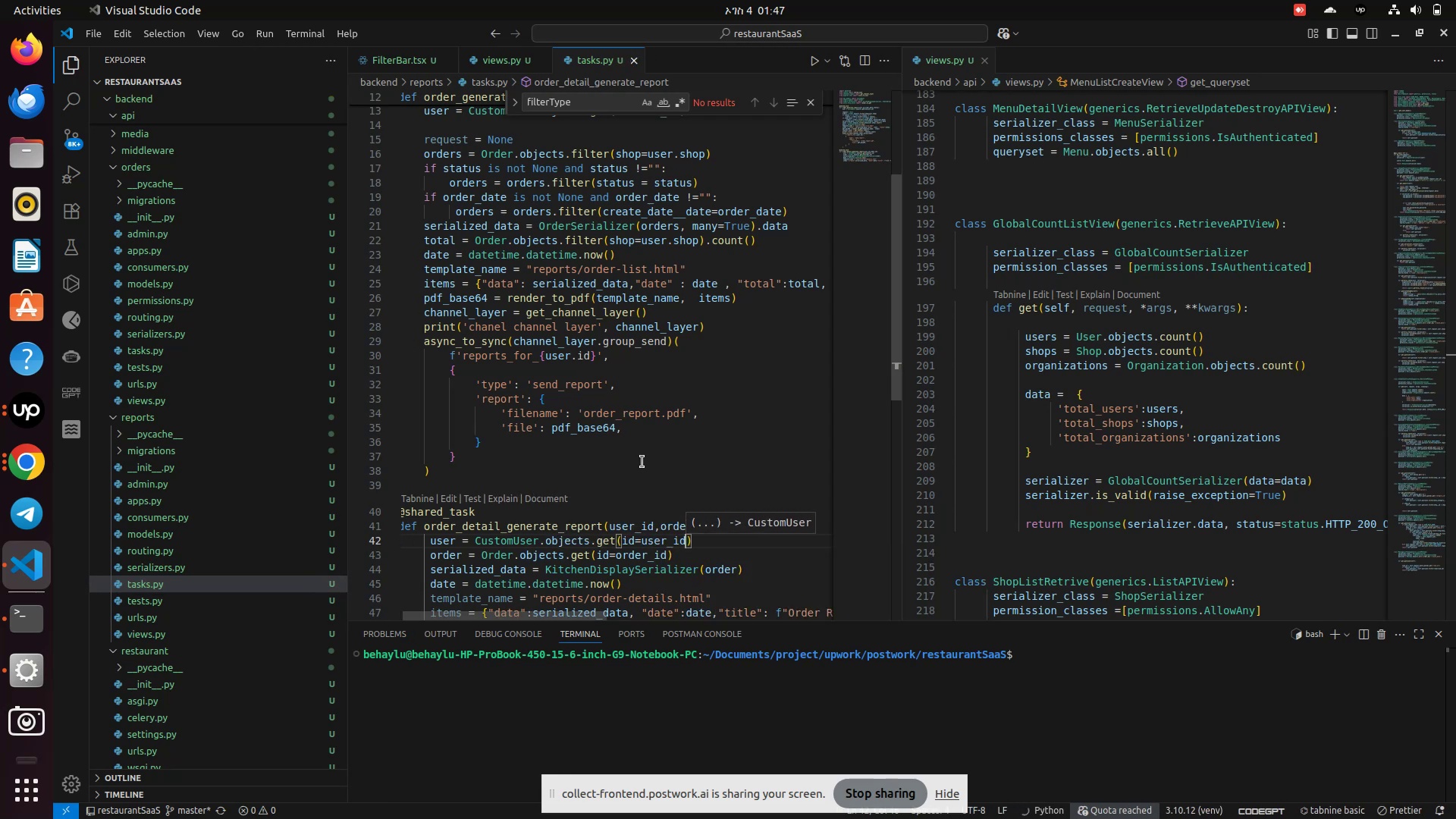 
scroll: coordinate [604, 445], scroll_direction: down, amount: 4.0
 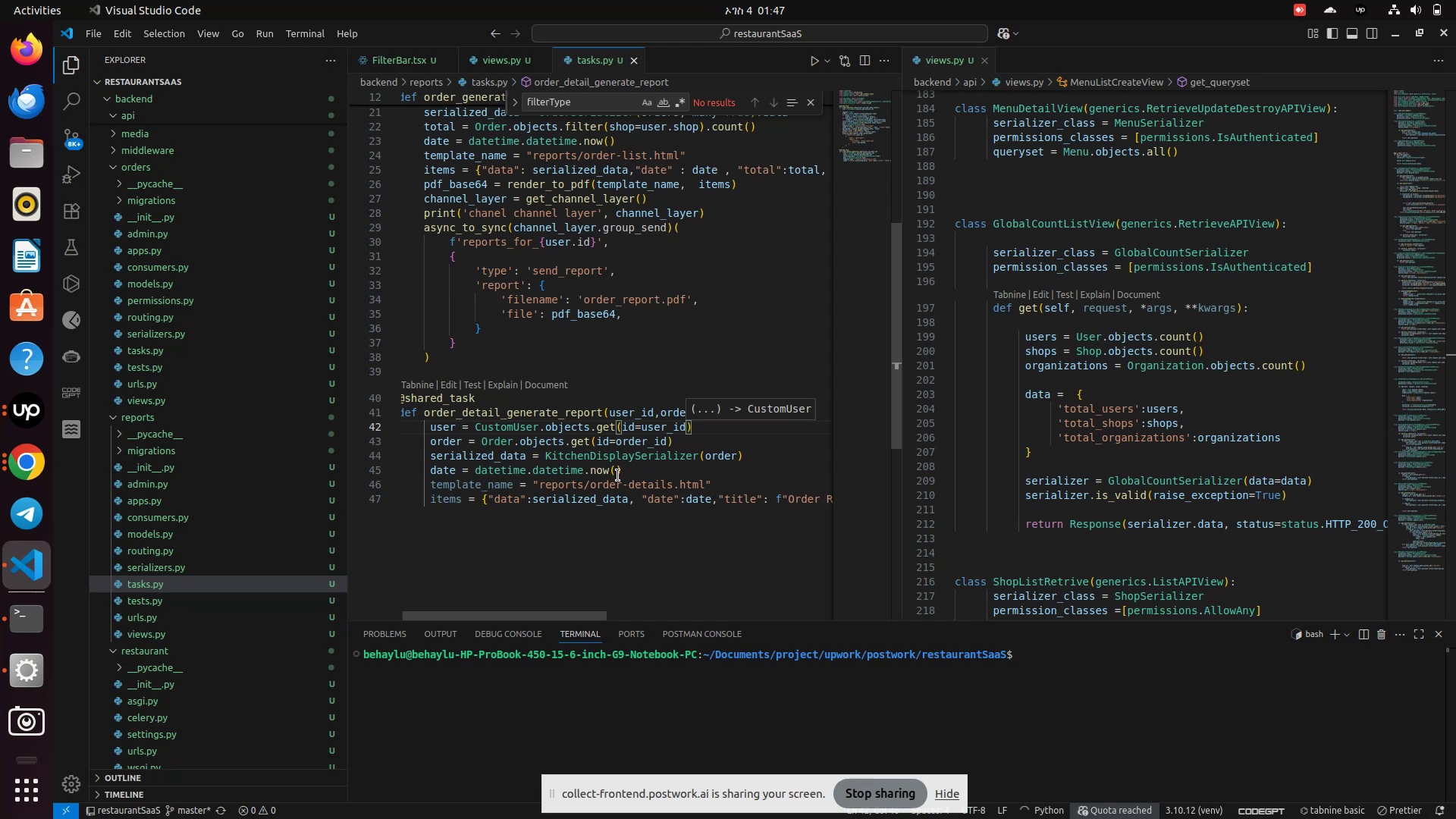 
left_click([639, 476])
 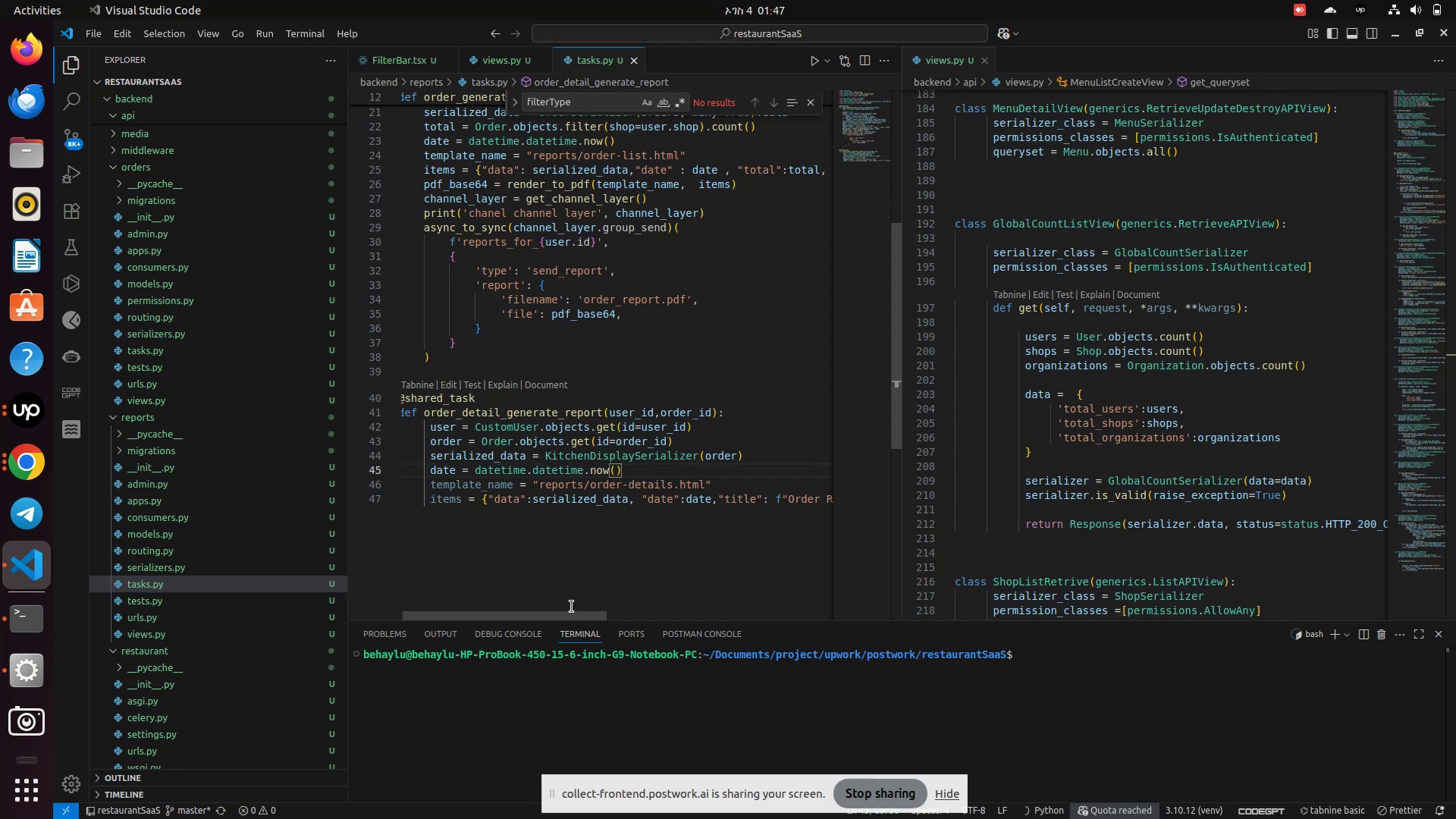 
left_click_drag(start_coordinate=[568, 612], to_coordinate=[687, 597])
 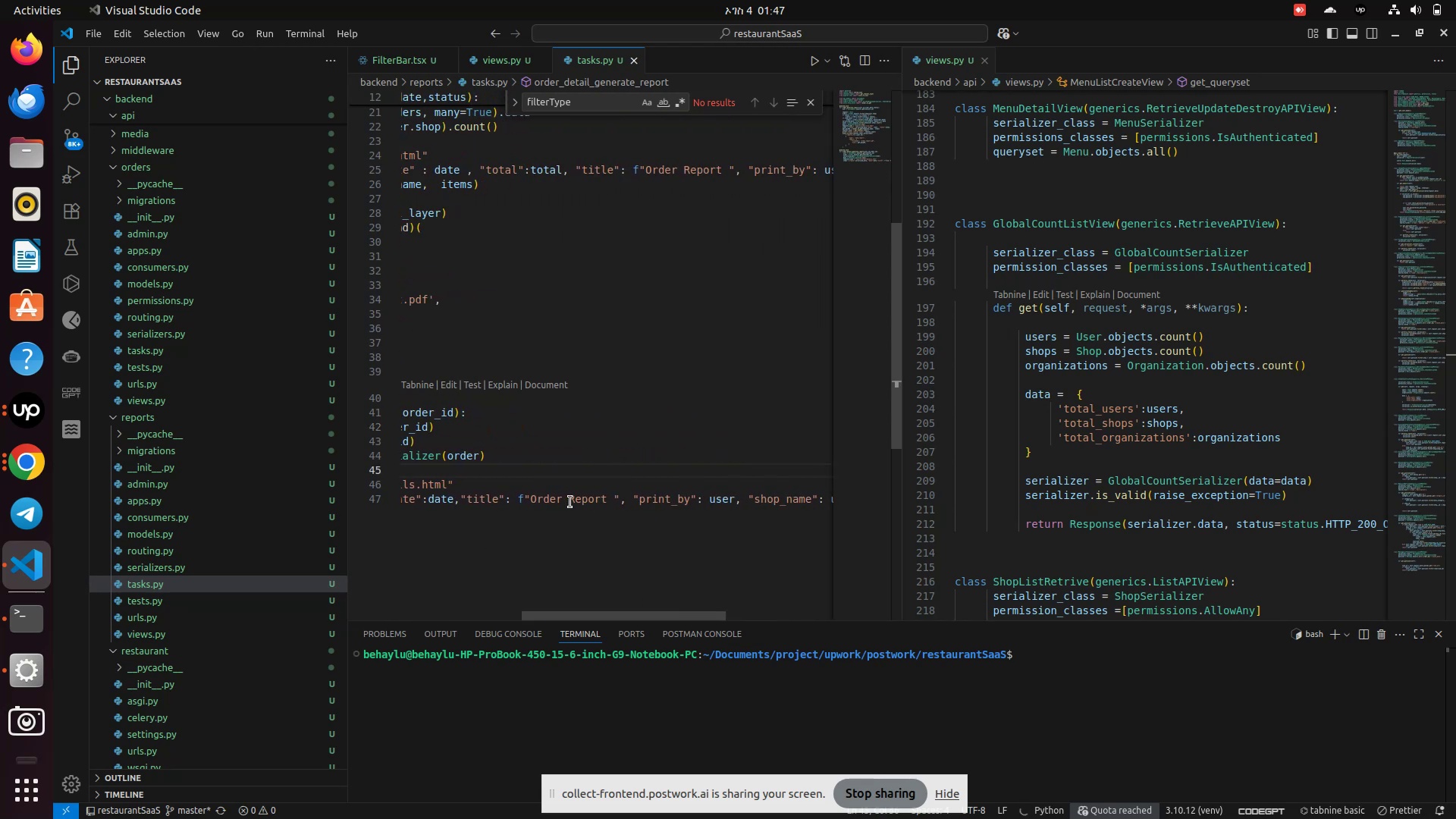 
left_click([563, 503])
 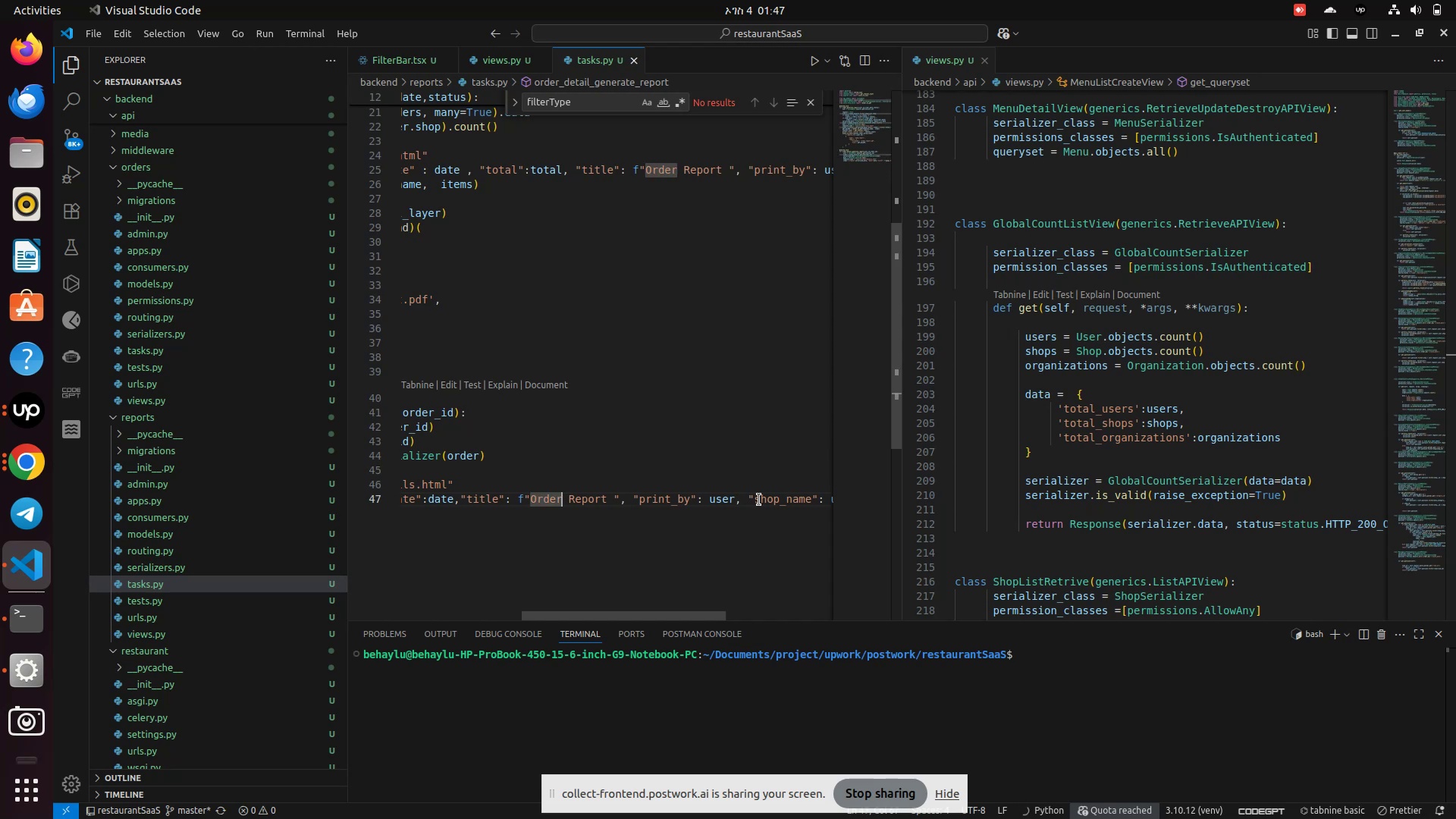 
type( Detail)
 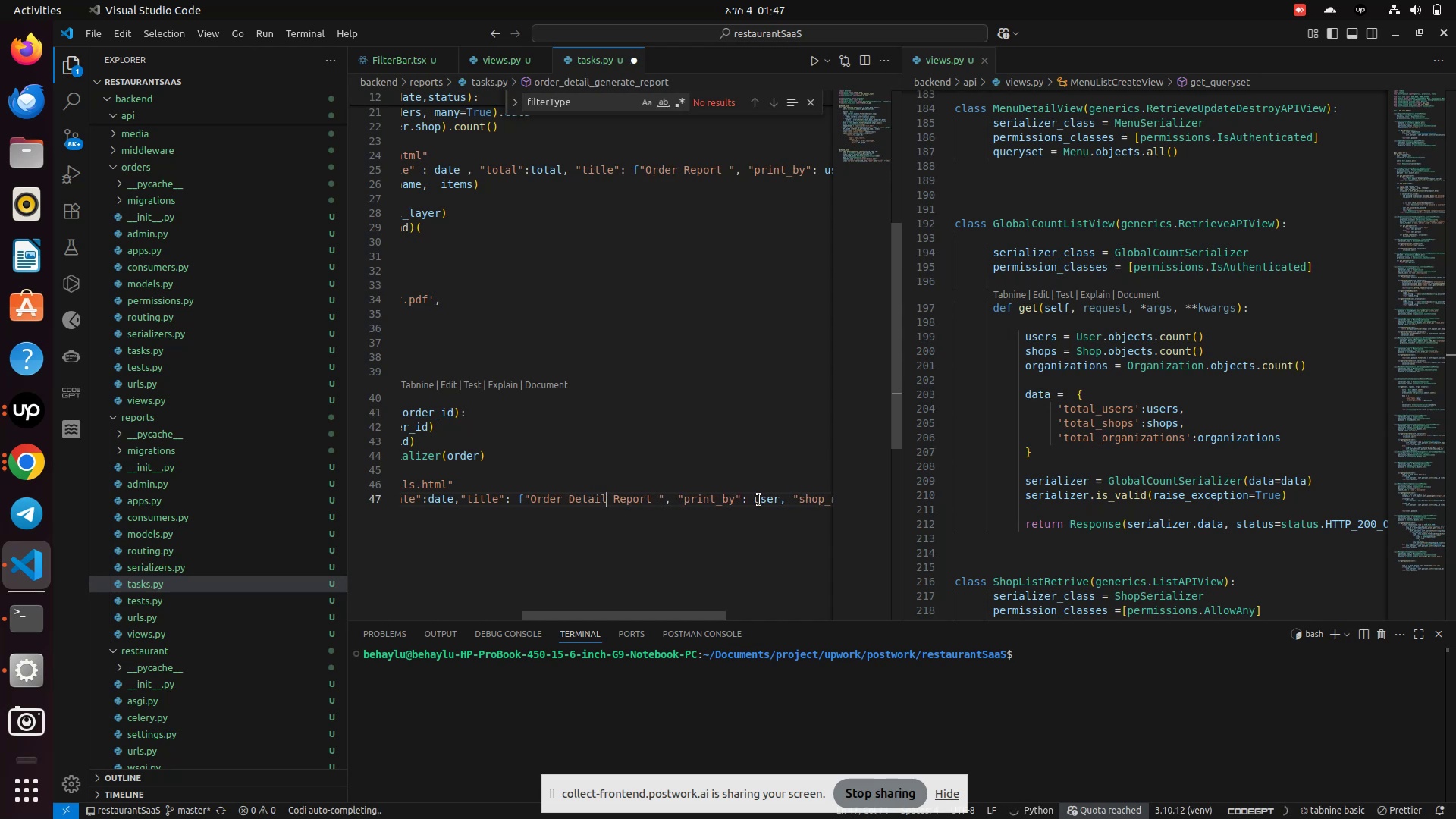 
key(Control+S)
 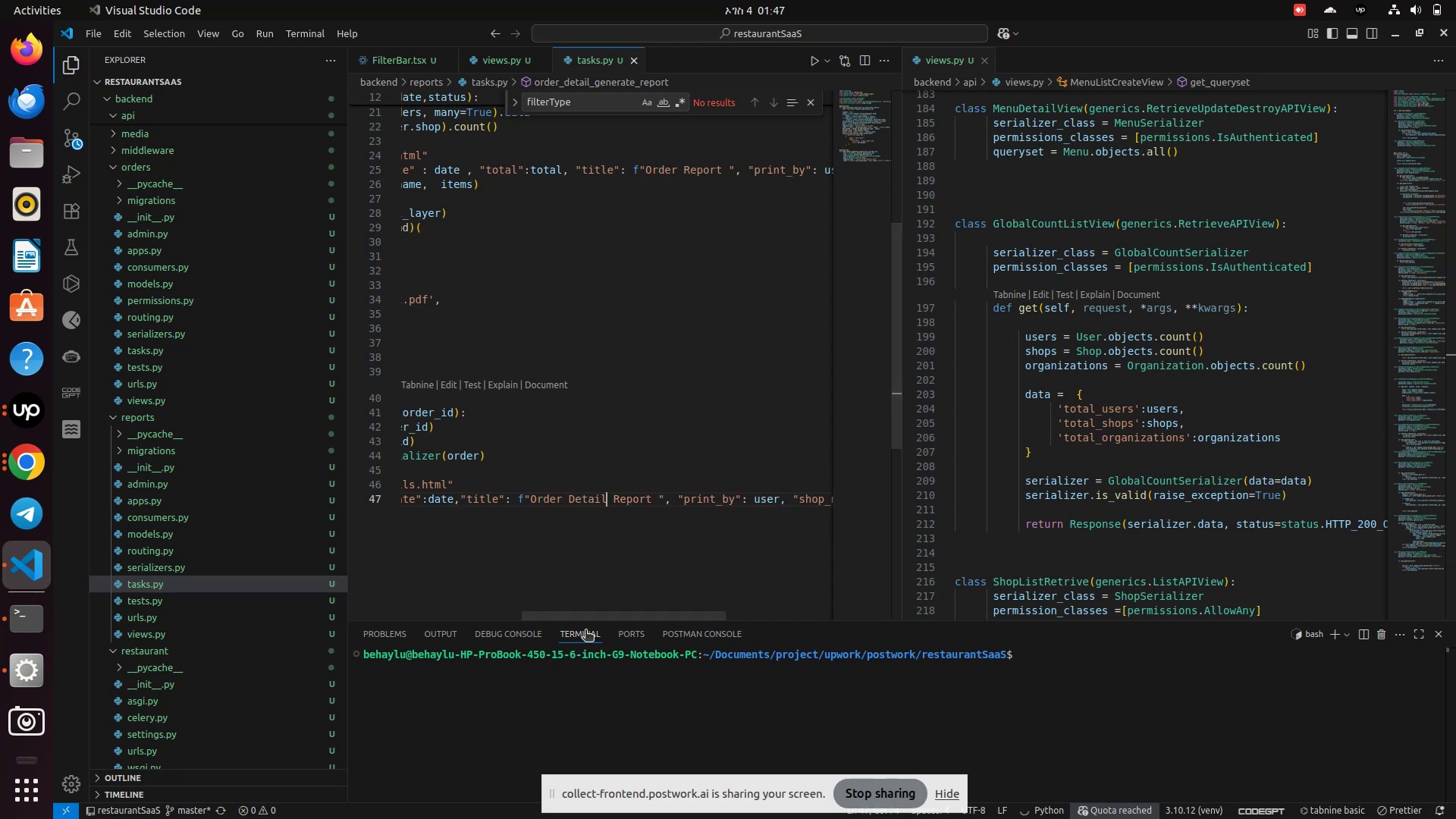 
left_click_drag(start_coordinate=[595, 611], to_coordinate=[444, 603])
 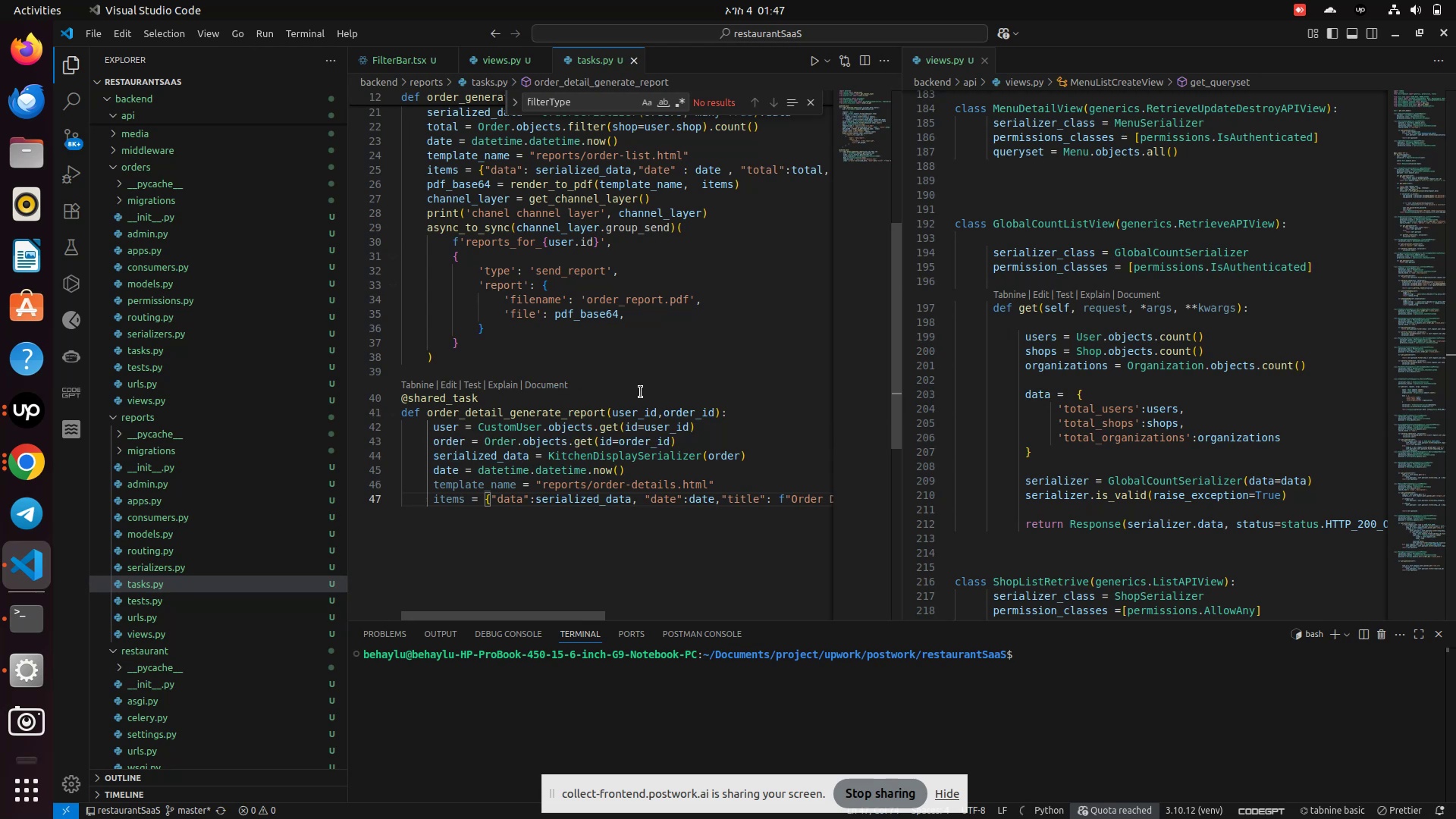 
wait(6.22)
 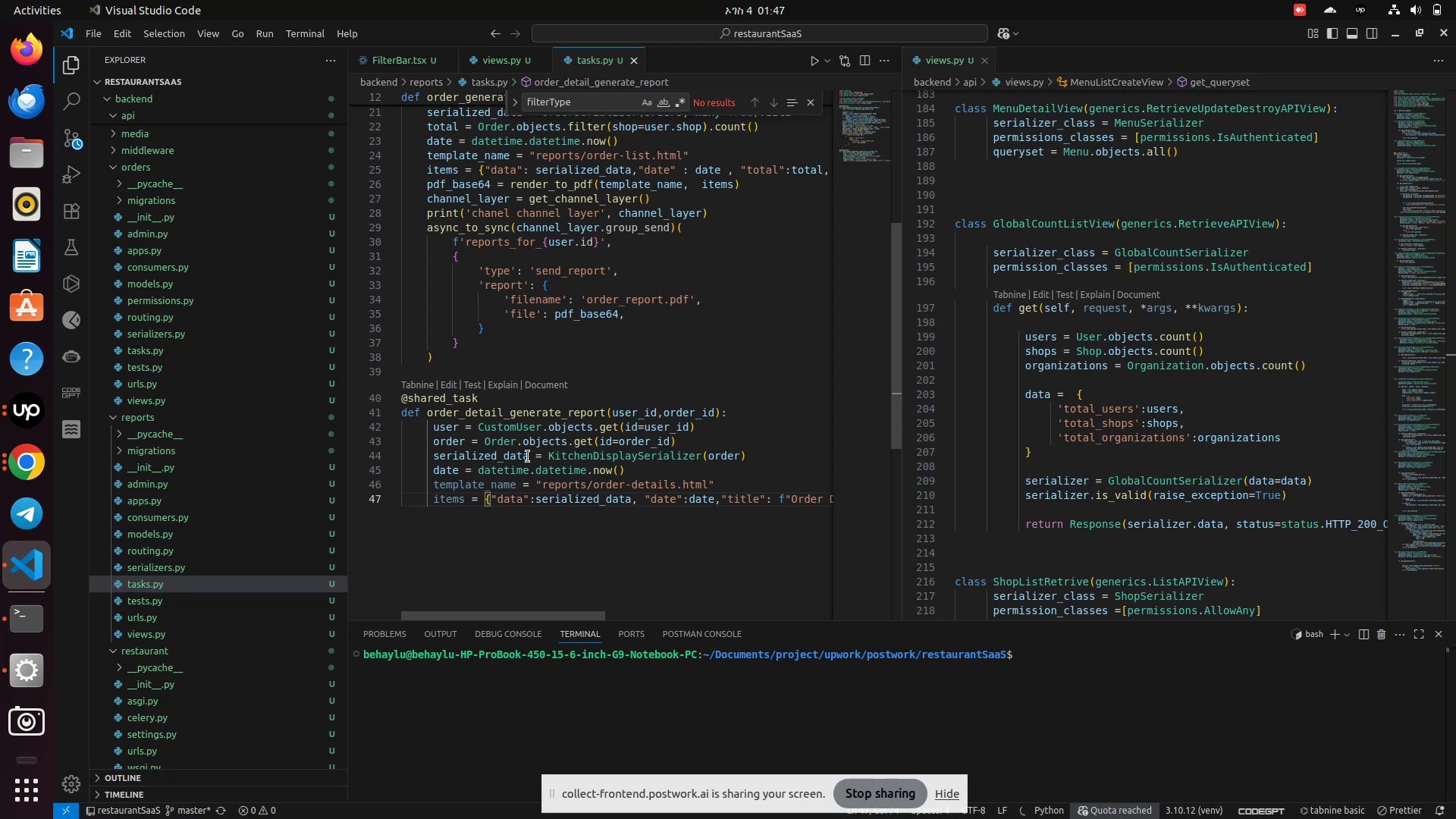 
left_click([665, 557])
 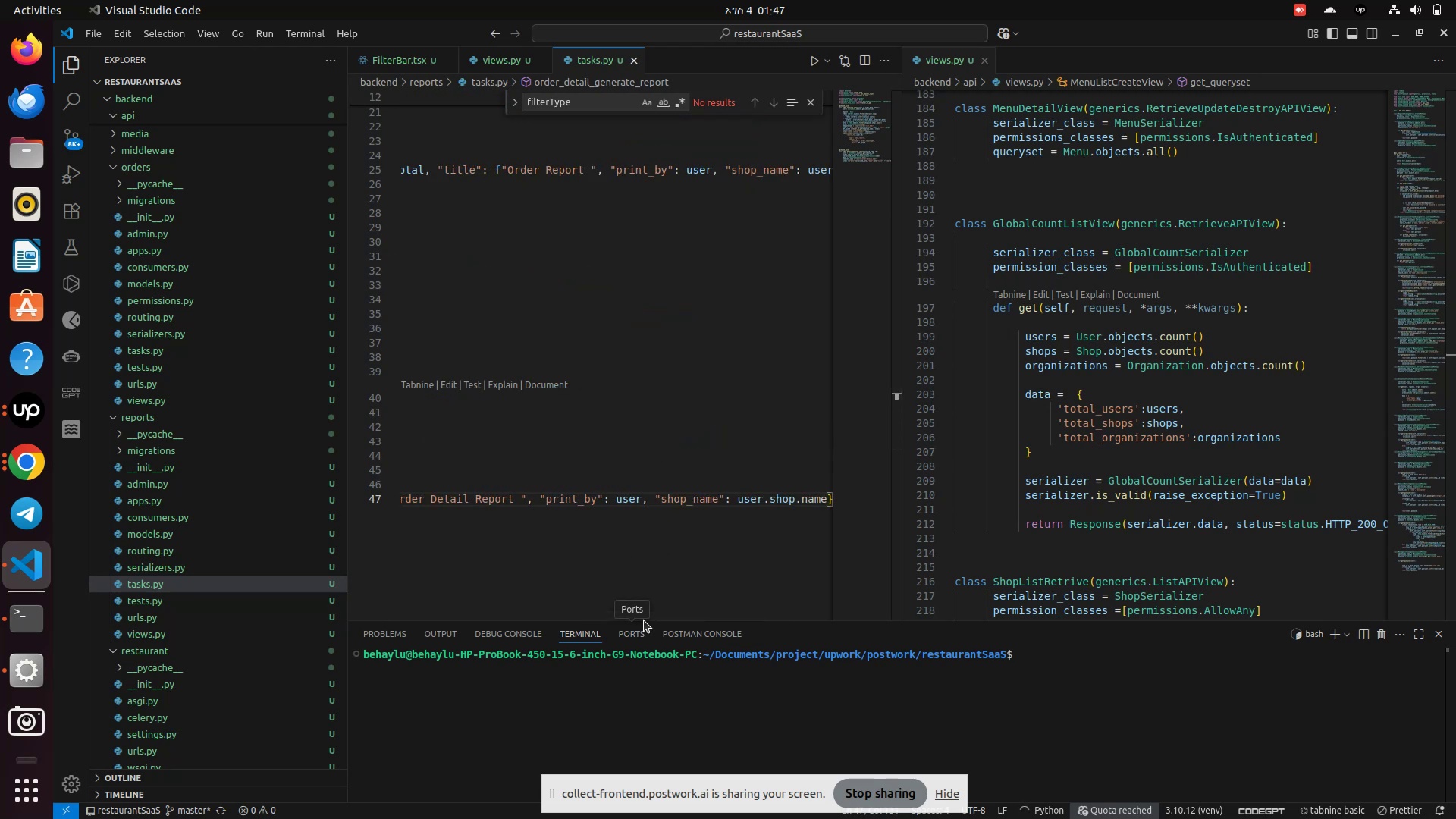 
left_click_drag(start_coordinate=[664, 616], to_coordinate=[374, 608])
 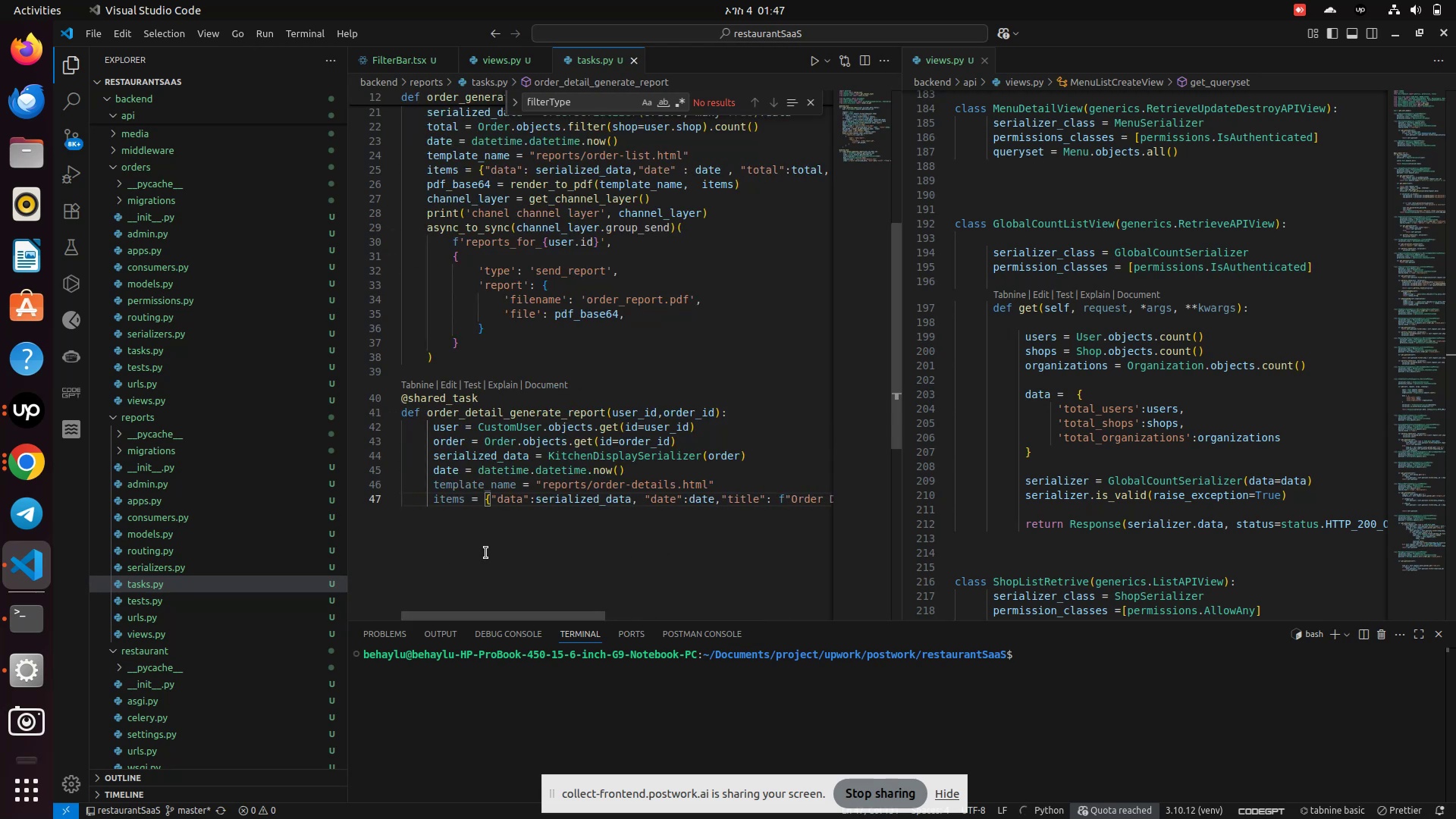 
left_click([488, 553])
 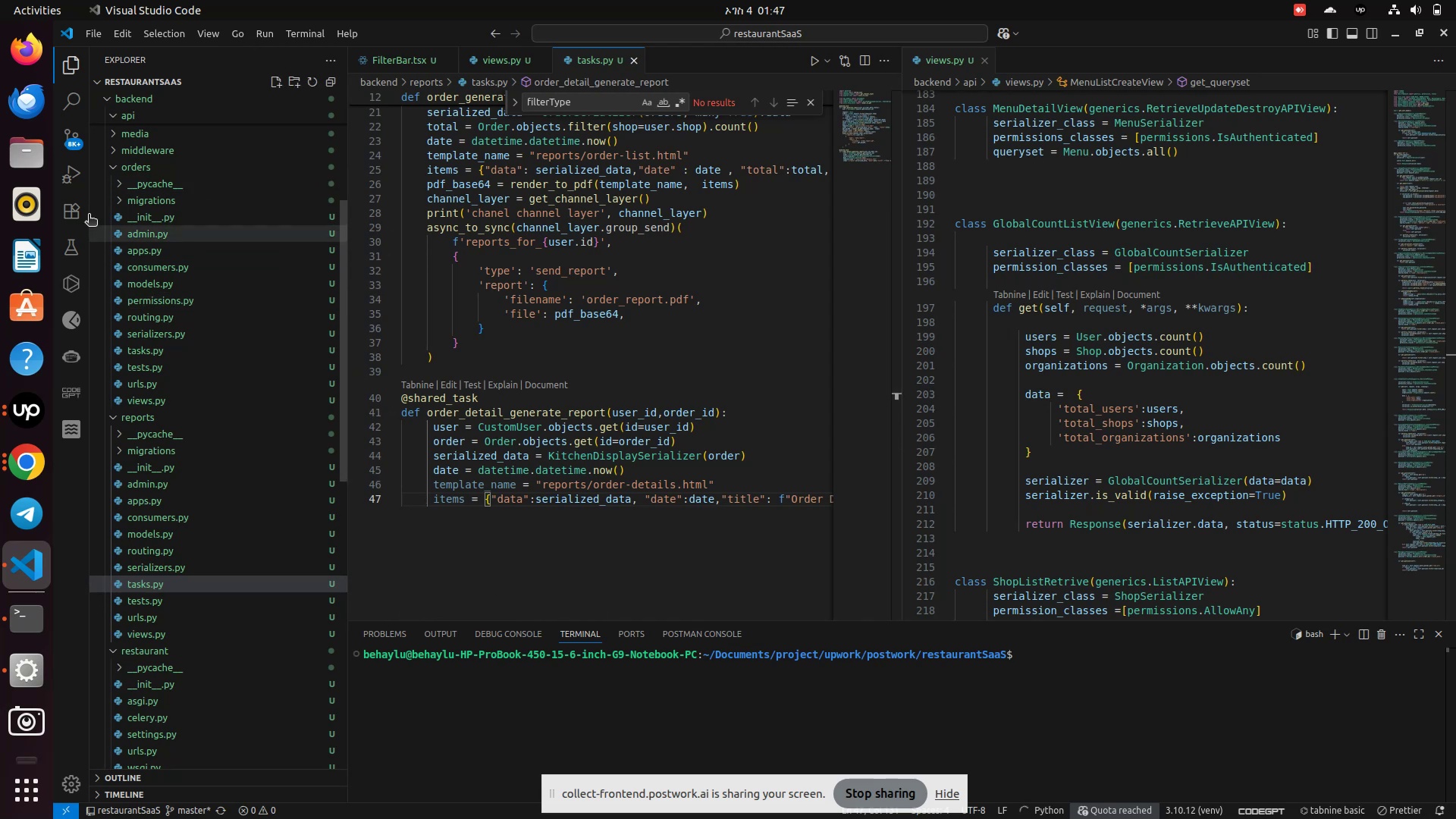 
wait(6.6)
 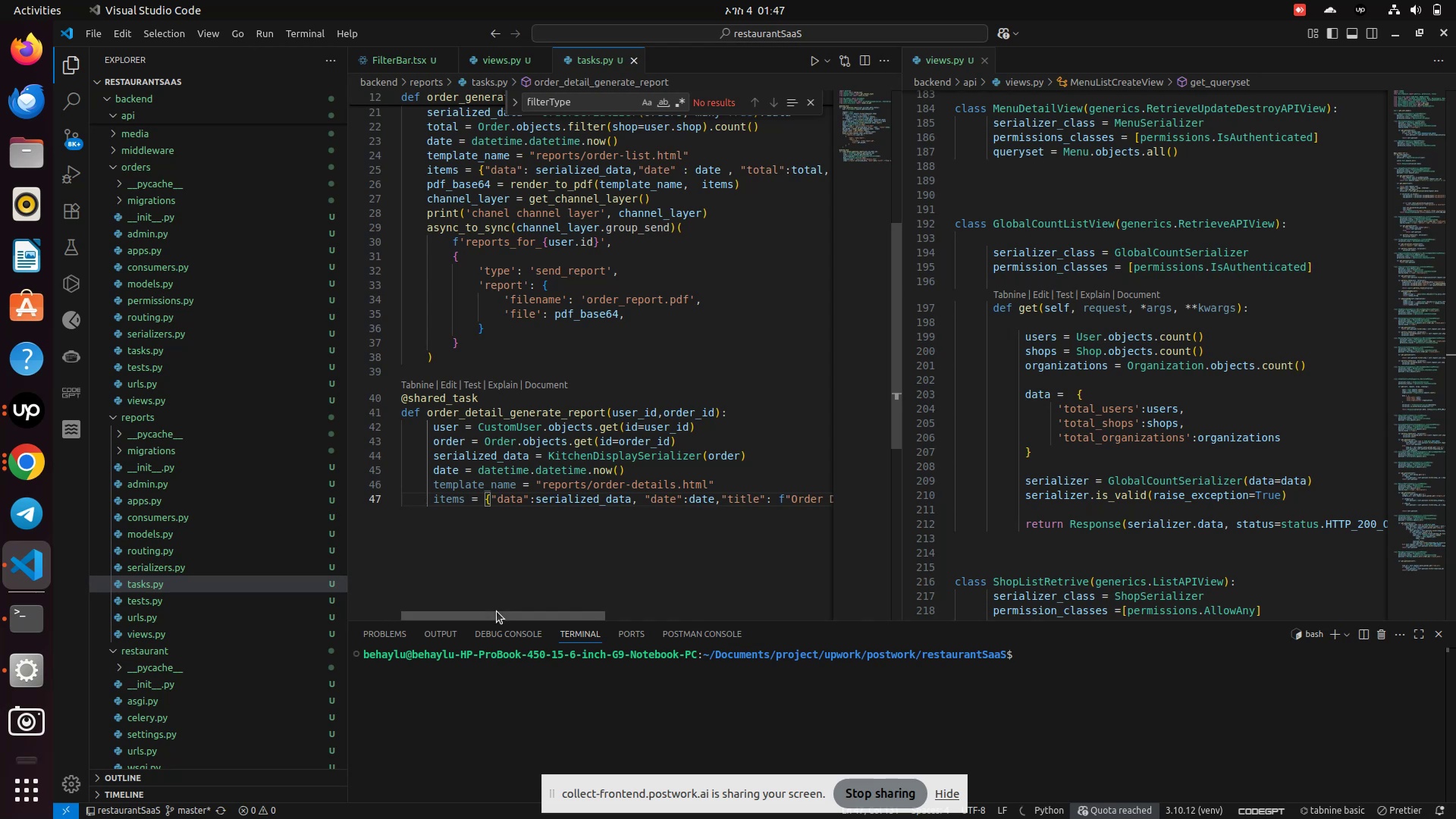 
left_click([504, 563])
 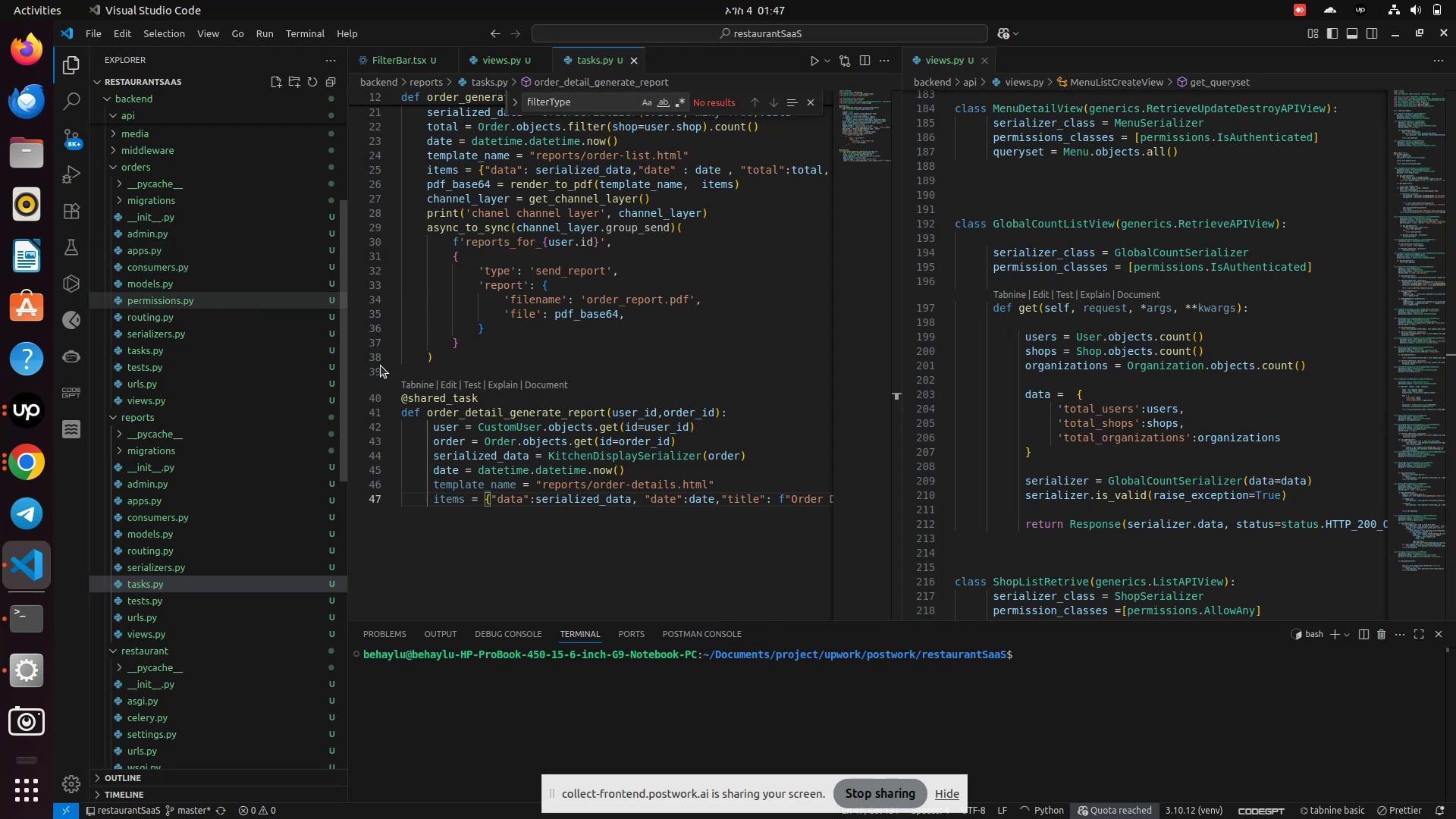 
wait(6.07)
 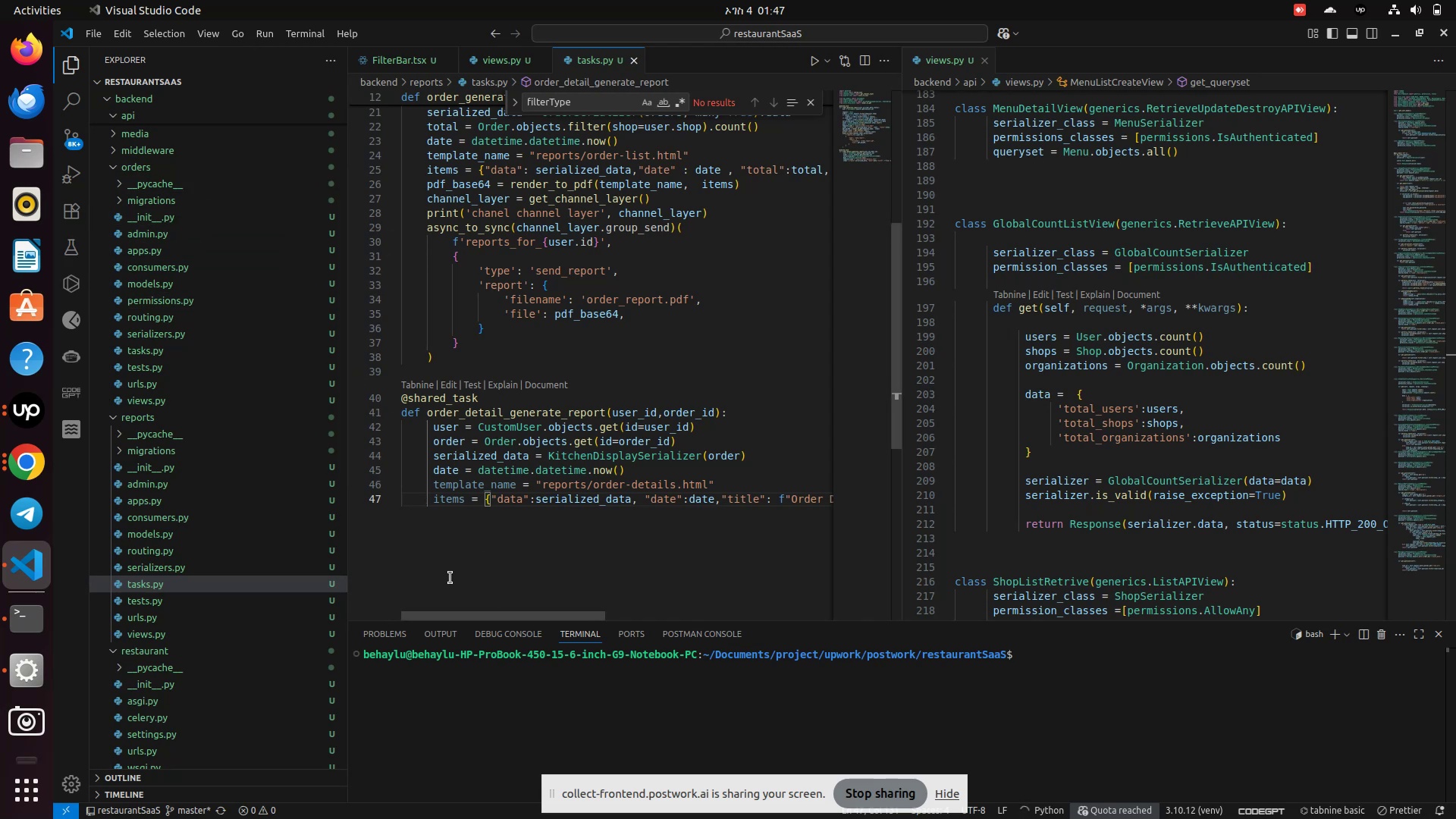 
left_click([576, 532])
 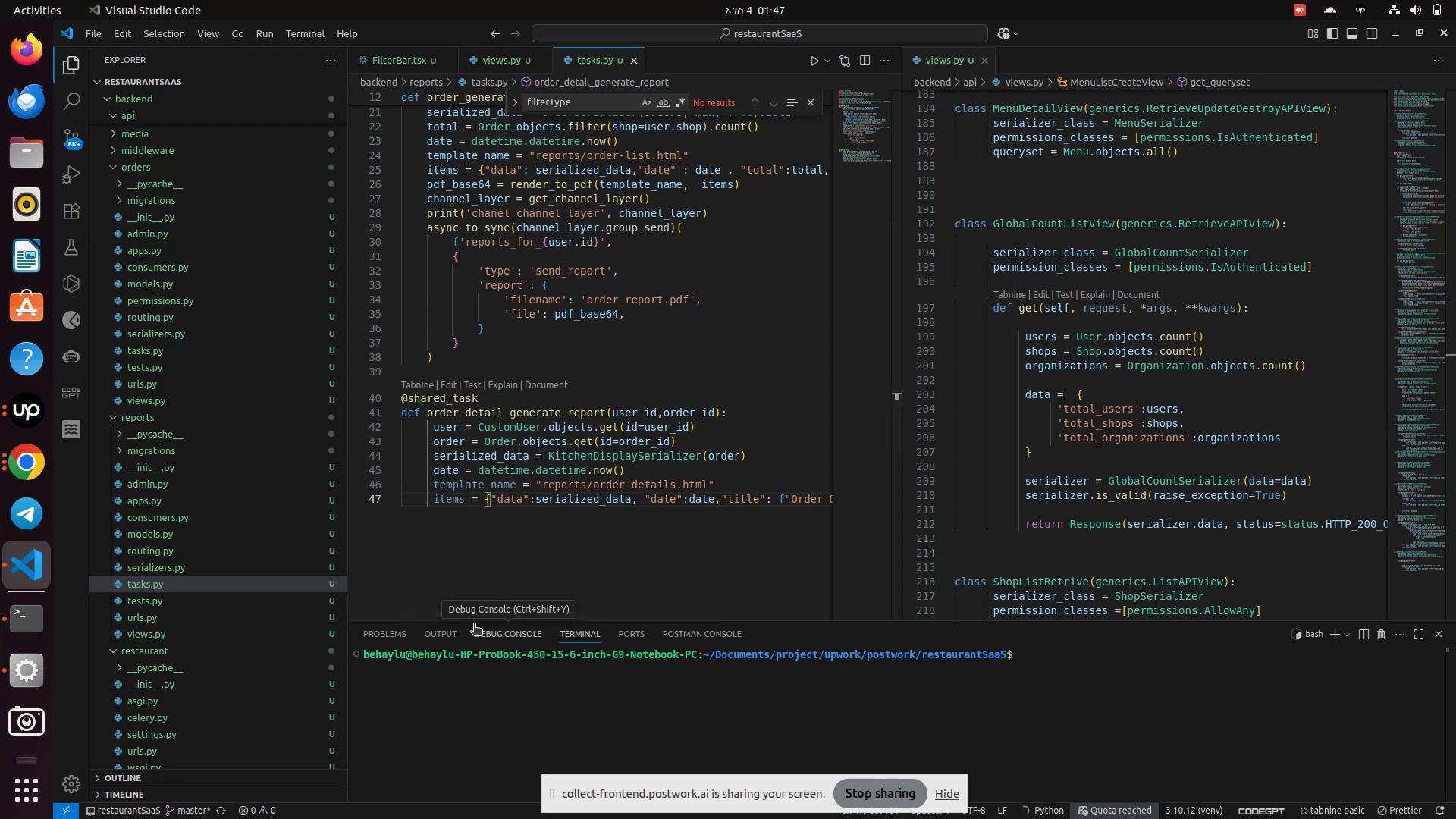 
wait(6.16)
 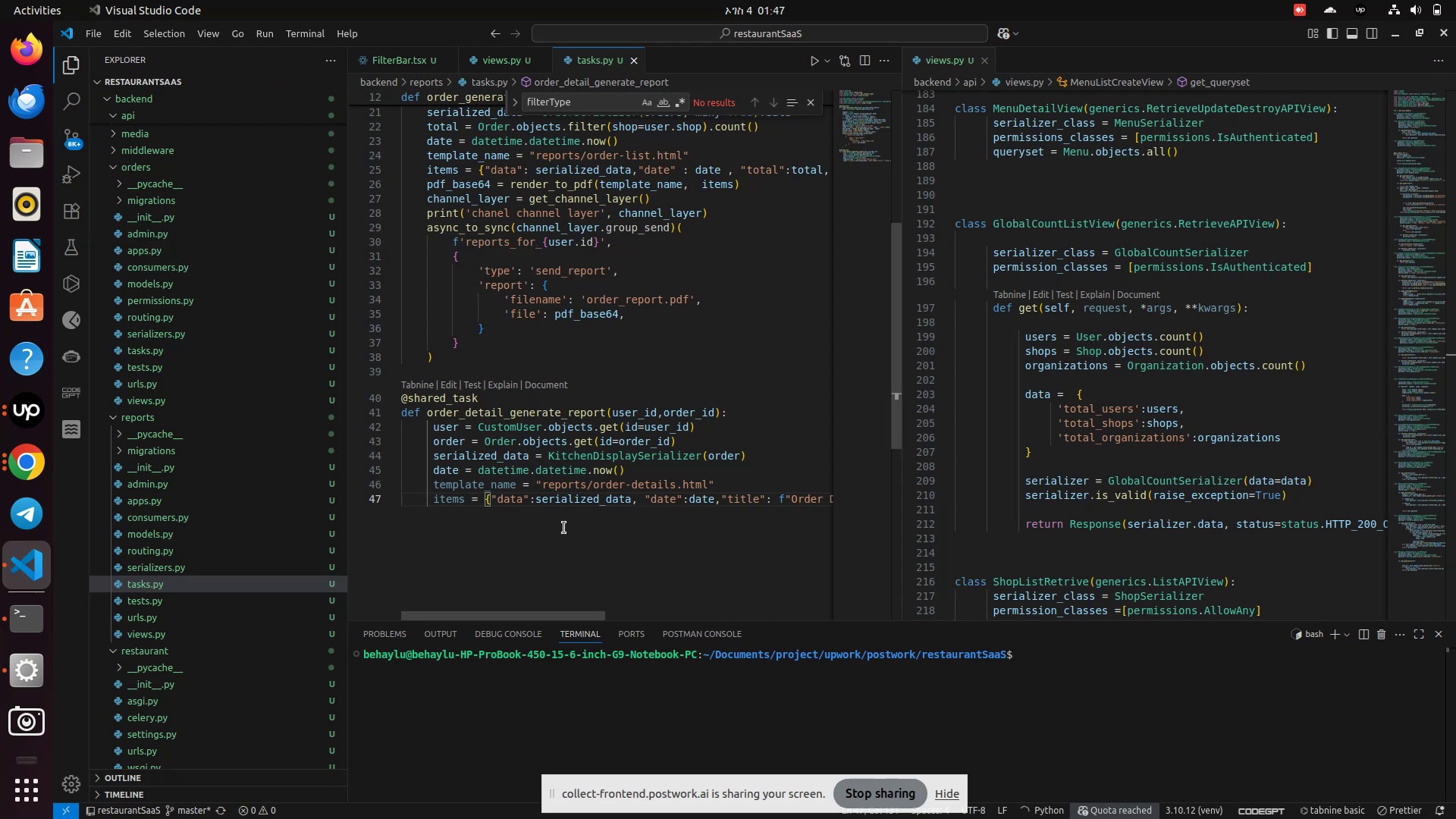 
left_click_drag(start_coordinate=[444, 616], to_coordinate=[692, 598])
 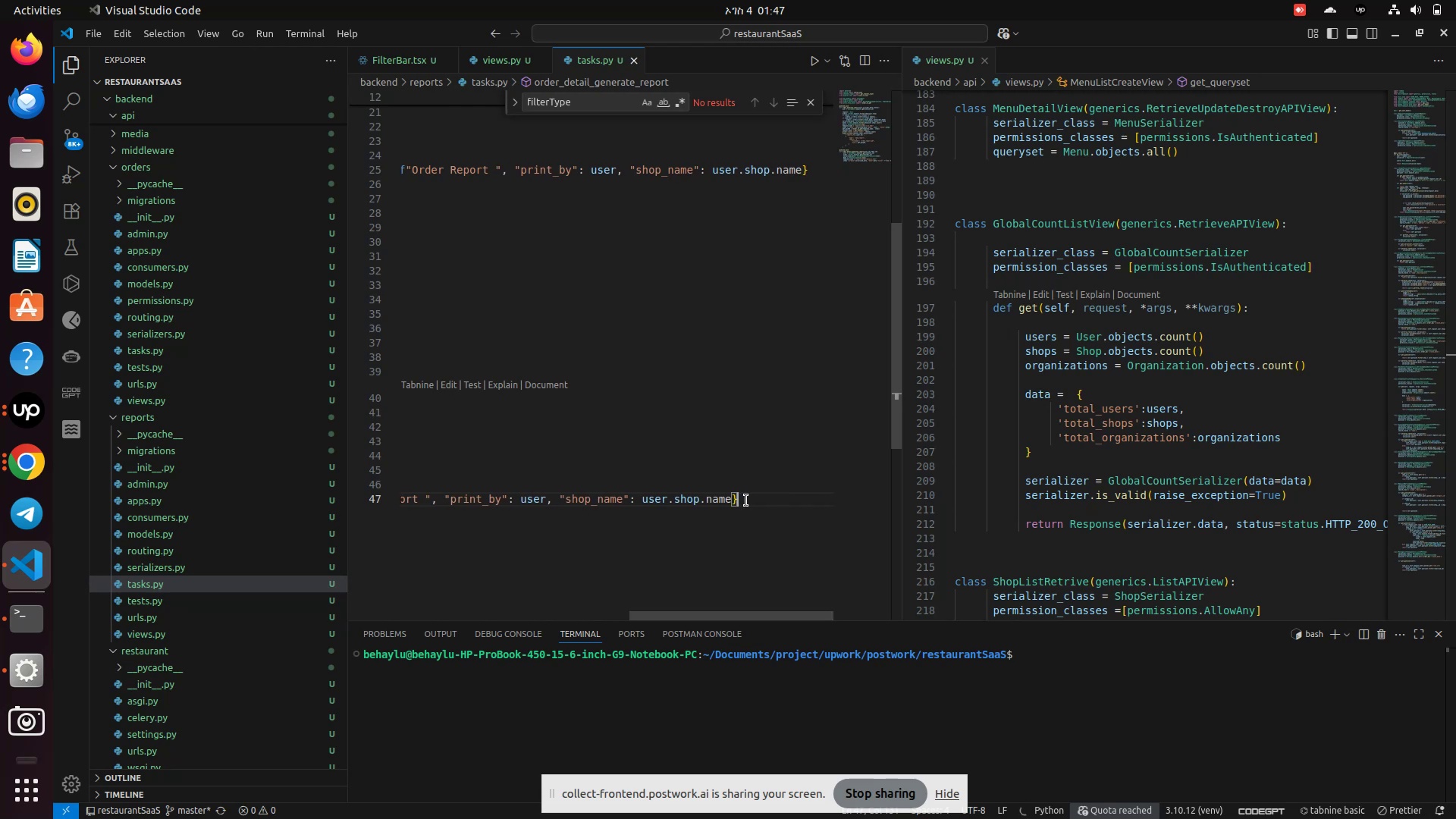 
left_click([746, 500])
 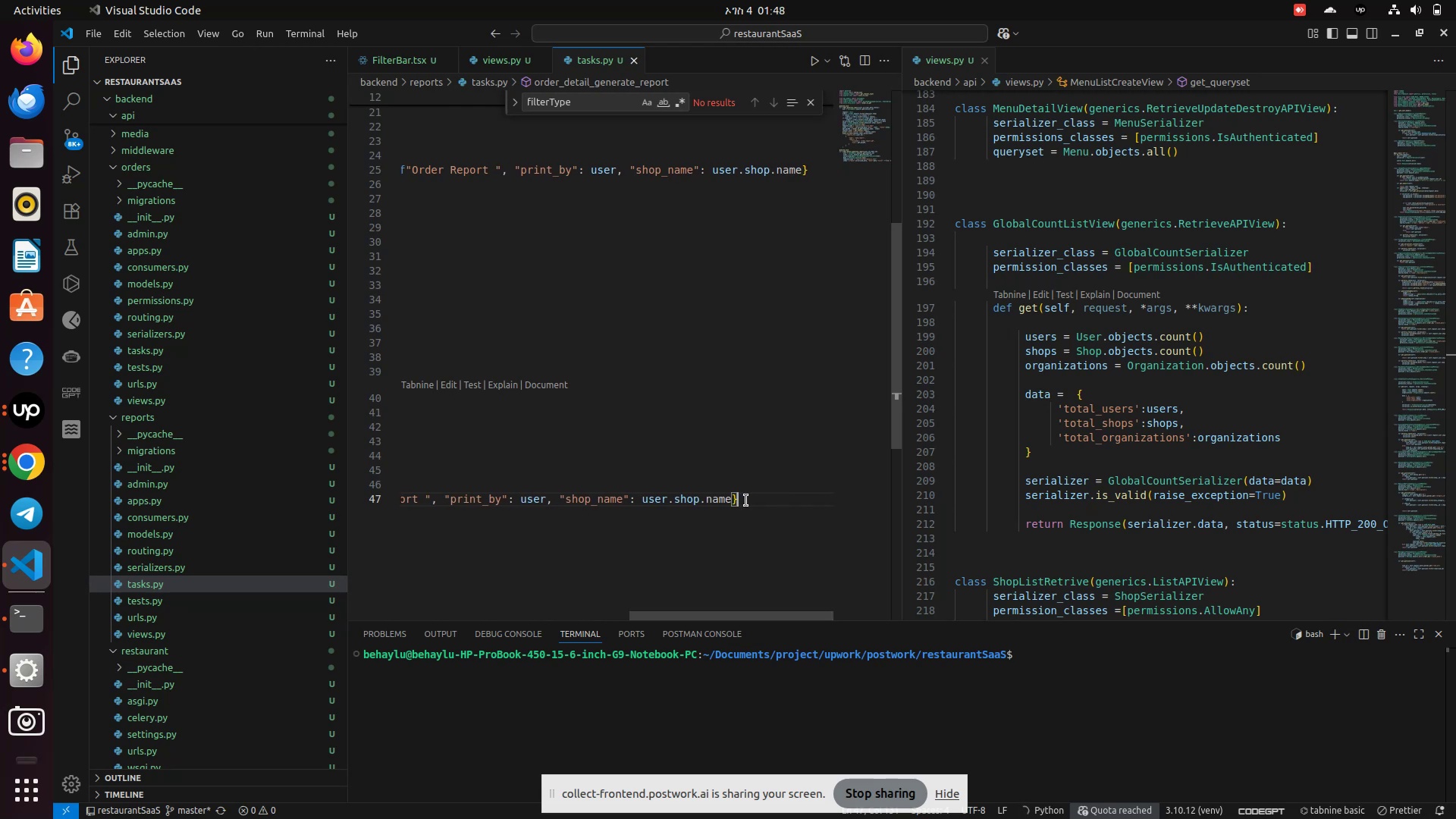 
key(Enter)
 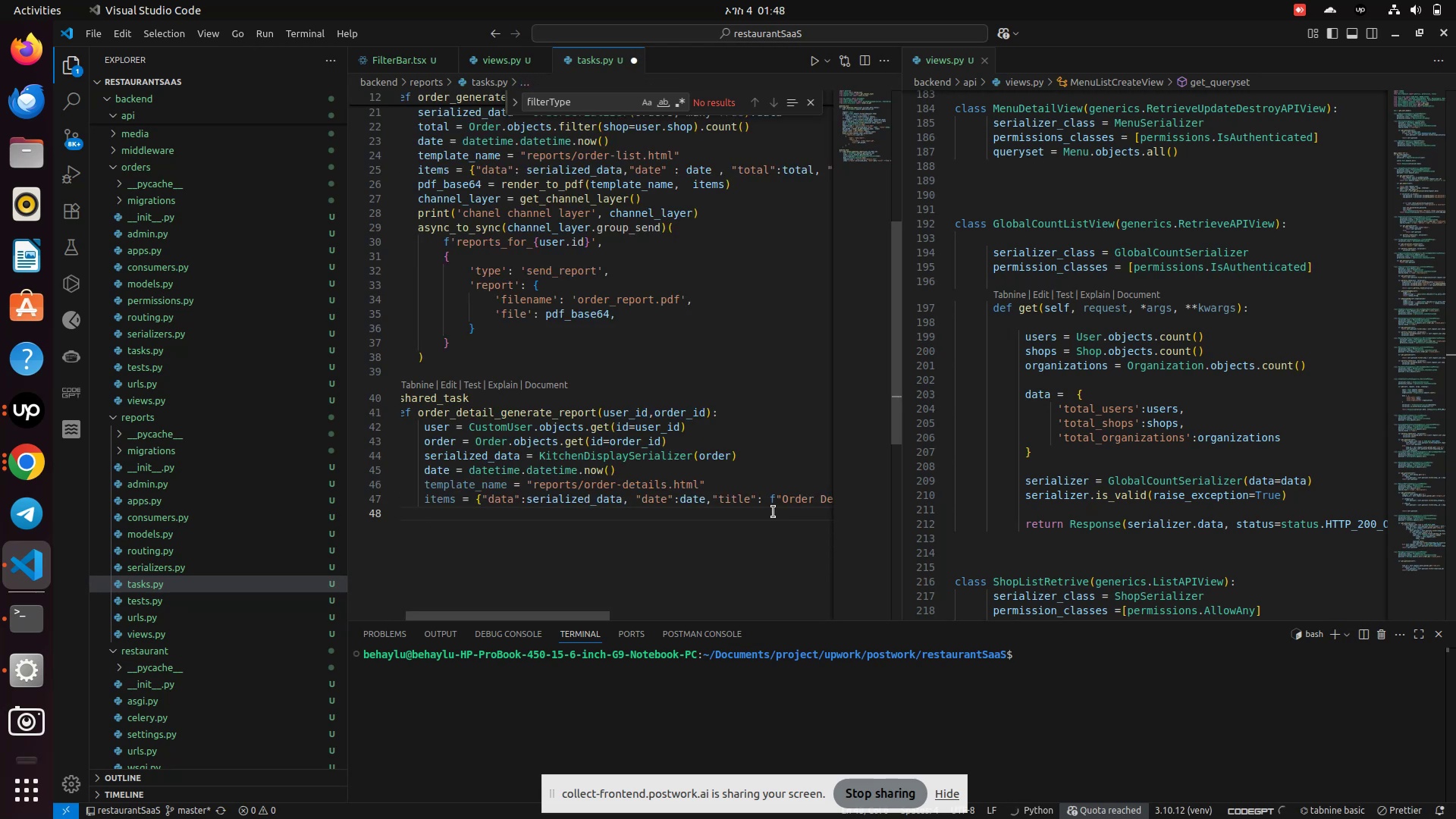 
wait(5.35)
 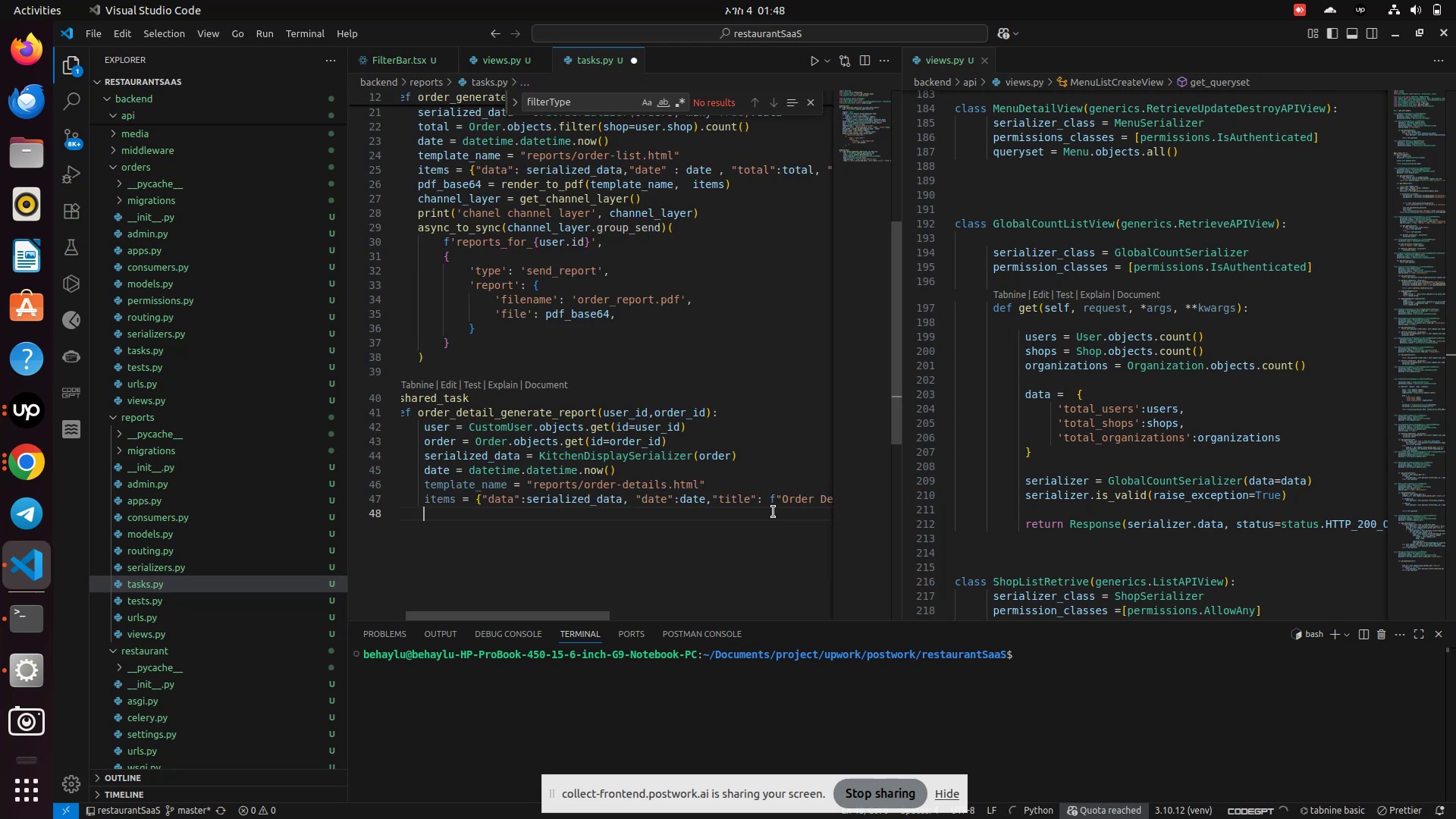 
type(pdf_base64 = ren)
 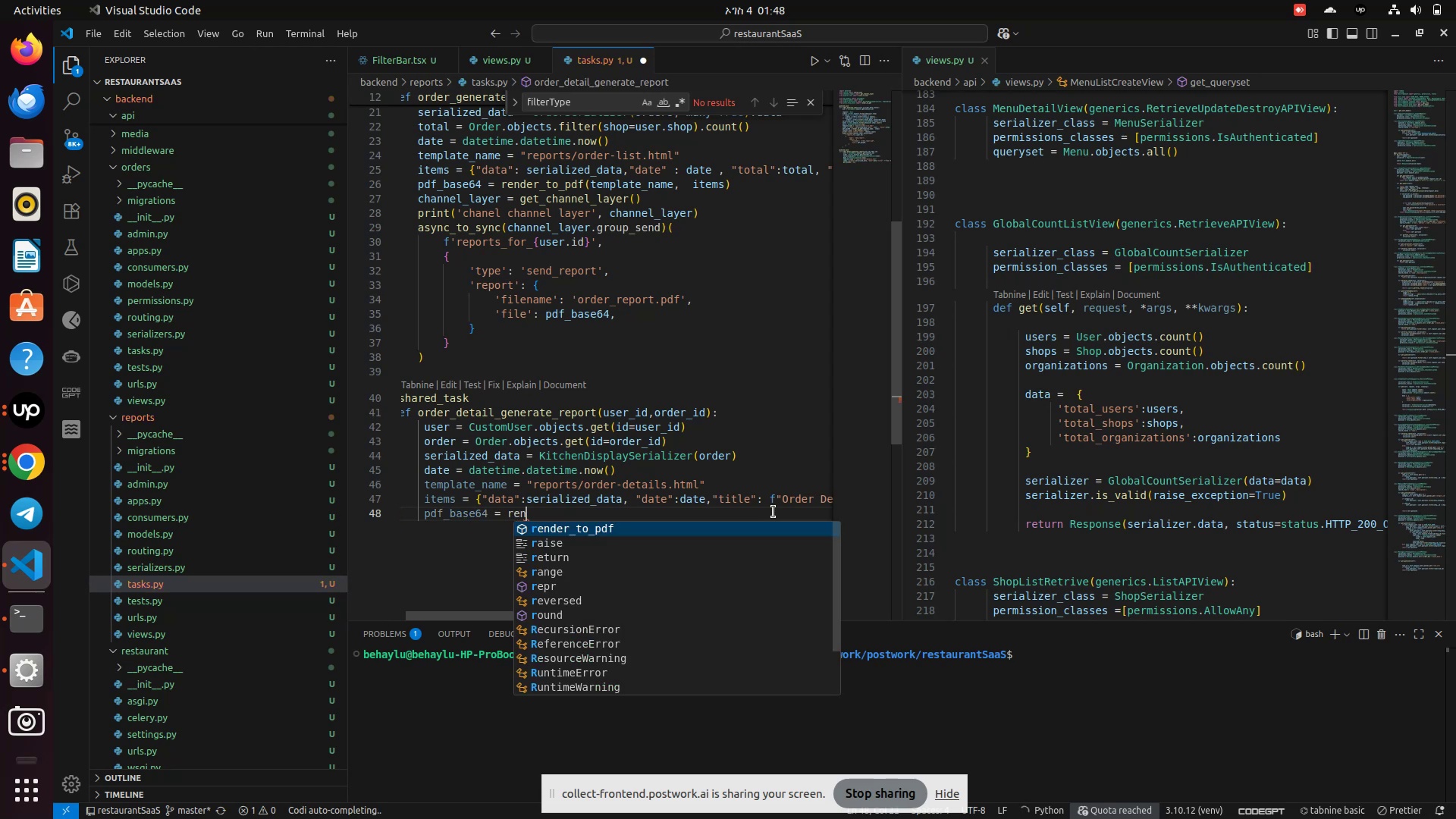 
key(Enter)
 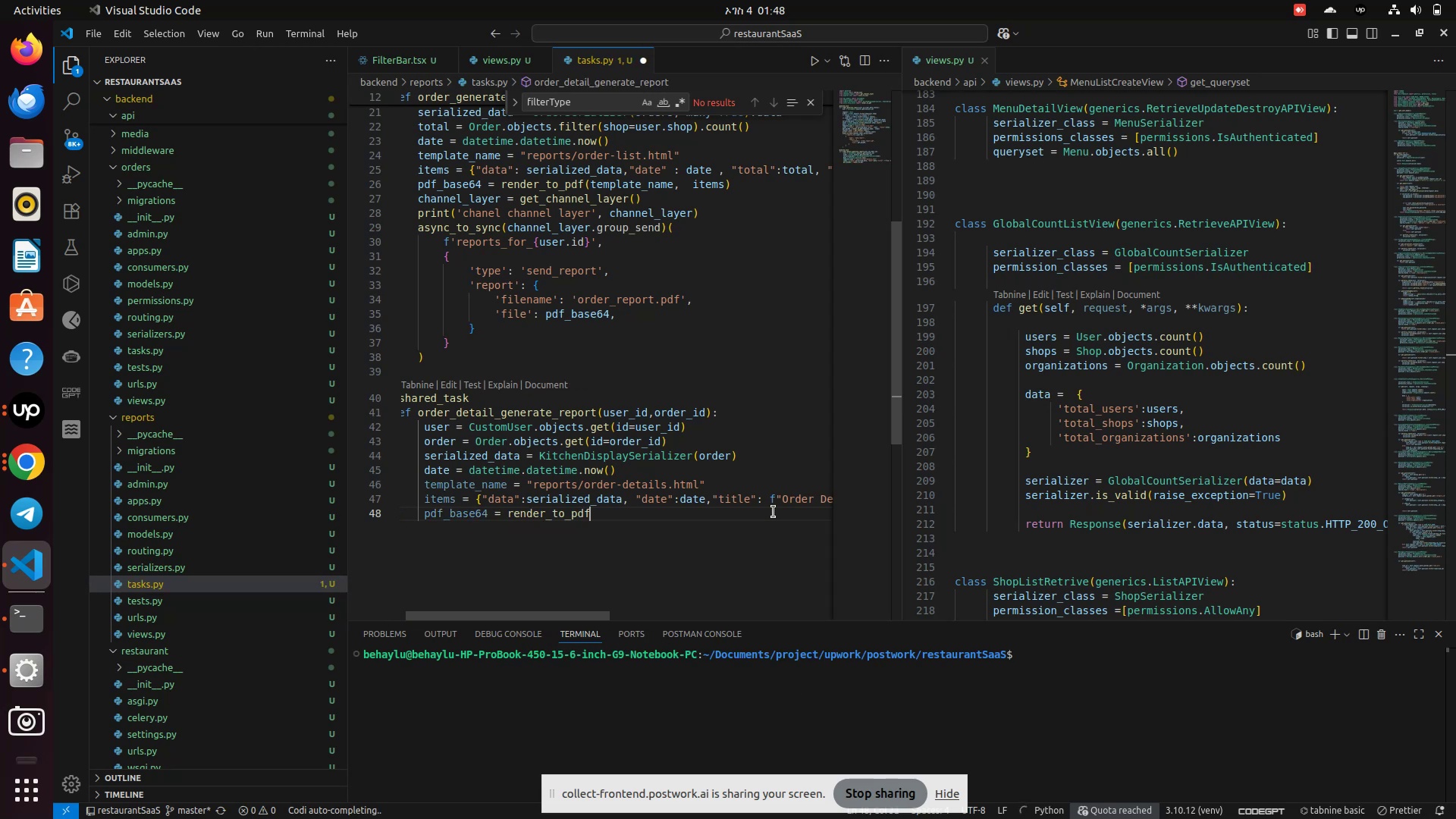 
type((templ)
 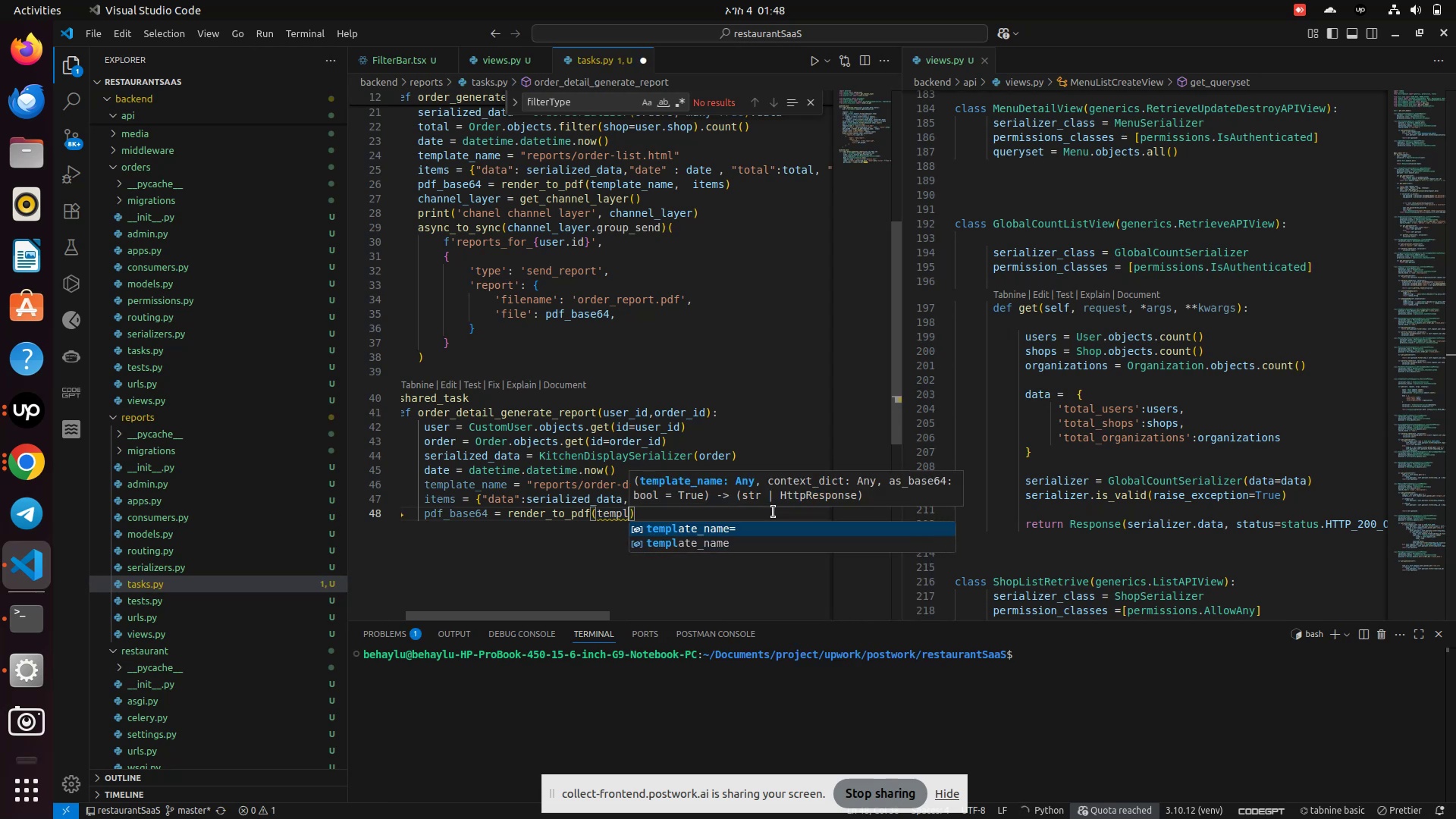 
wait(7.0)
 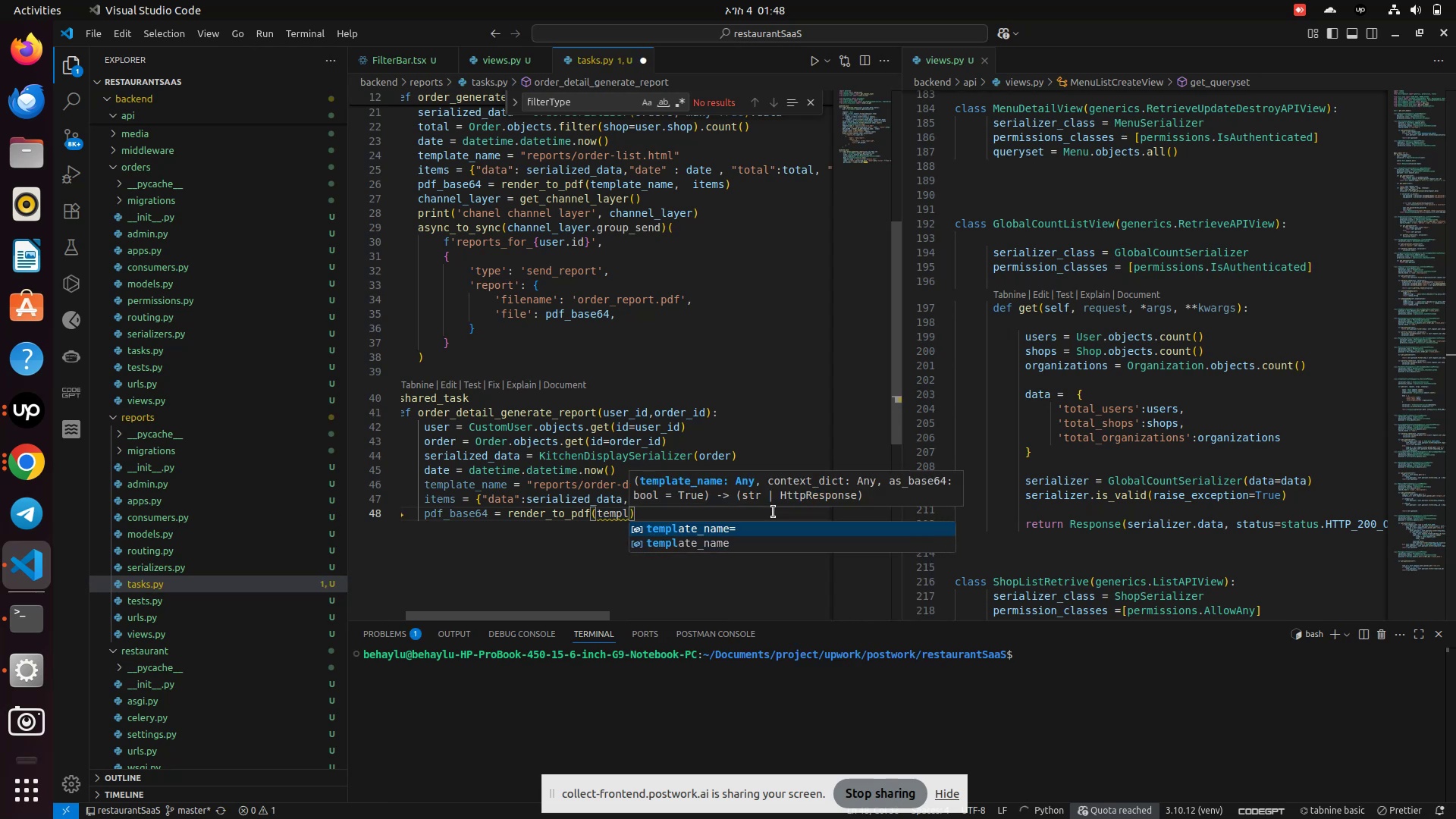 
key(ArrowDown)
 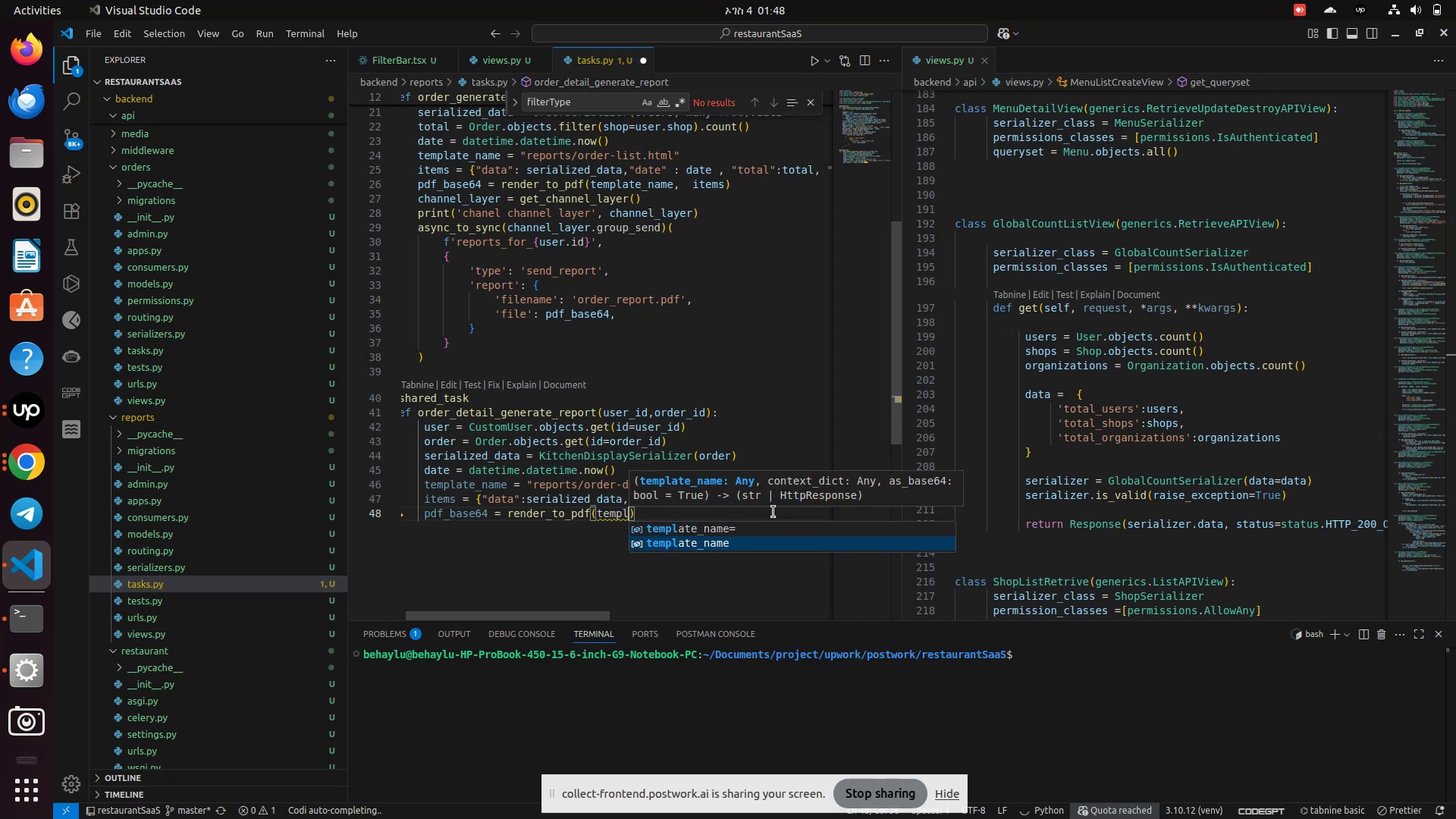 
key(Enter)
 